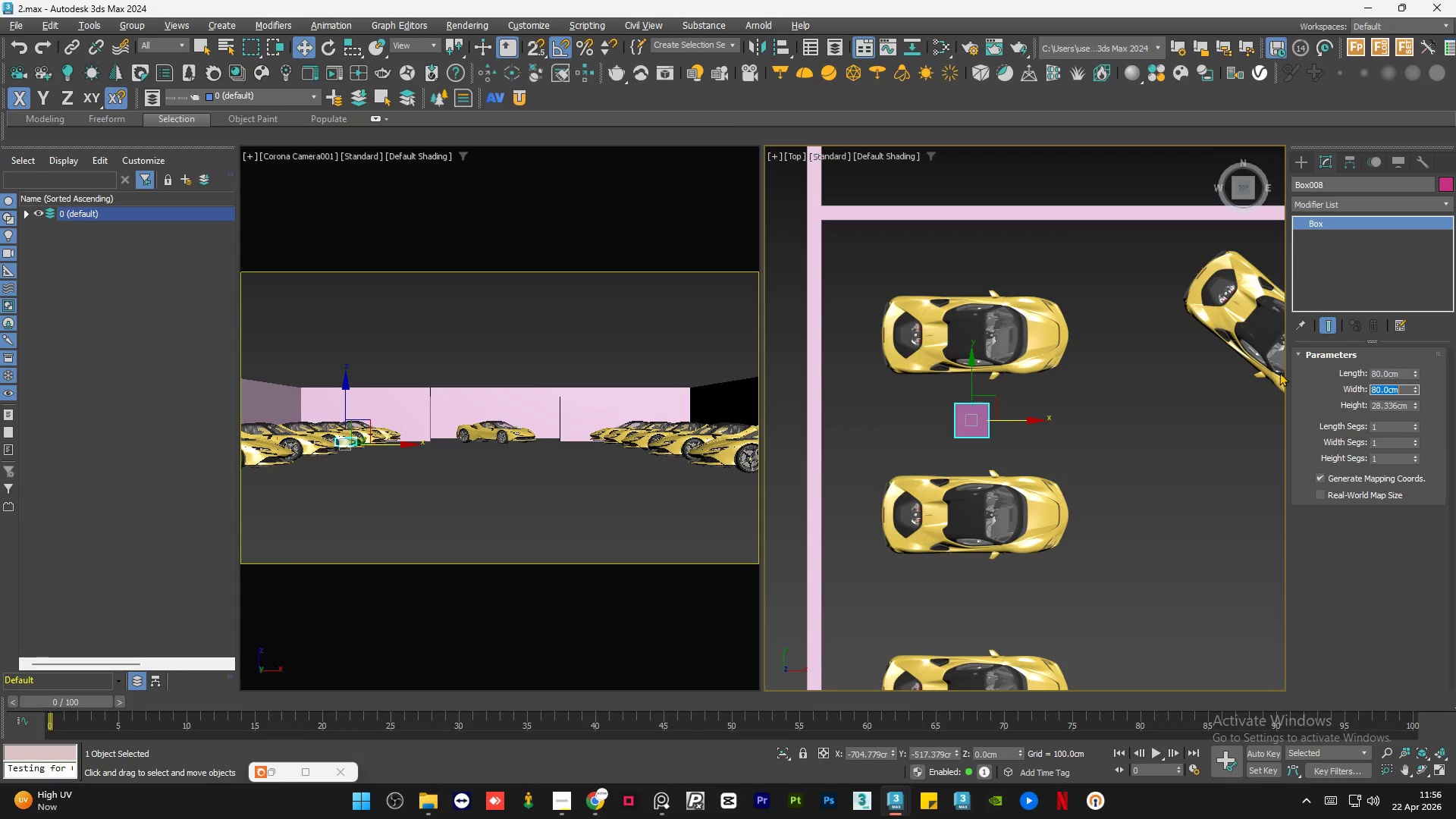 
scroll: coordinate [996, 406], scroll_direction: up, amount: 1.0
 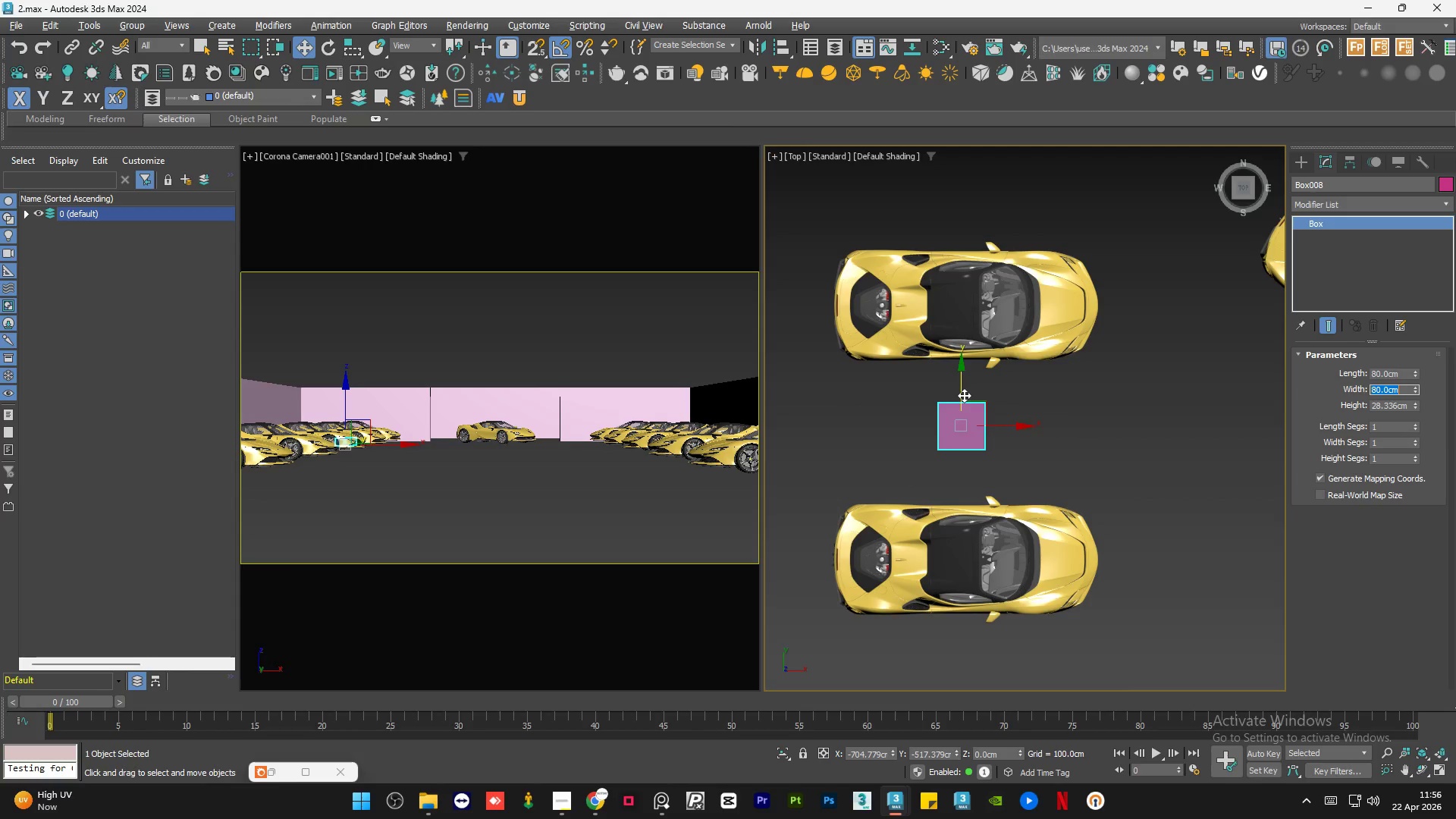 
left_click_drag(start_coordinate=[964, 394], to_coordinate=[972, 401])
 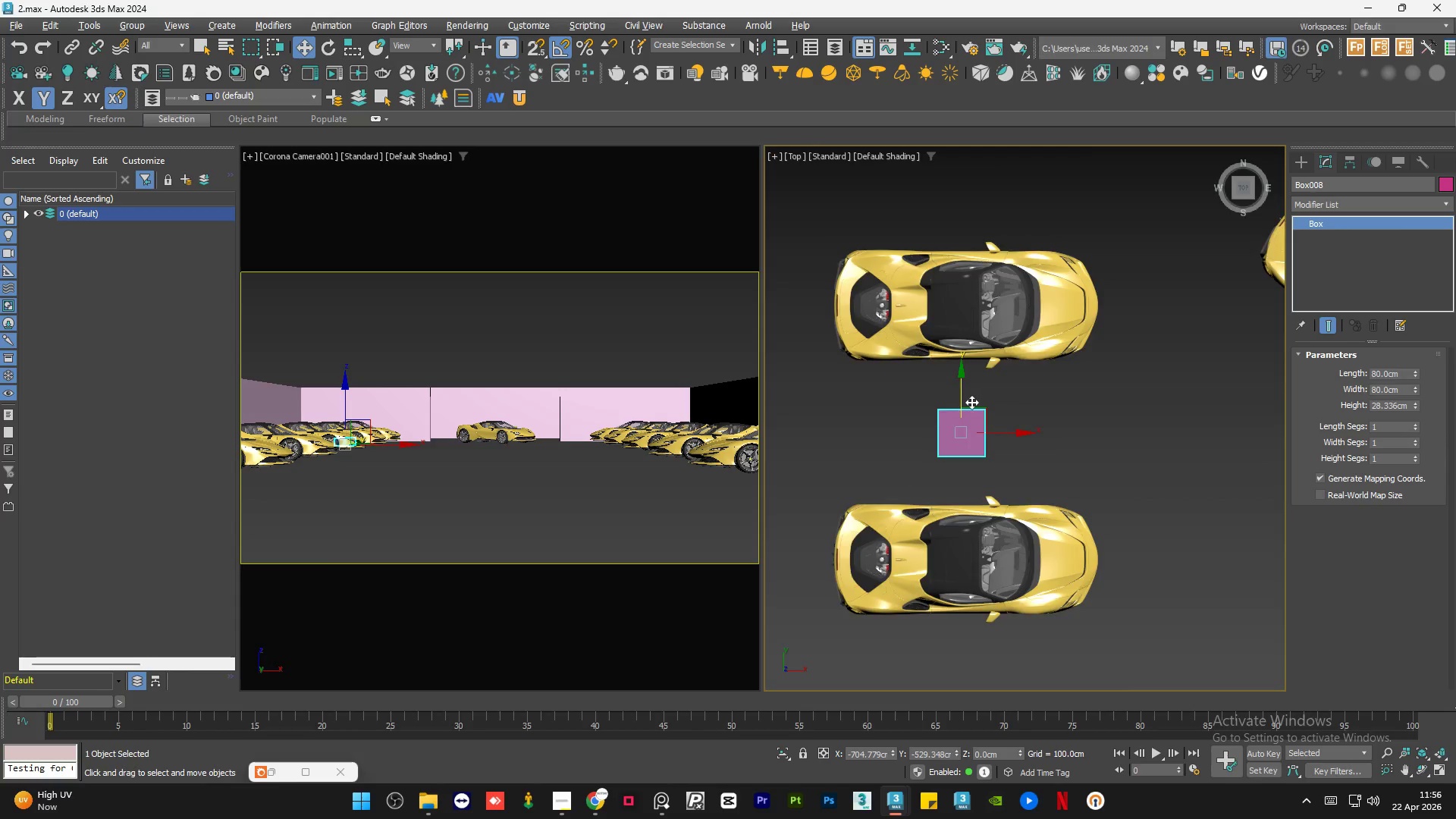 
scroll: coordinate [971, 406], scroll_direction: down, amount: 2.0
 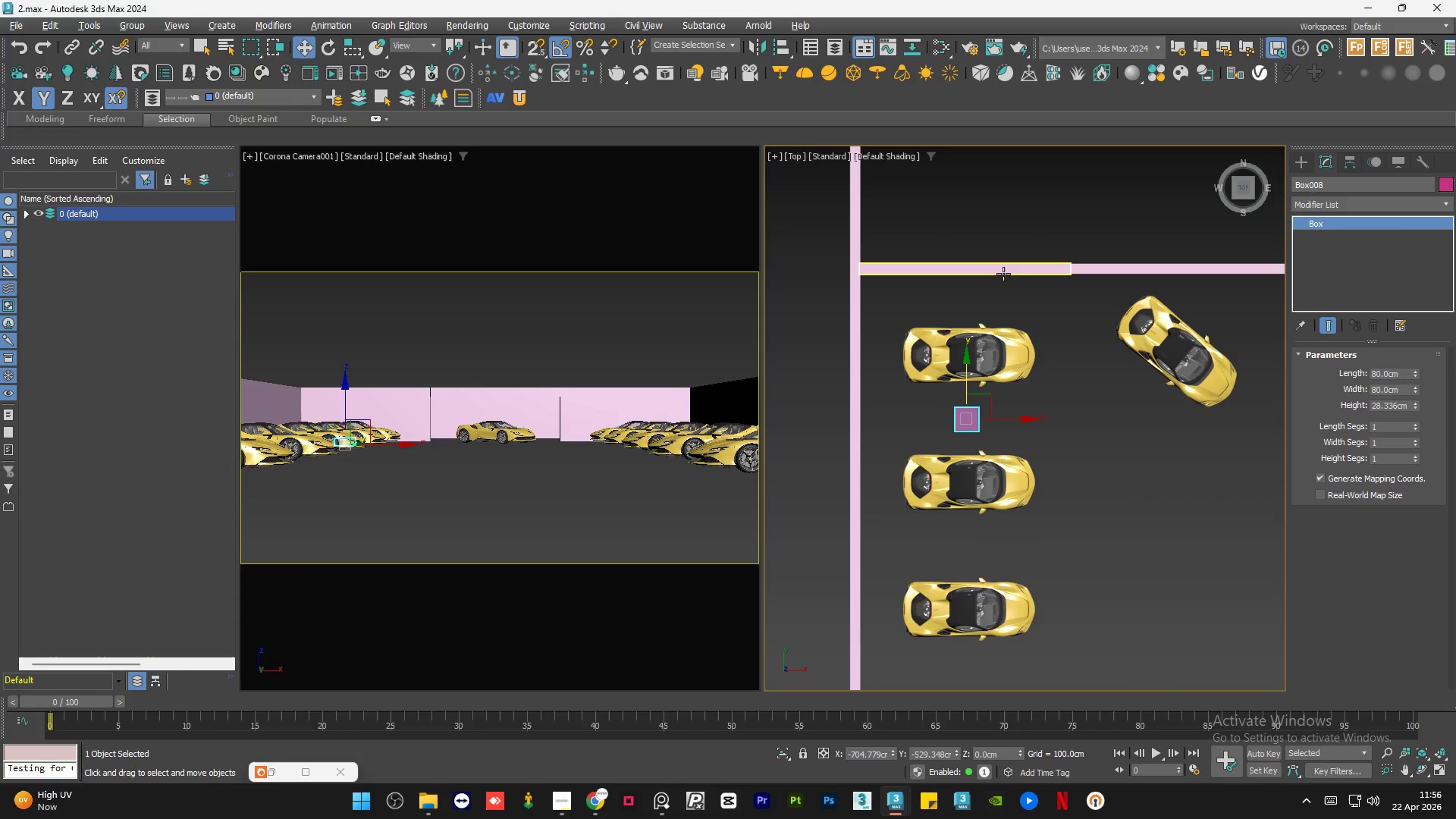 
left_click([1009, 269])
 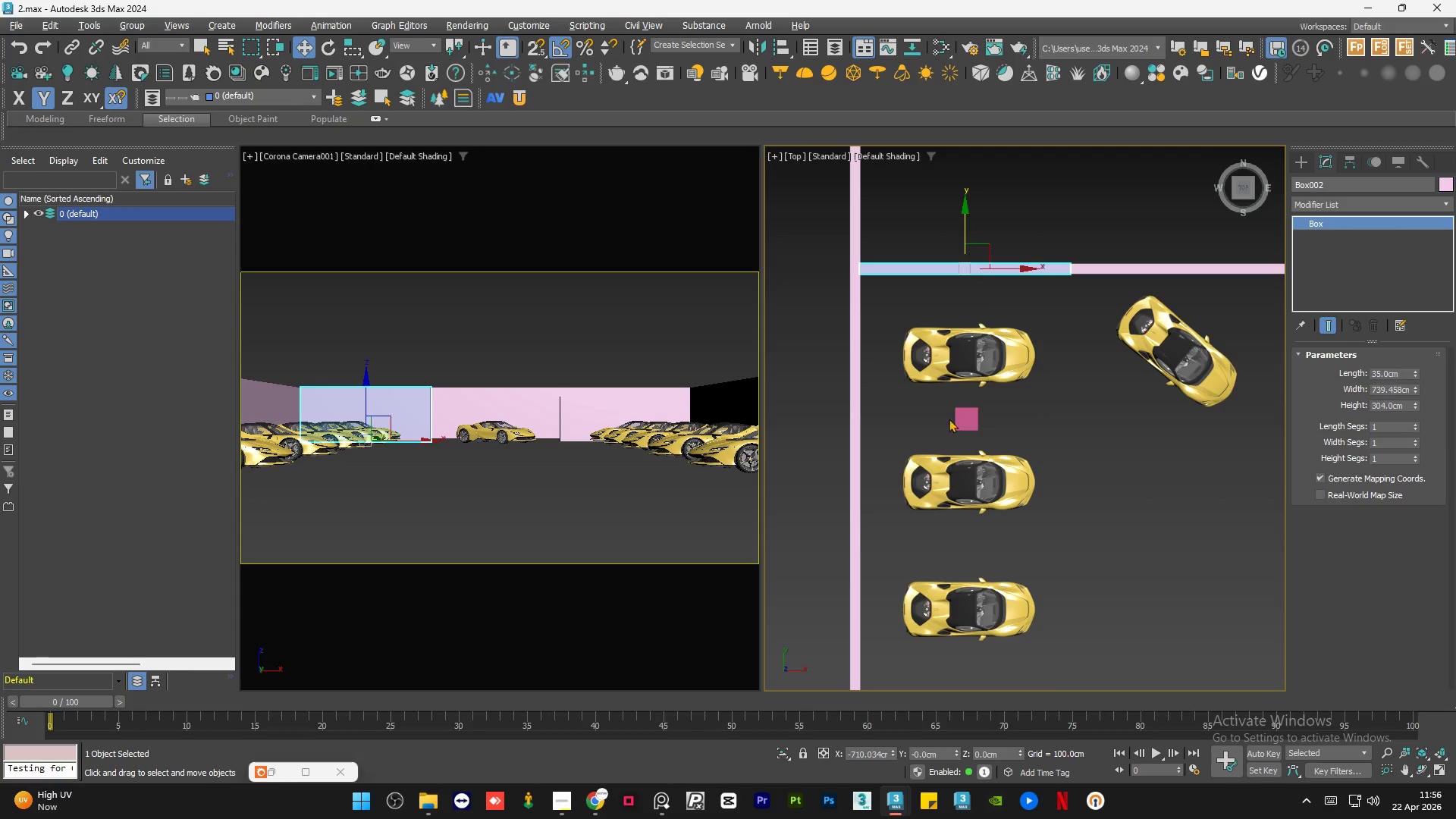 
left_click([973, 422])
 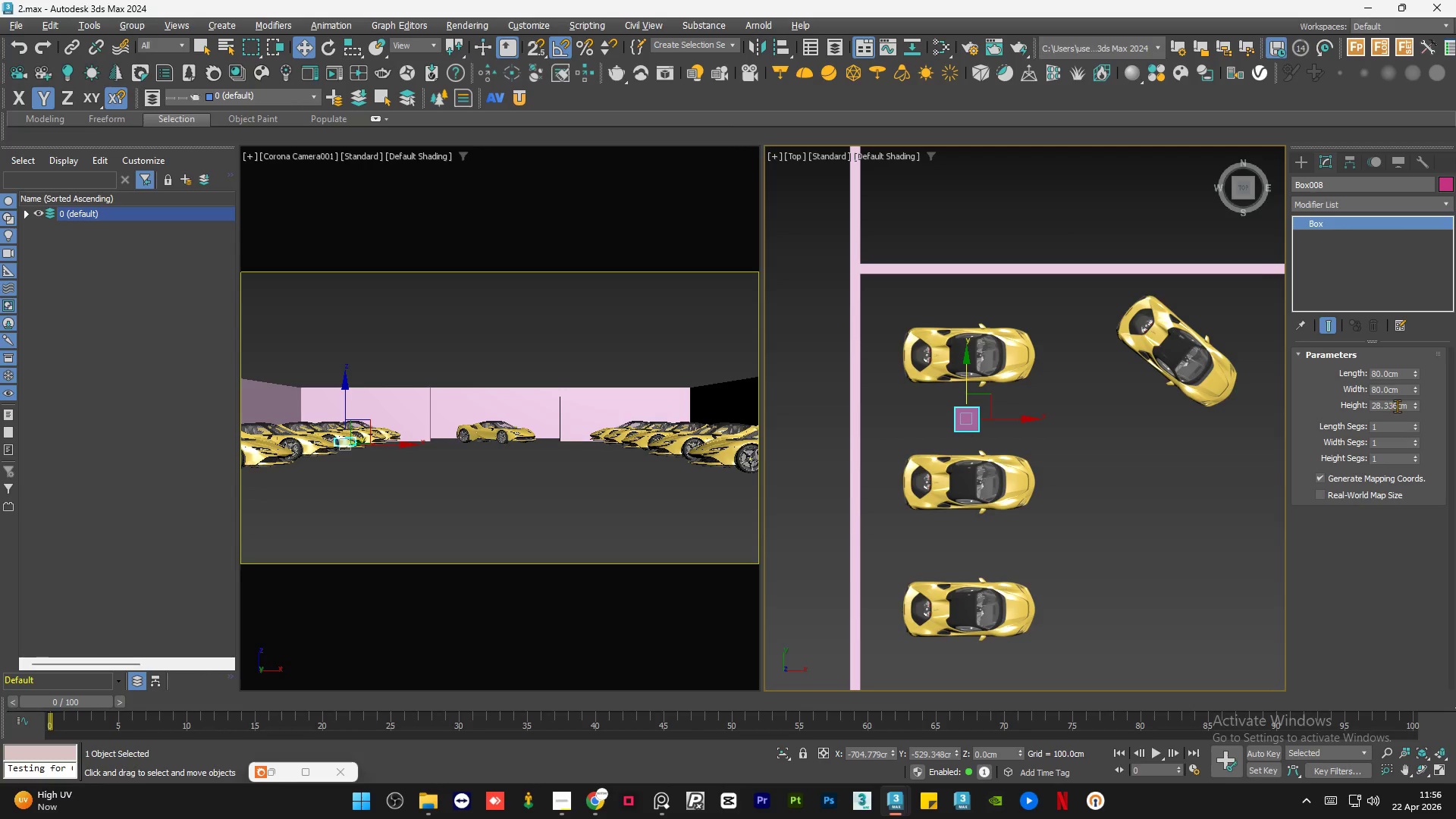 
double_click([1397, 406])
 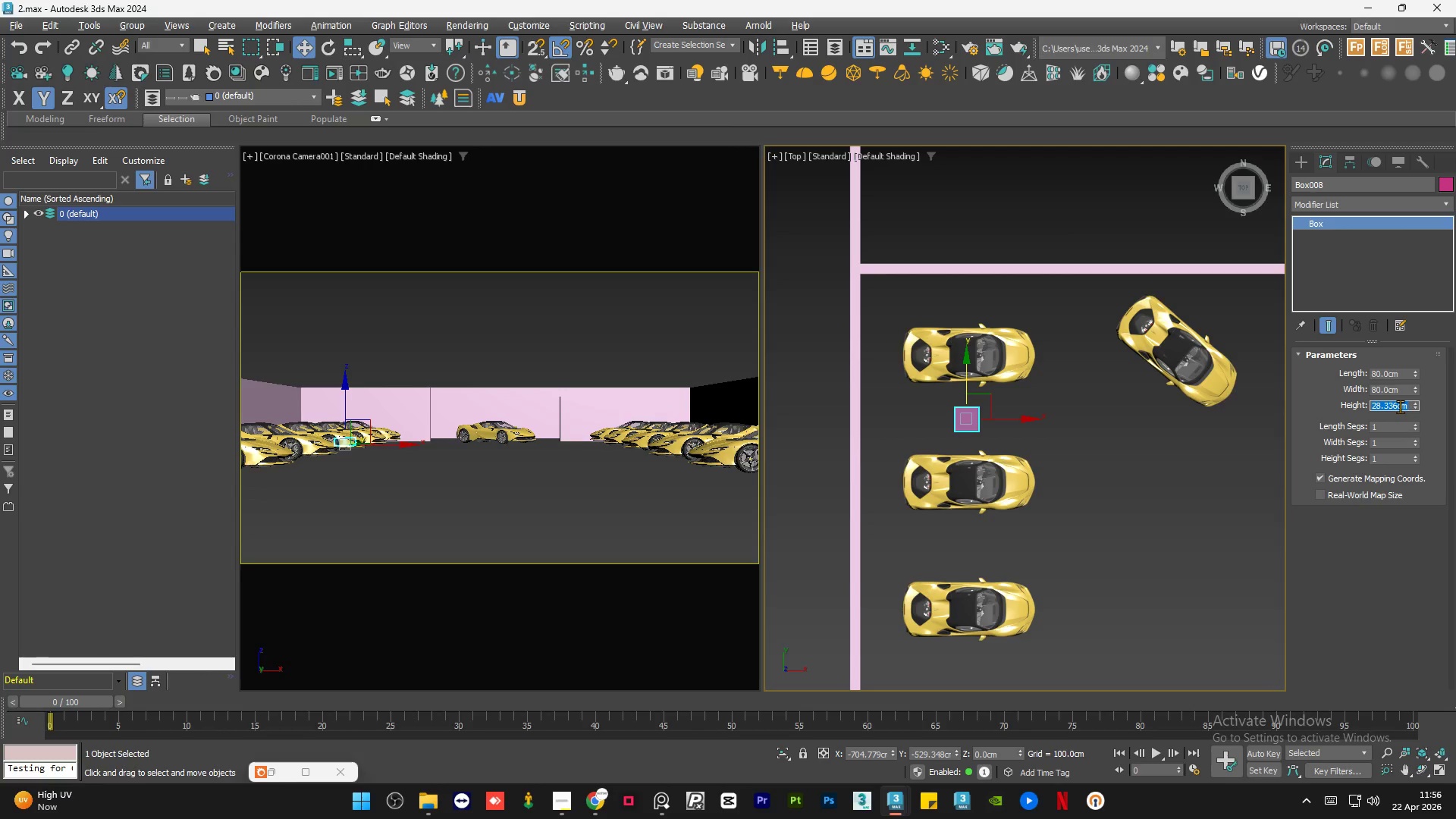 
key(Numpad3)
 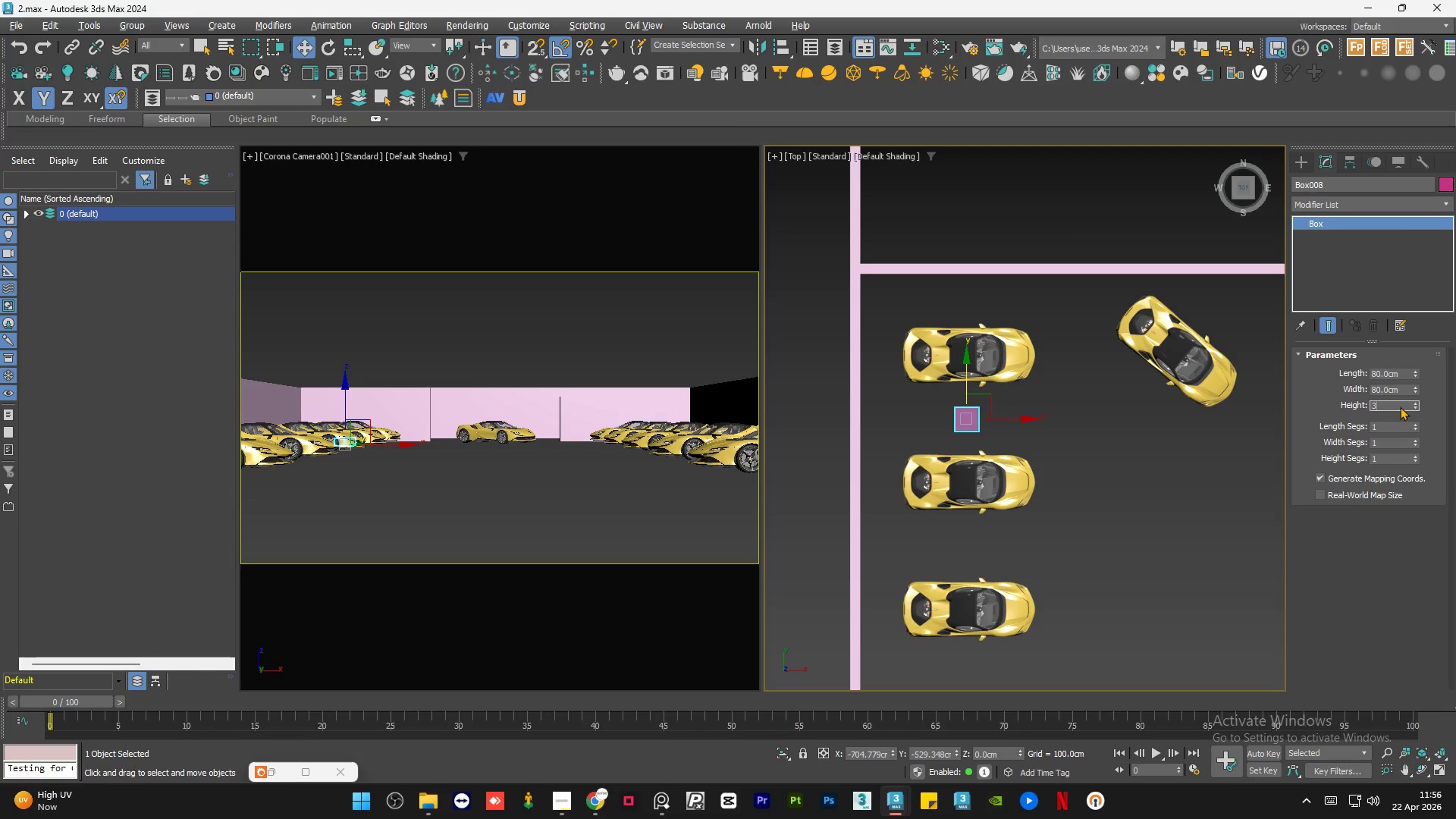 
key(Numpad0)
 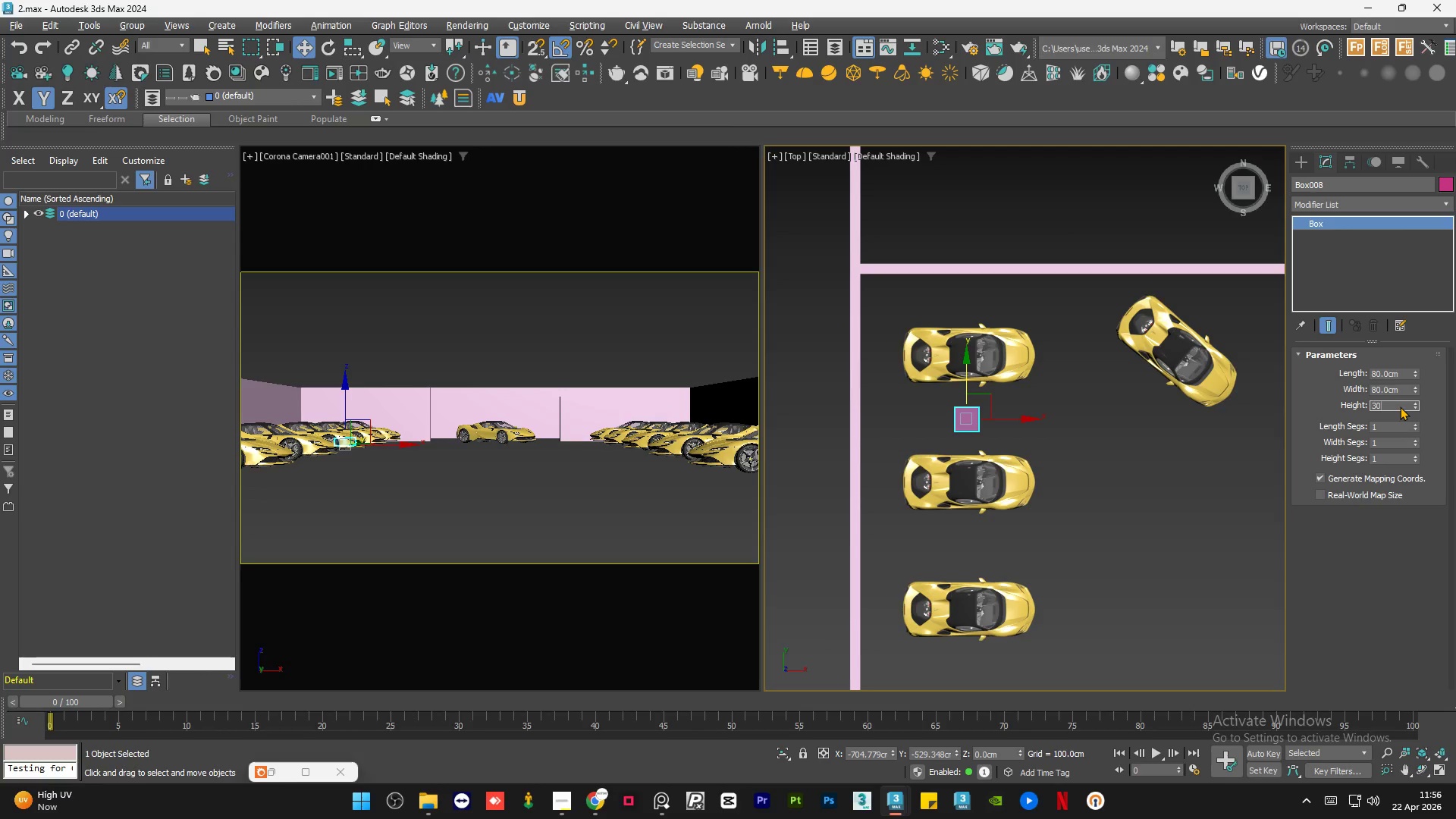 
key(Numpad4)
 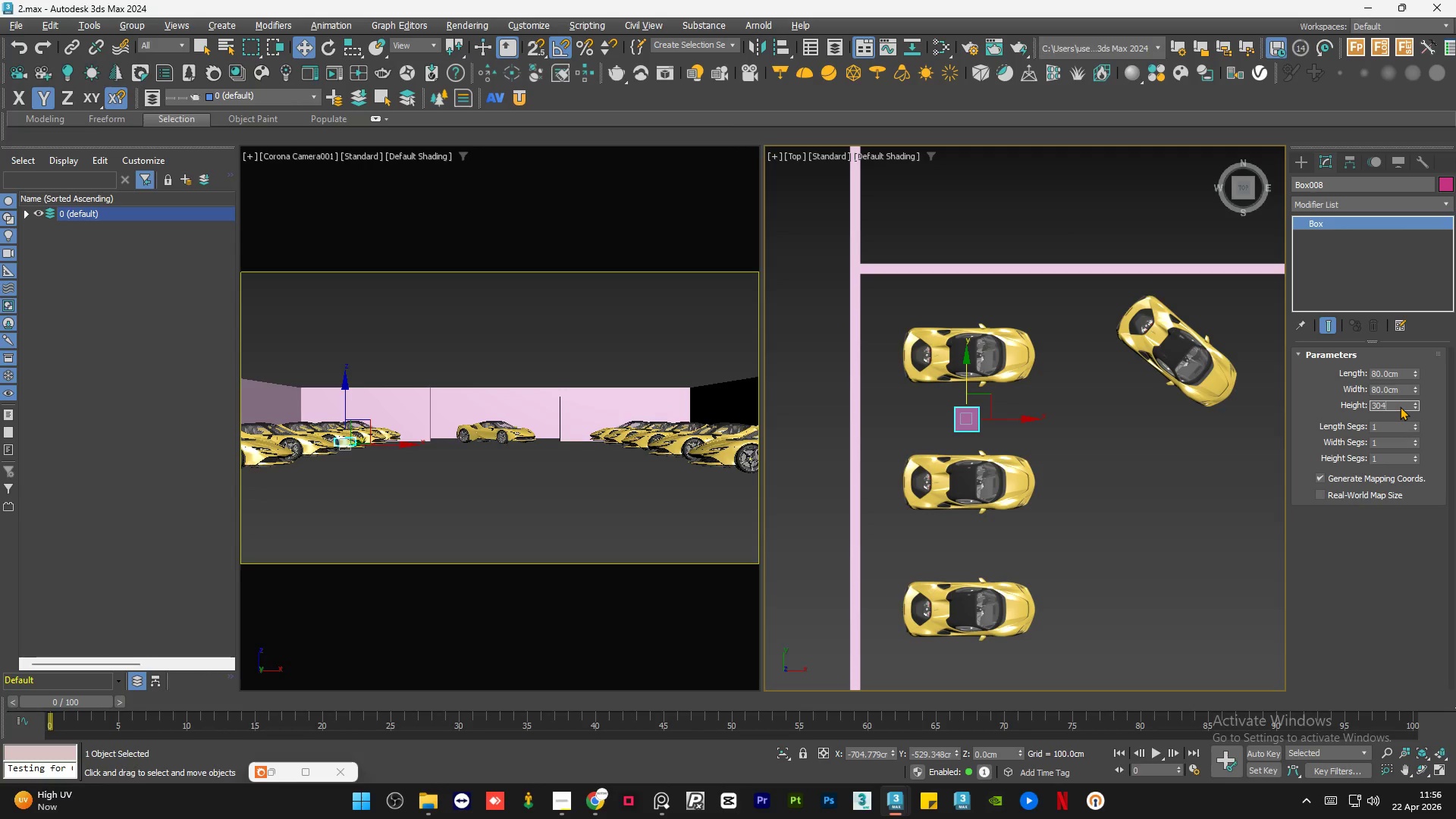 
key(NumpadEnter)
 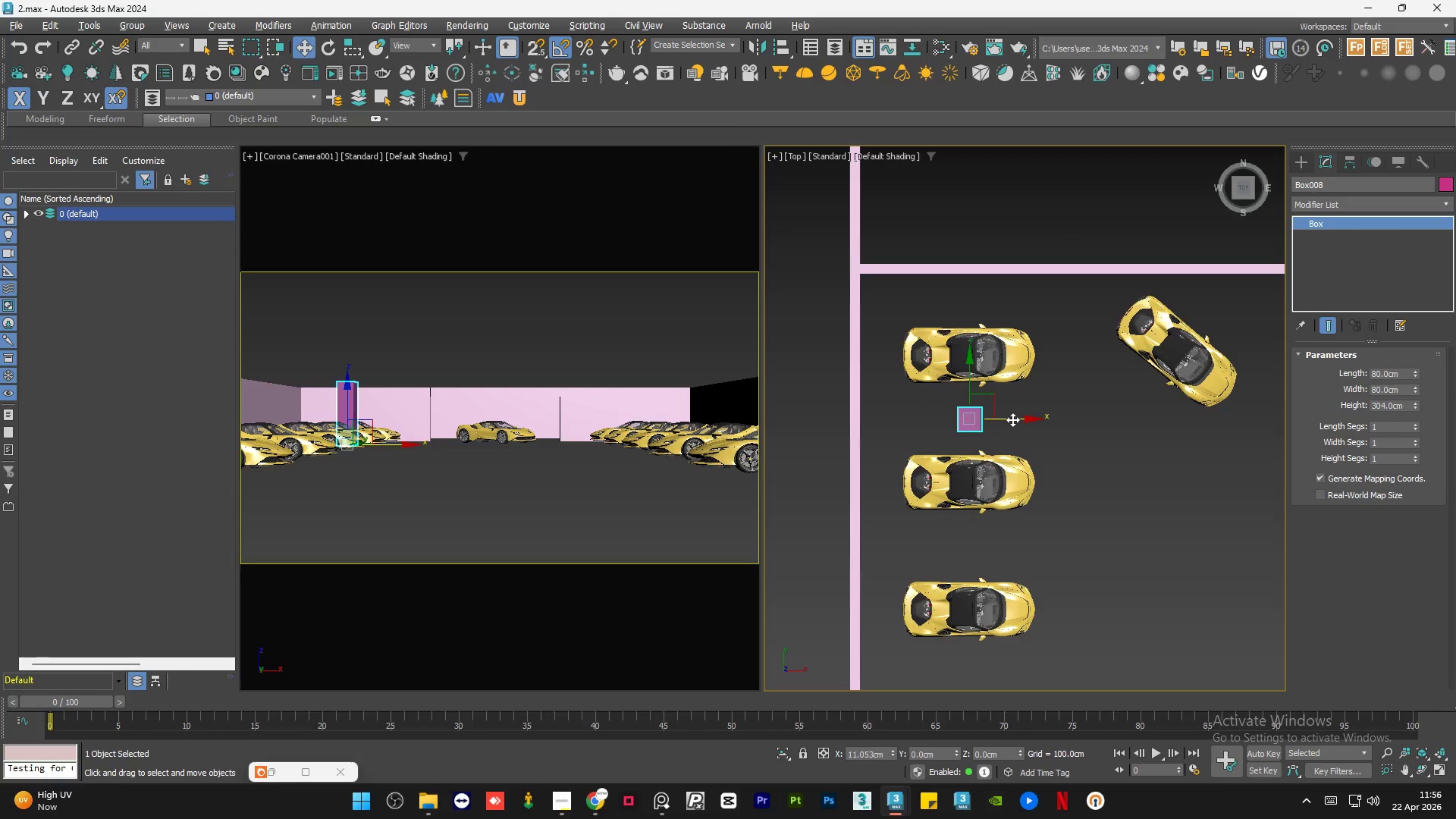 
wait(6.62)
 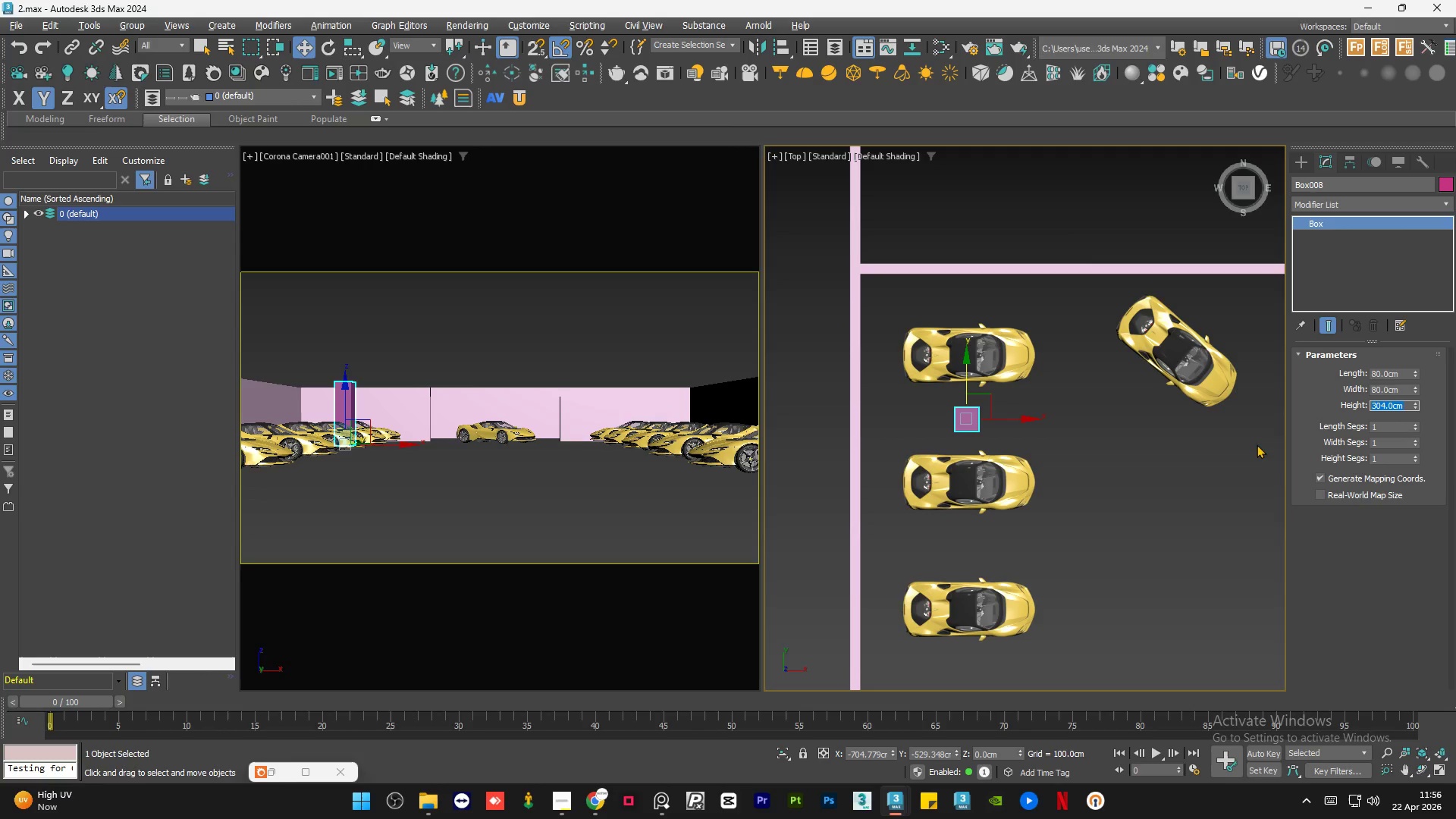 
left_click([1009, 419])
 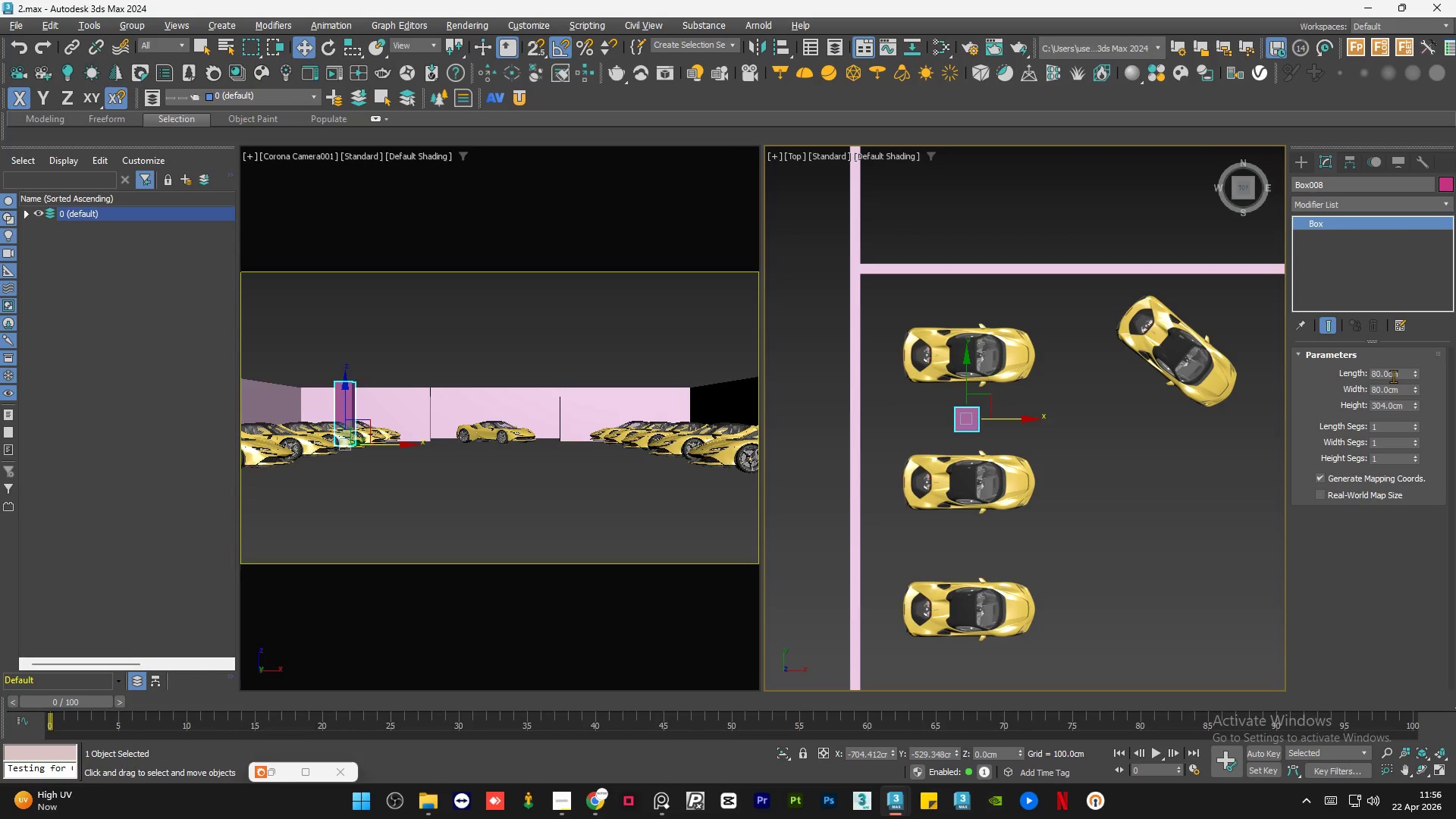 
left_click([1125, 431])
 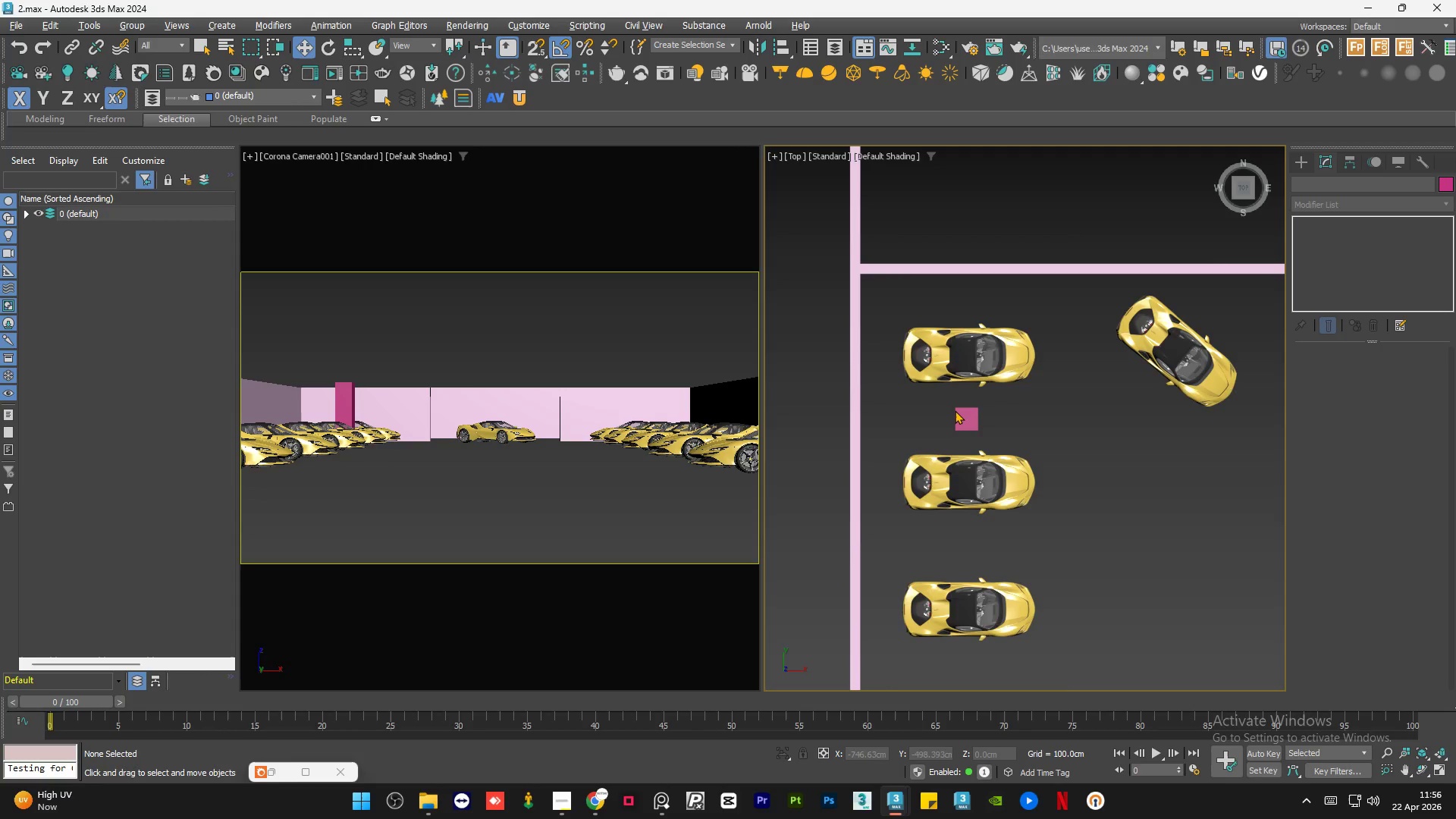 
scroll: coordinate [973, 418], scroll_direction: up, amount: 3.0
 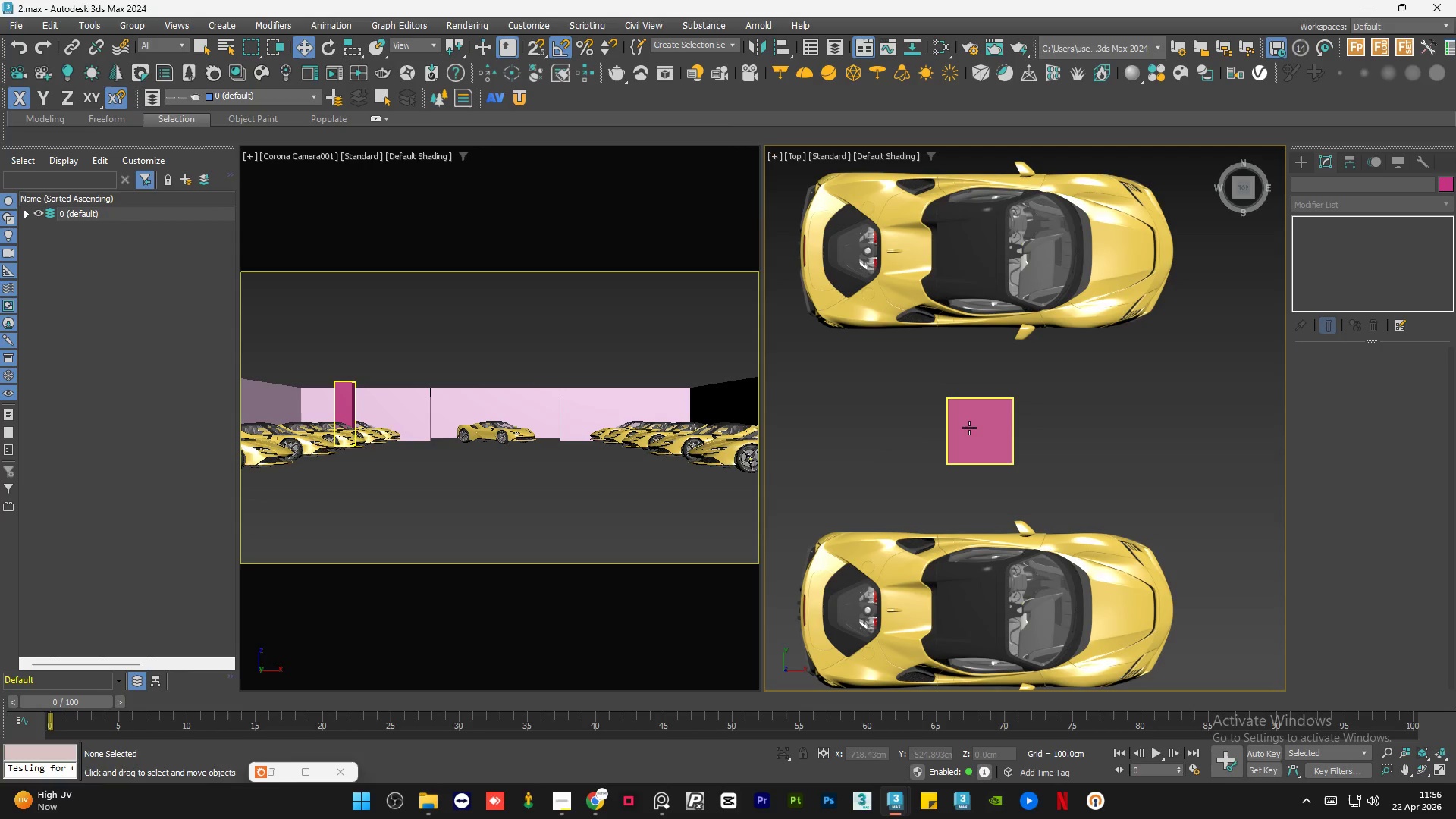 
left_click([965, 428])
 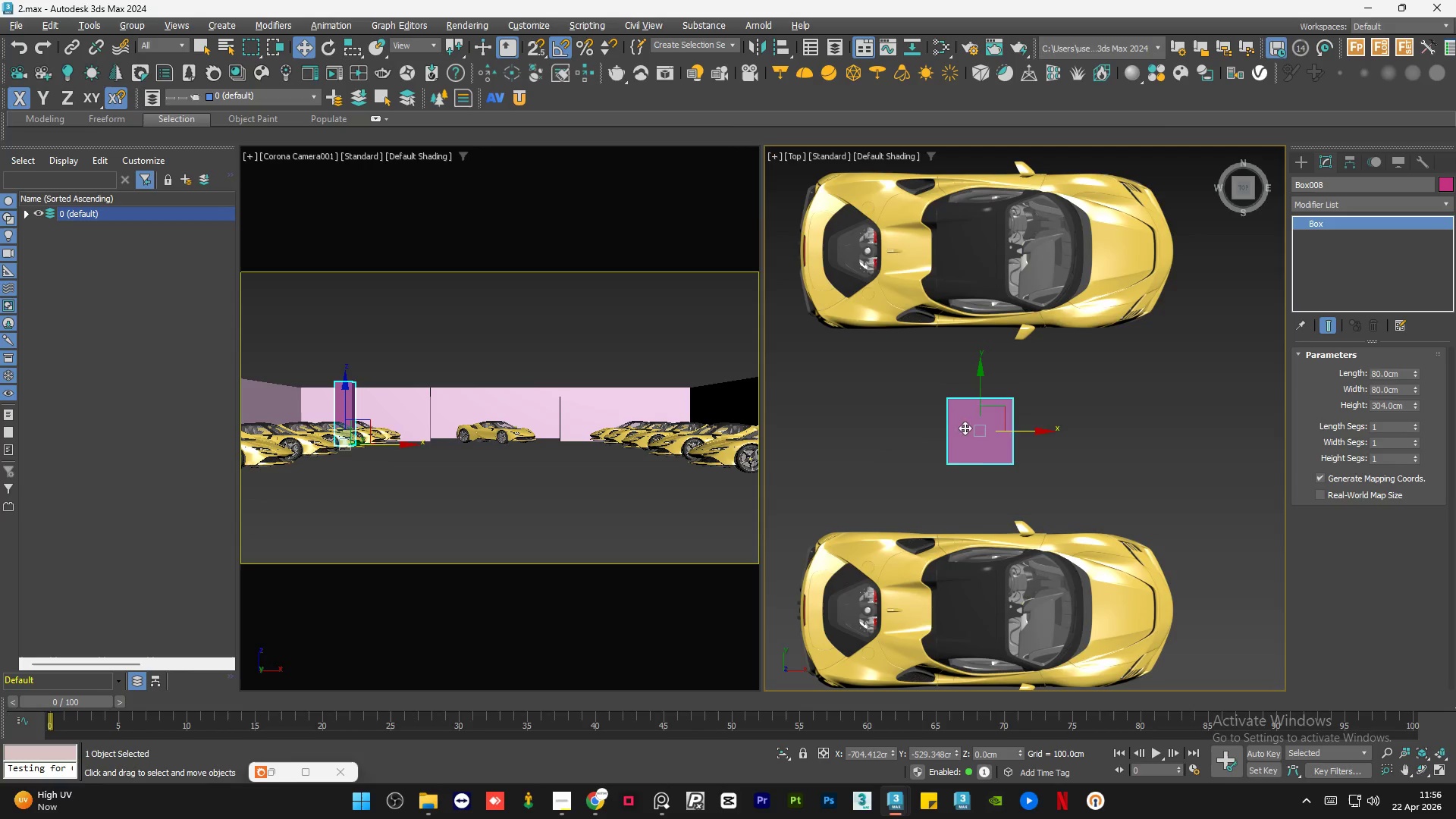 
scroll: coordinate [946, 436], scroll_direction: down, amount: 1.0
 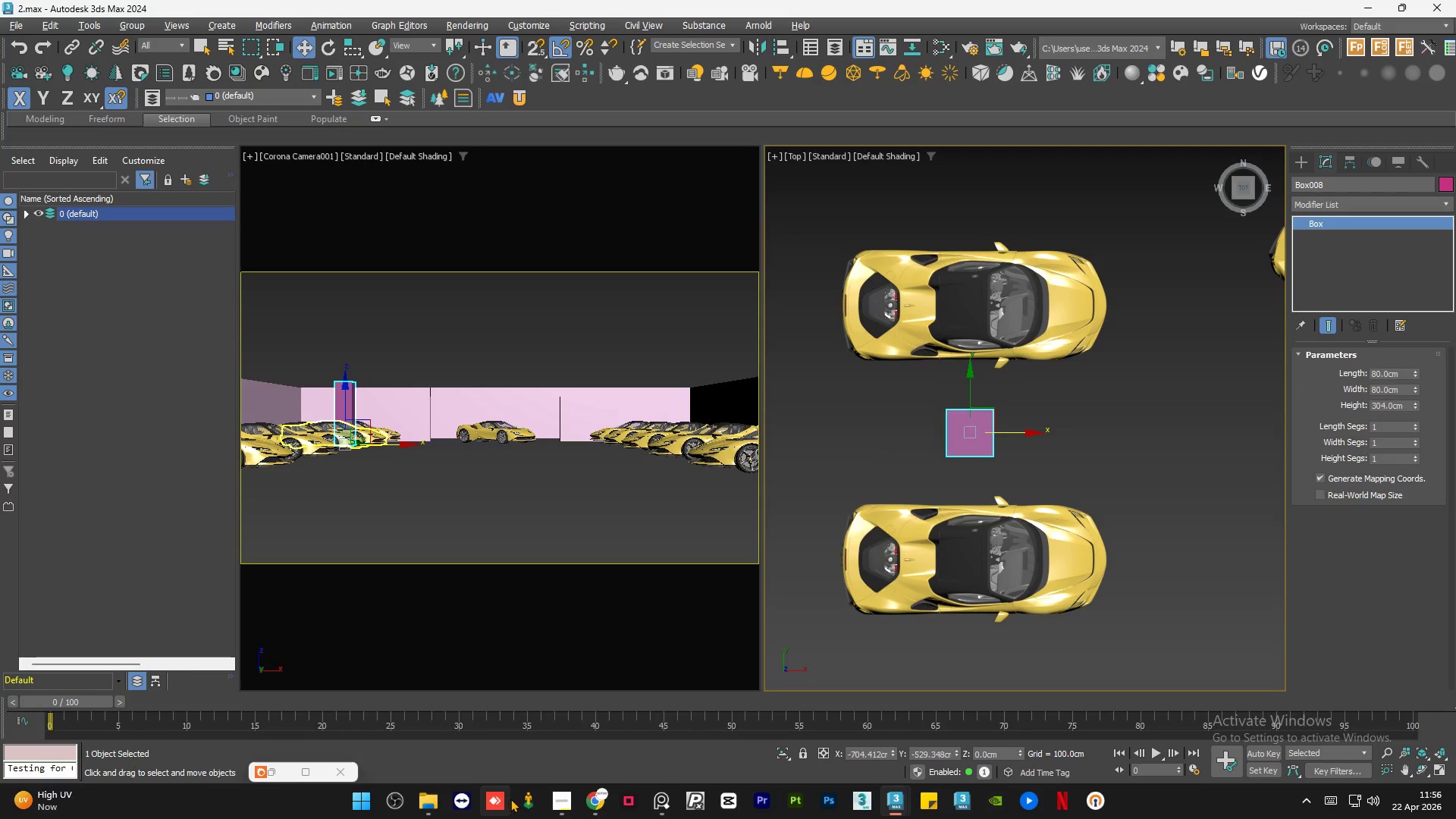 
left_click([551, 805])
 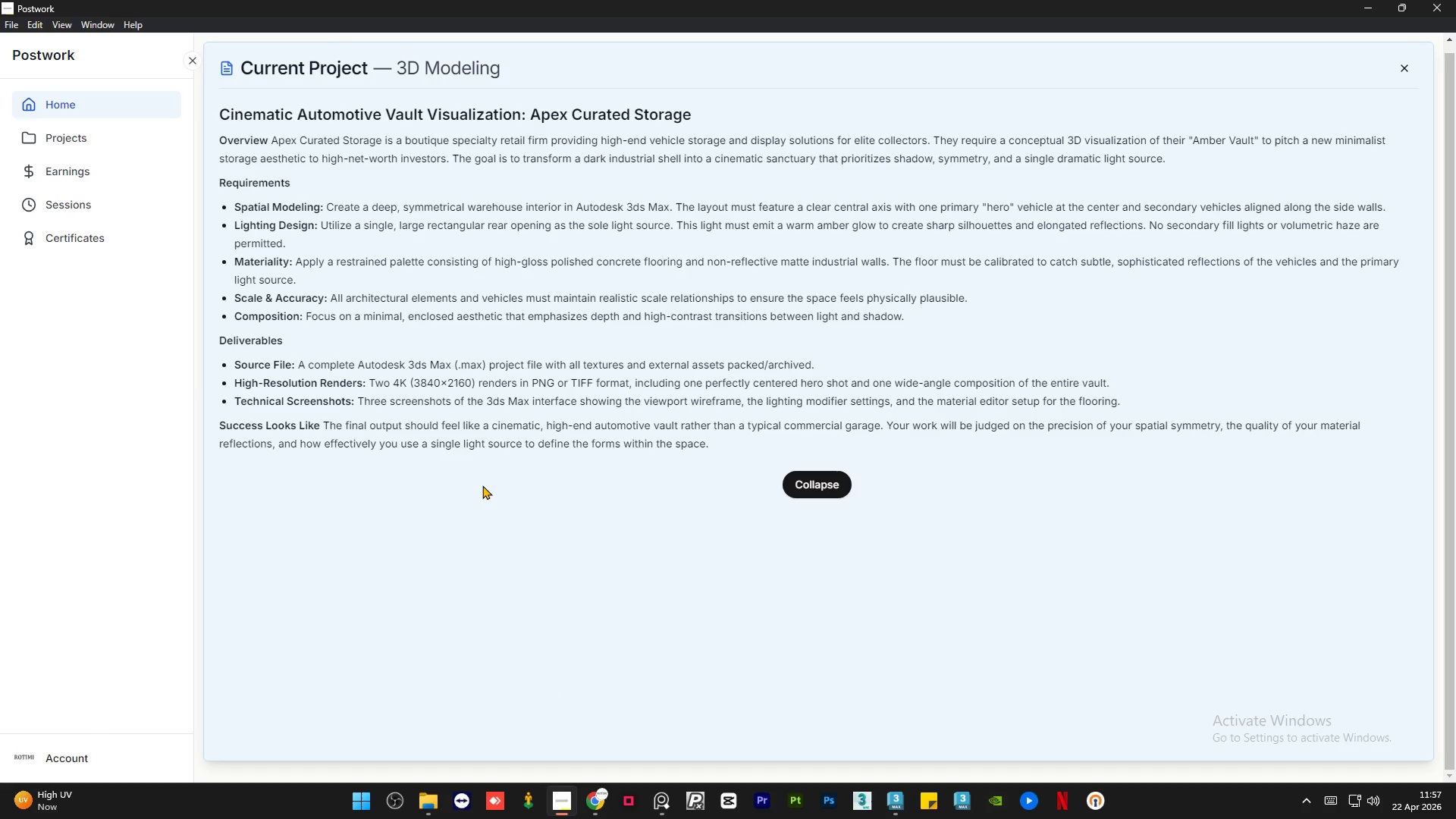 
wait(48.55)
 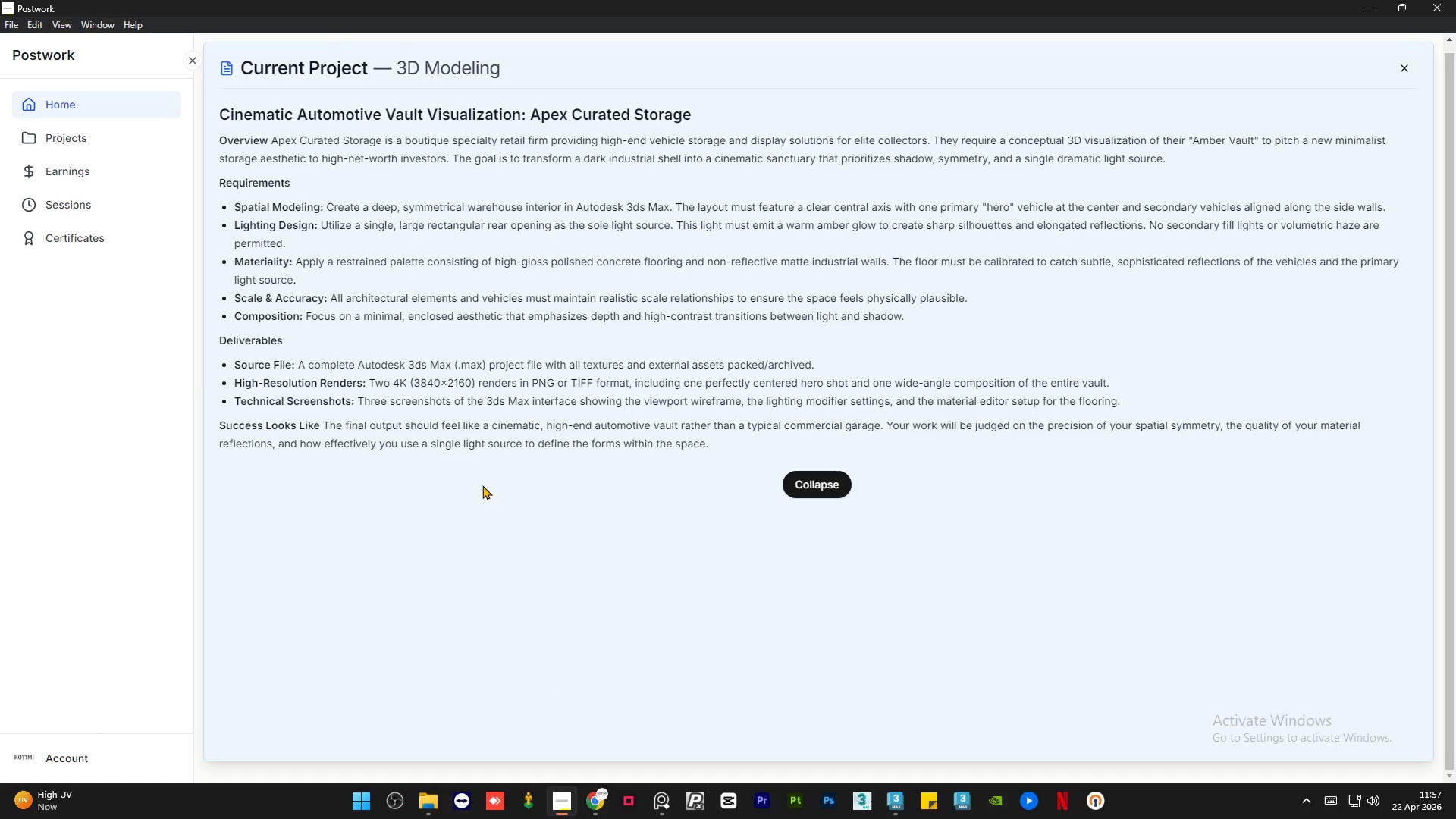 
left_click([925, 718])
 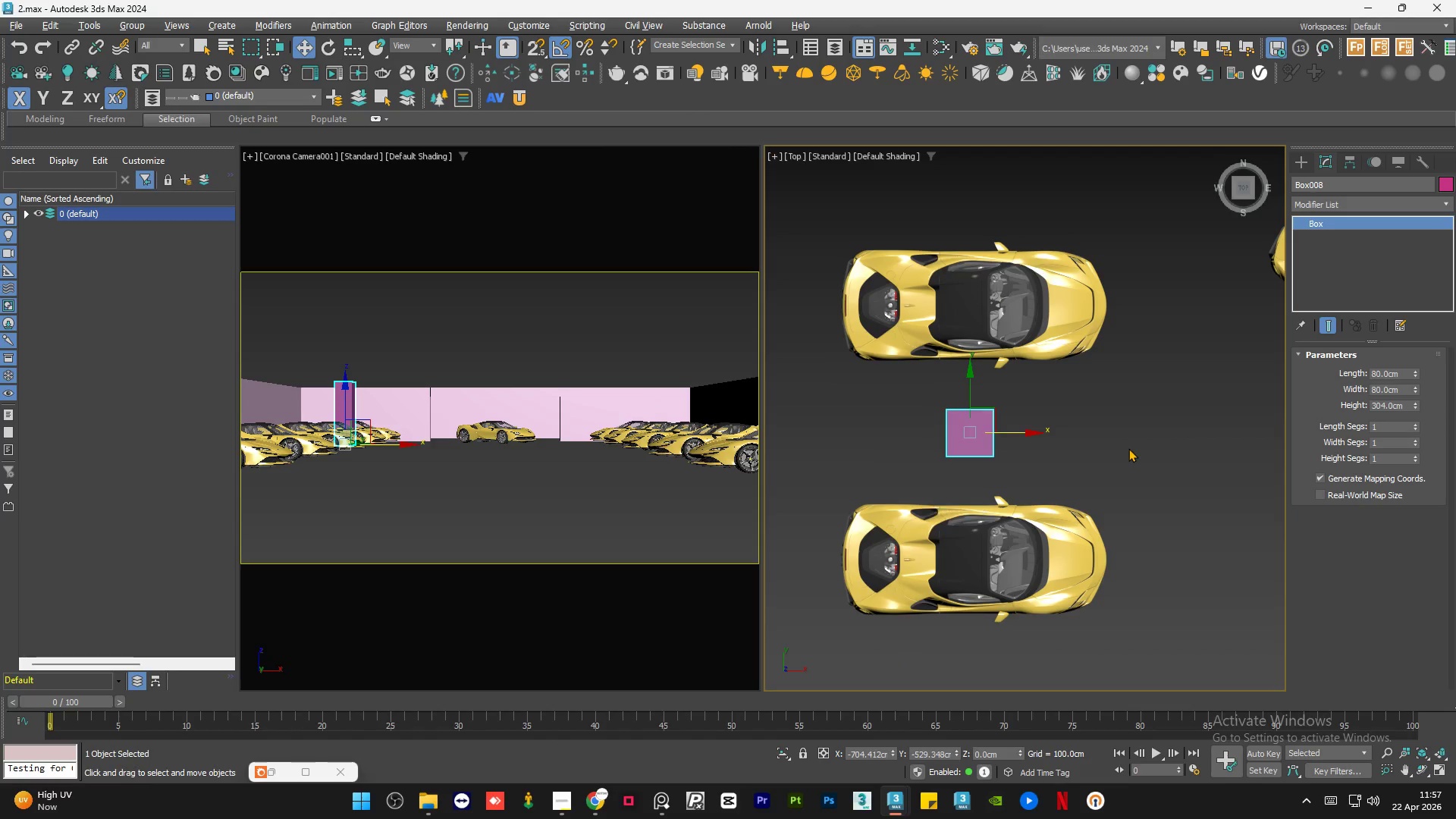 
scroll: coordinate [873, 361], scroll_direction: down, amount: 3.0
 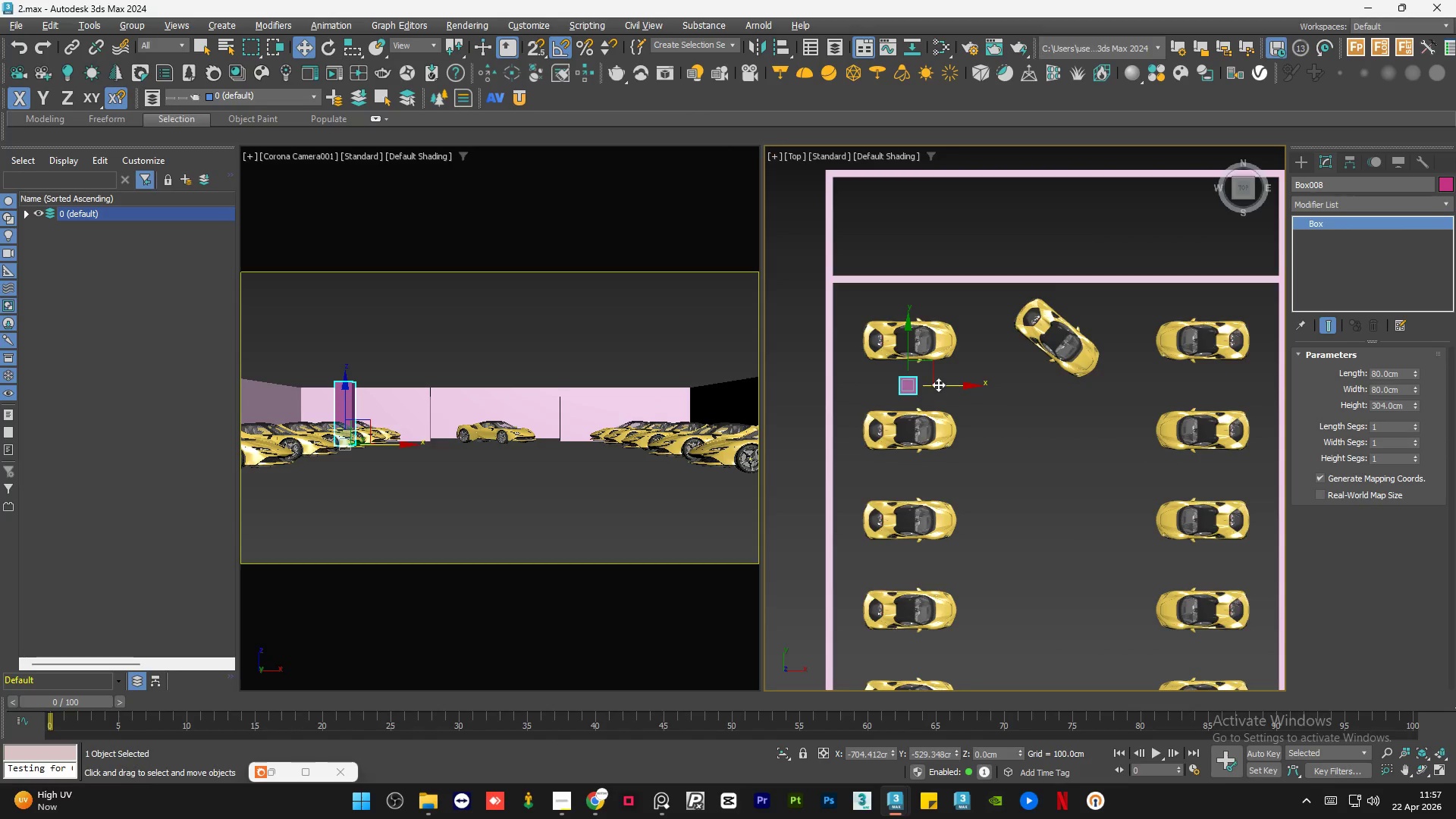 
hold_key(key=ShiftLeft, duration=4.45)
left_click_drag(start_coordinate=[938, 384], to_coordinate=[1238, 398])
 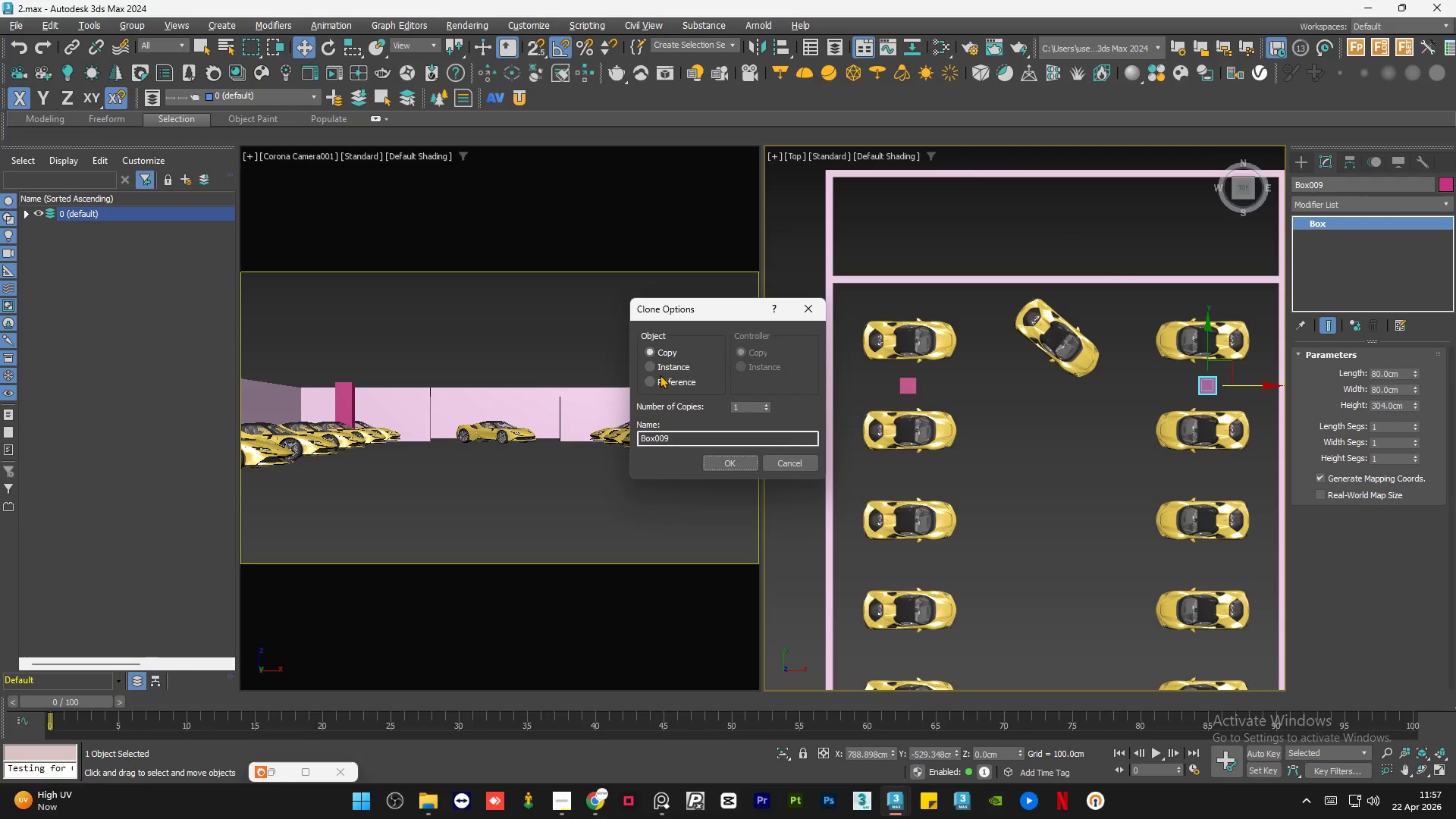 
left_click([664, 371])
 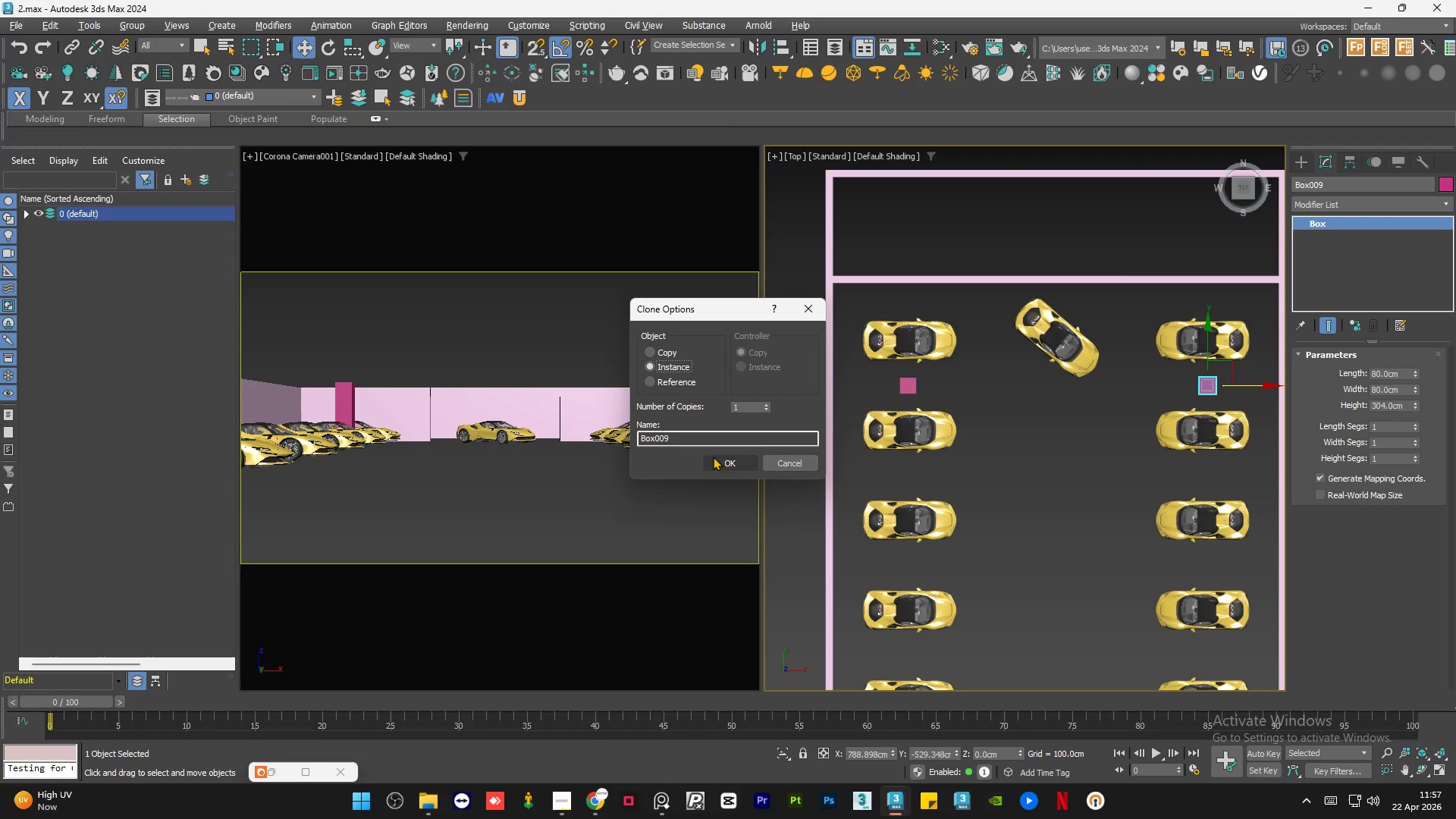 
left_click([714, 457])
 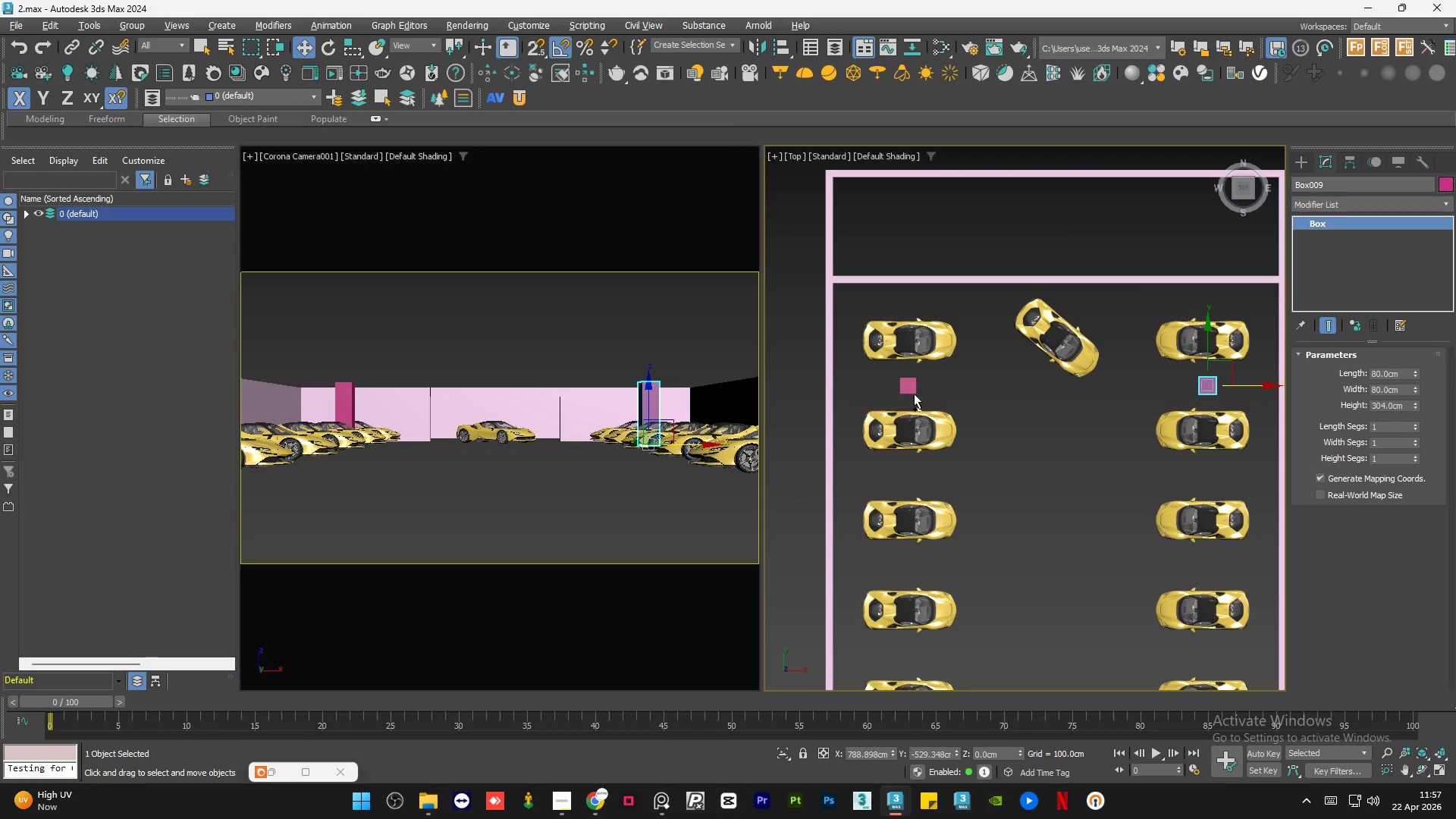 
hold_key(key=ControlLeft, duration=0.98)
left_click([908, 391])
 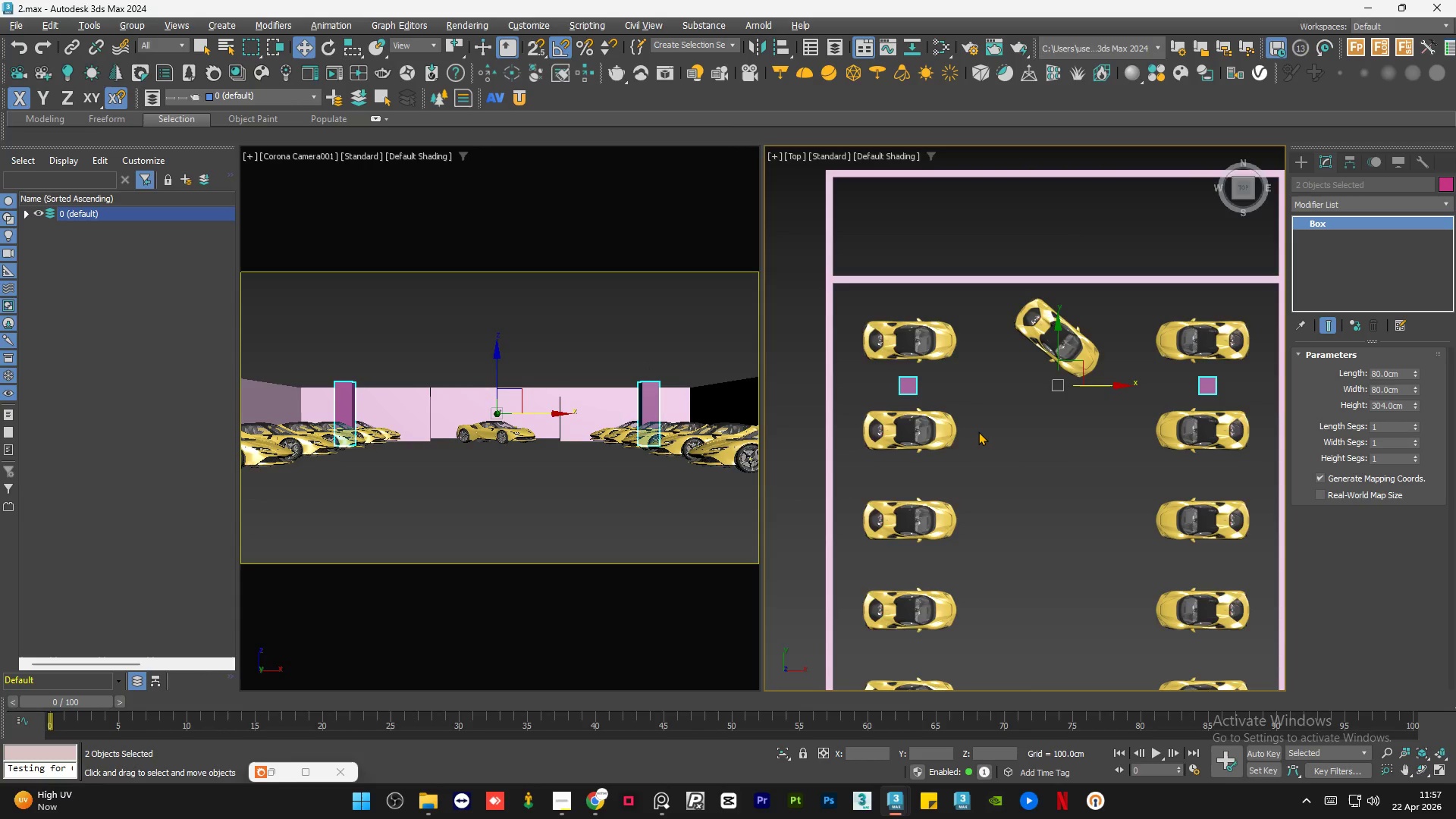 
scroll: coordinate [978, 432], scroll_direction: up, amount: 1.0
 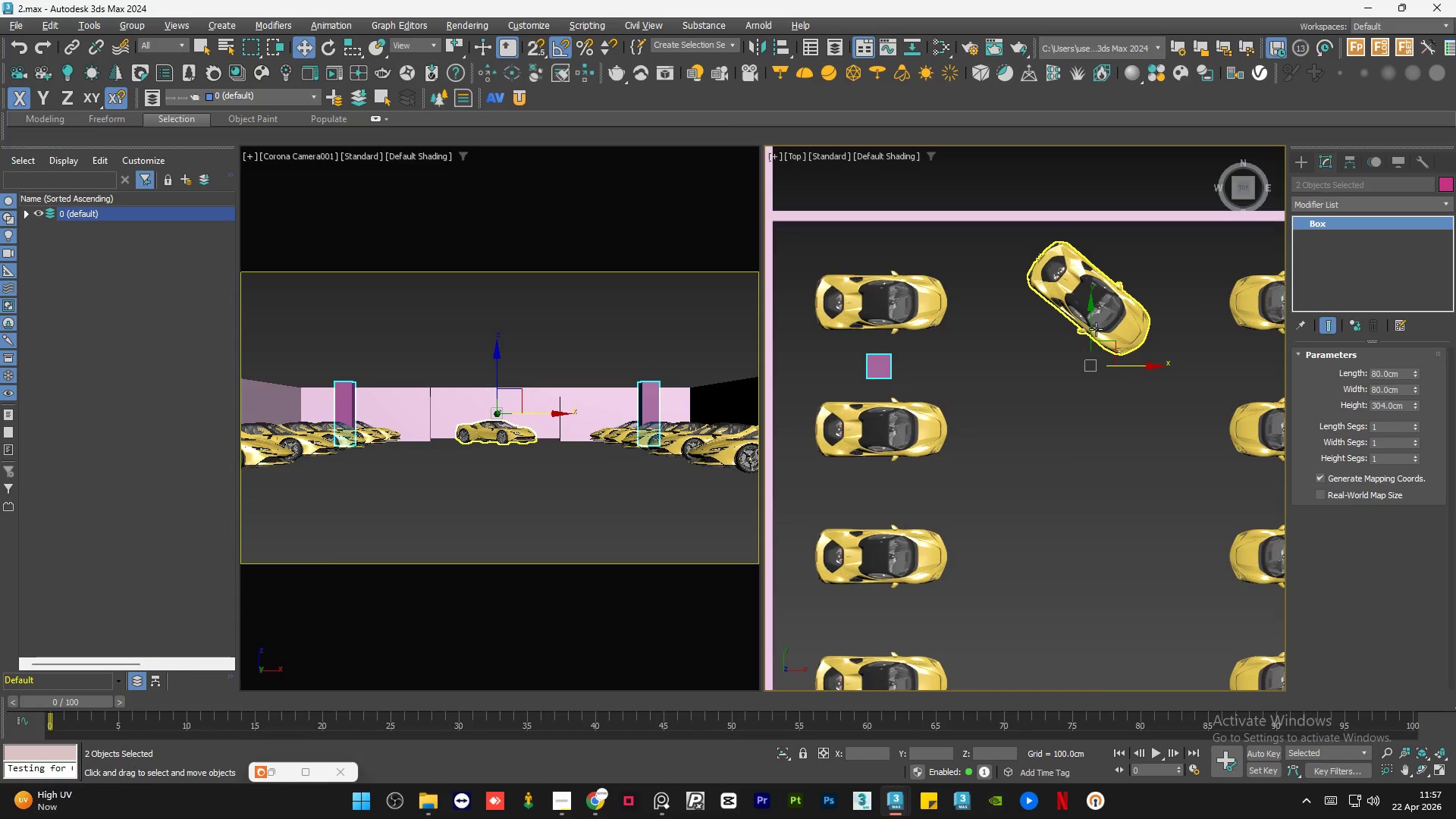 
hold_key(key=ShiftLeft, duration=5.22)
left_click_drag(start_coordinate=[1090, 325], to_coordinate=[1081, 450])
 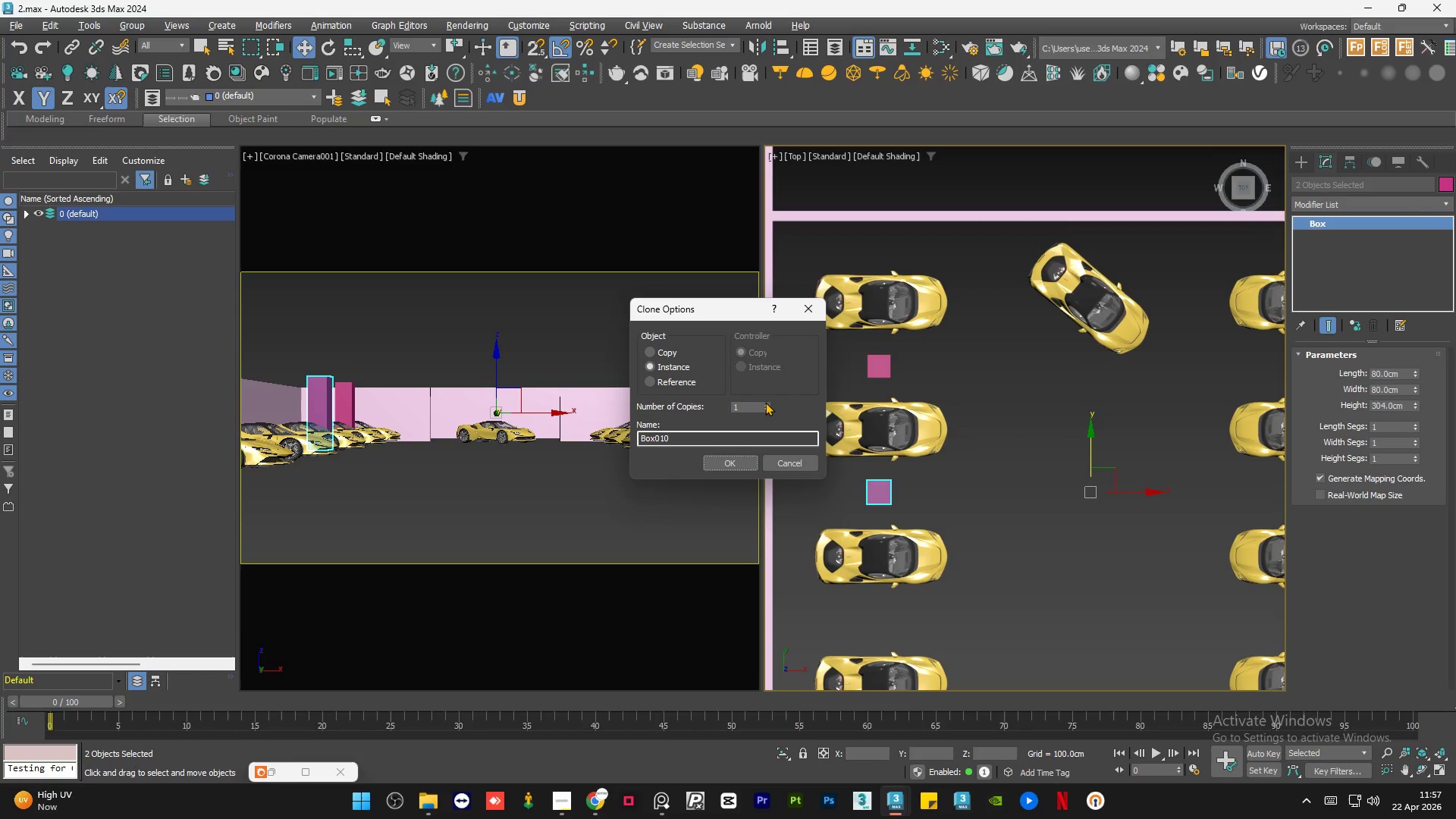 
double_click([765, 402])
 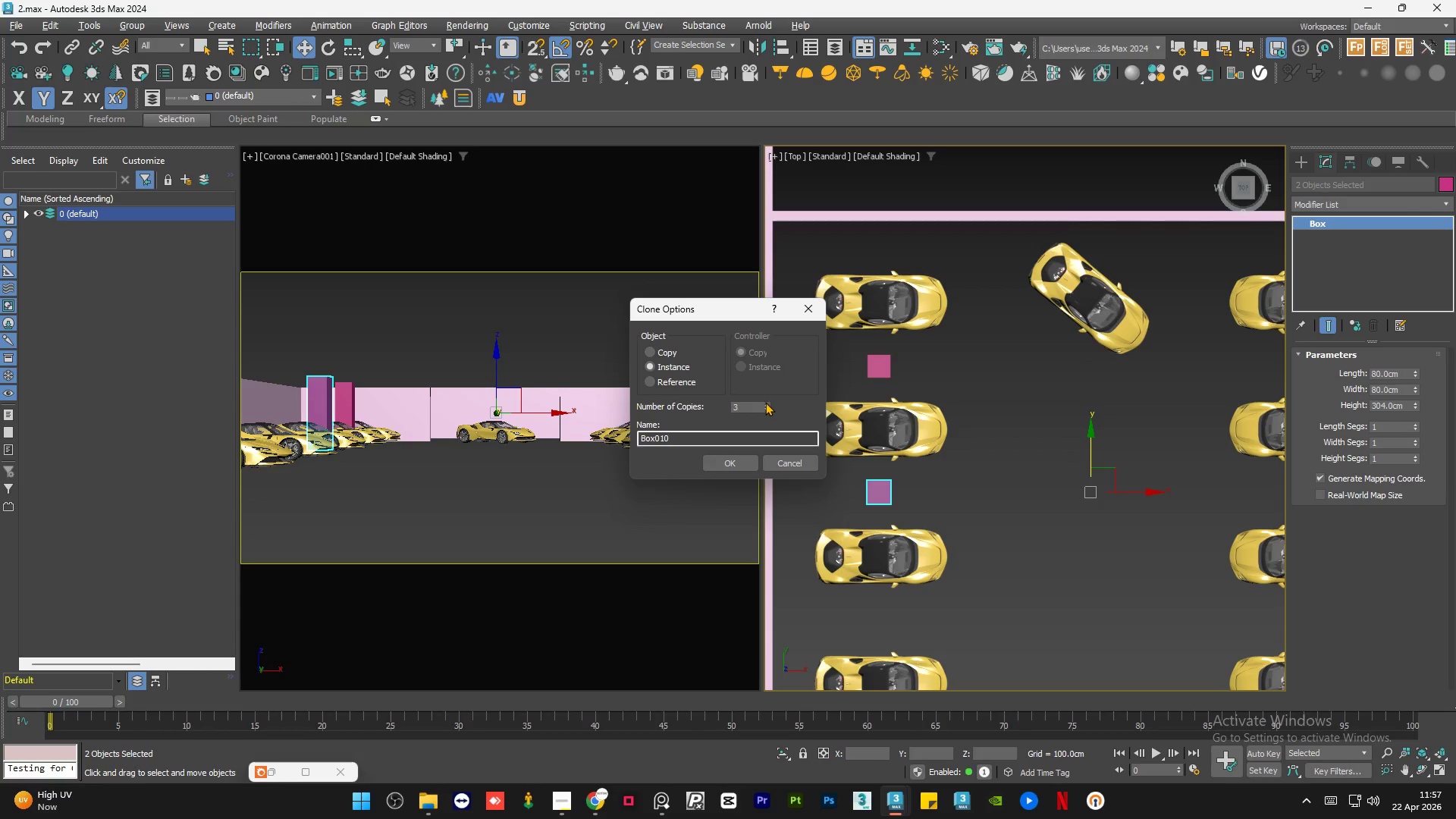 
triple_click([765, 402])
 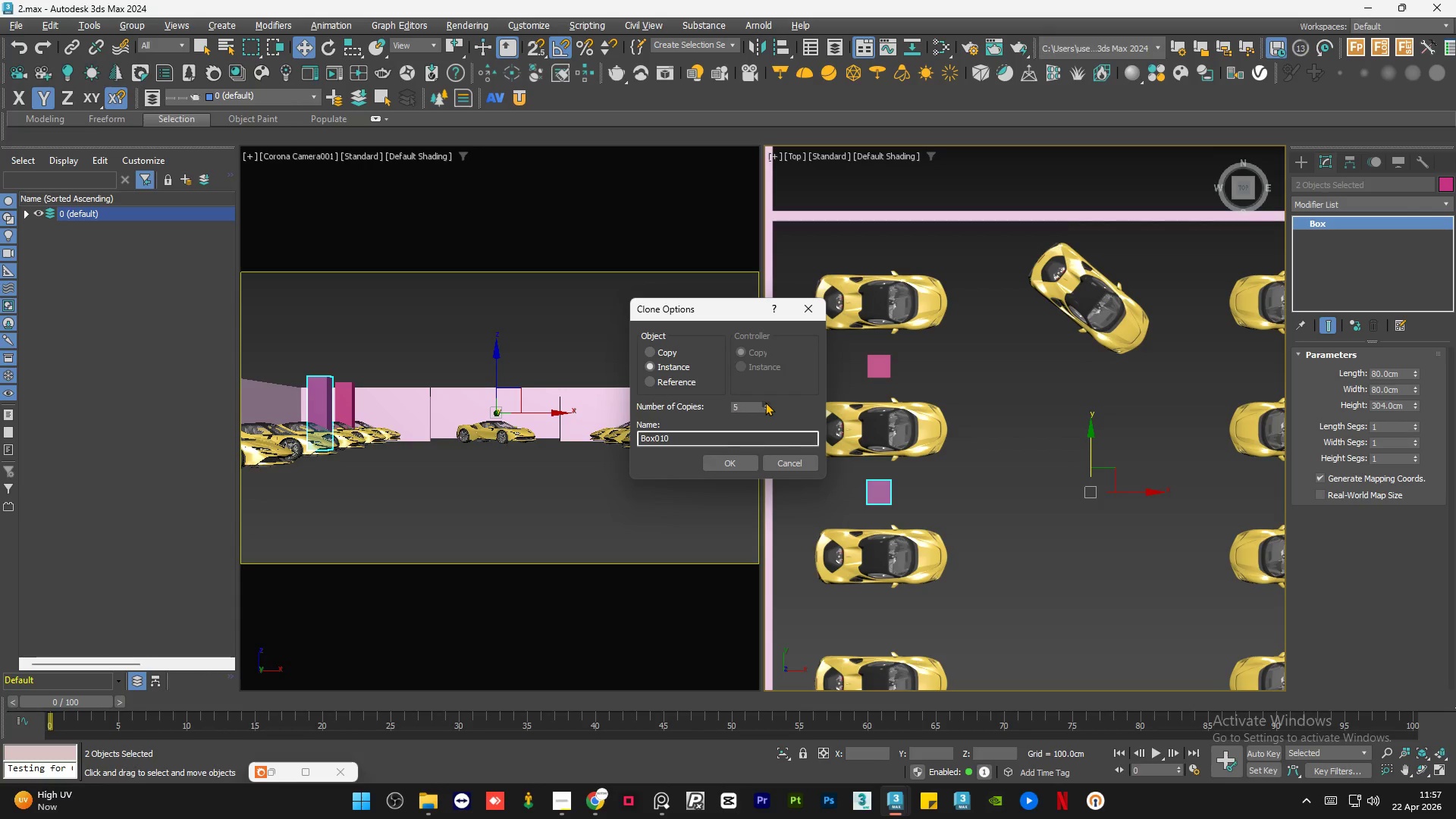 
triple_click([765, 402])
 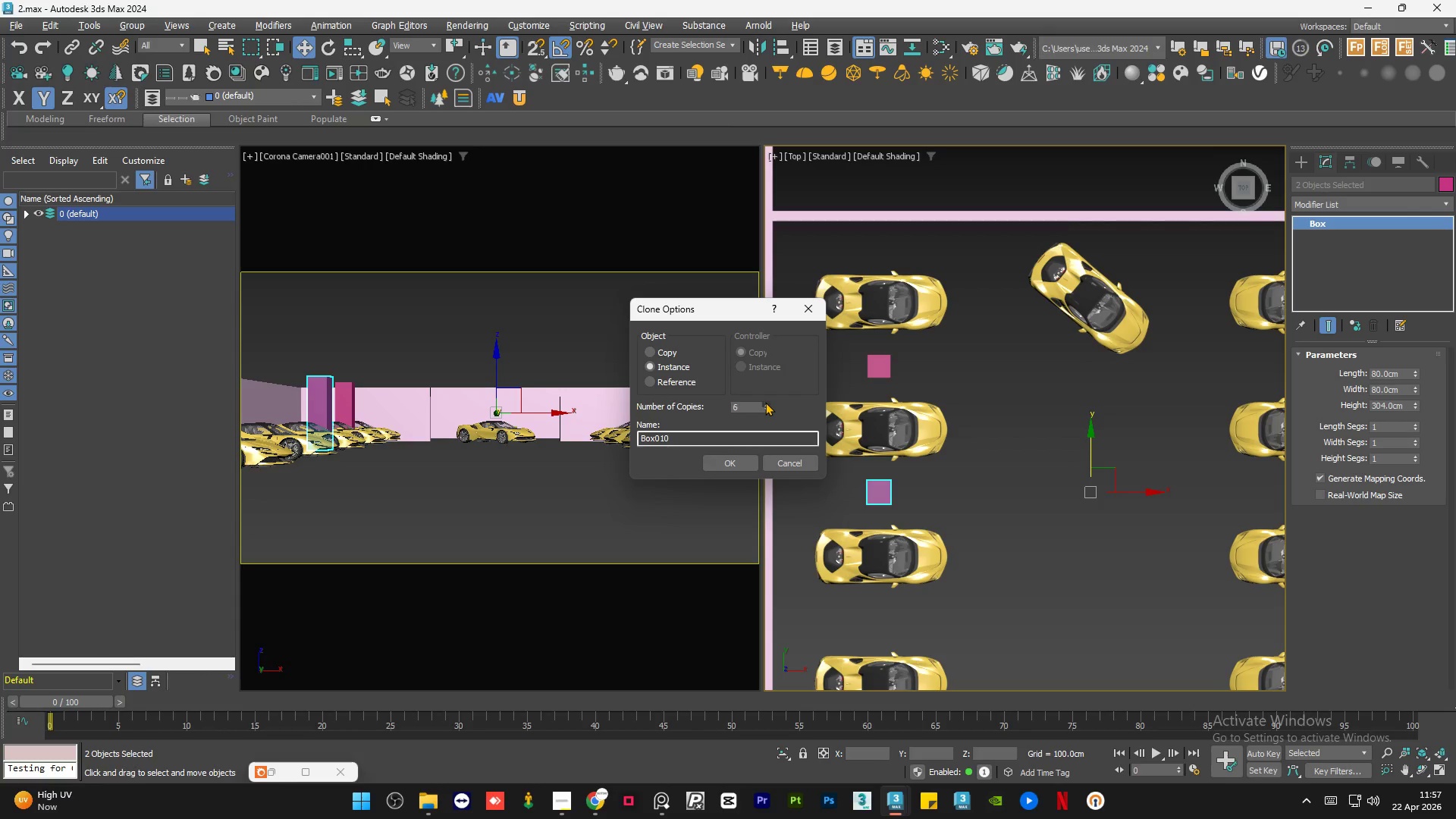 
triple_click([765, 402])
 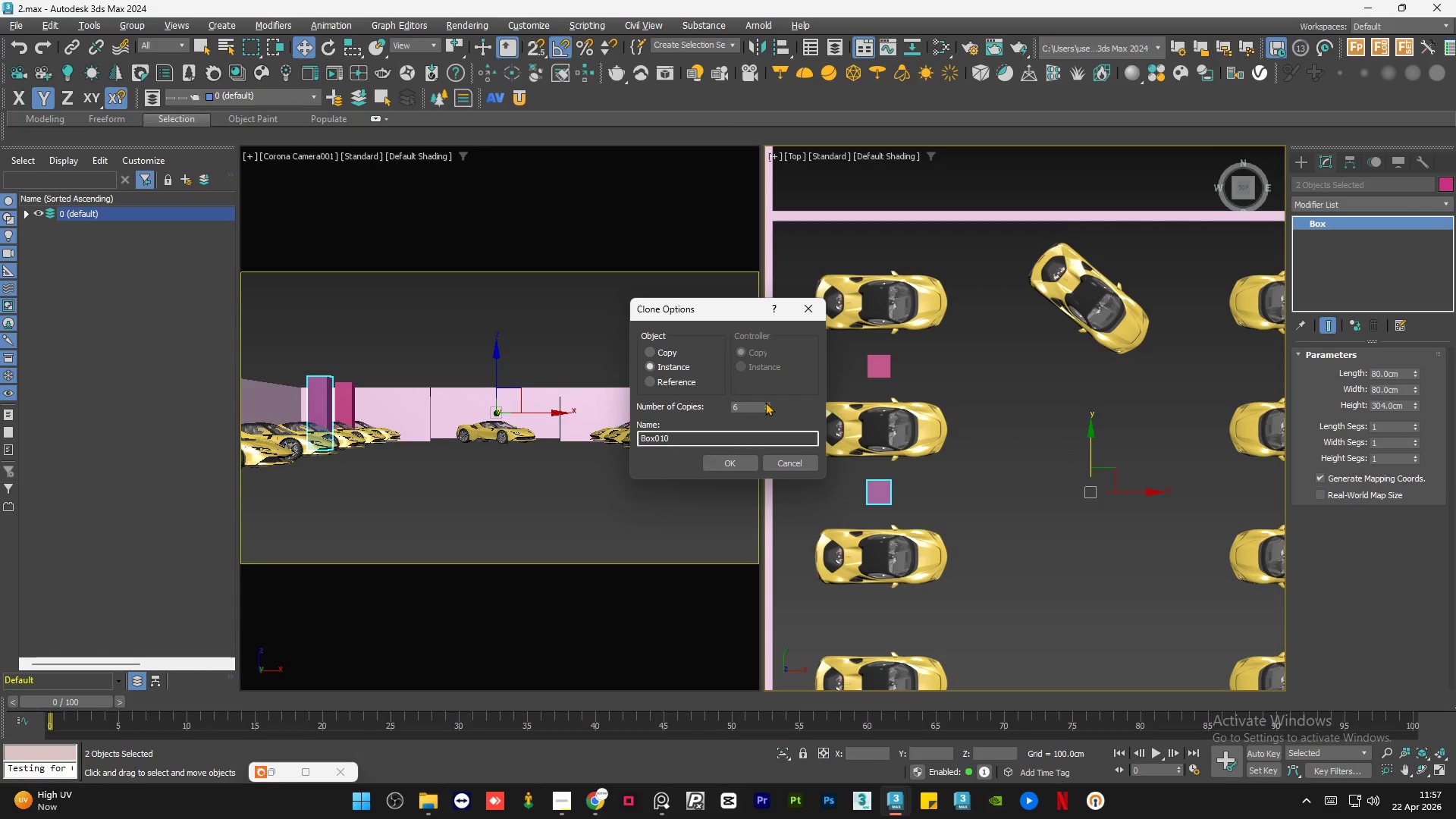 
triple_click([765, 402])
 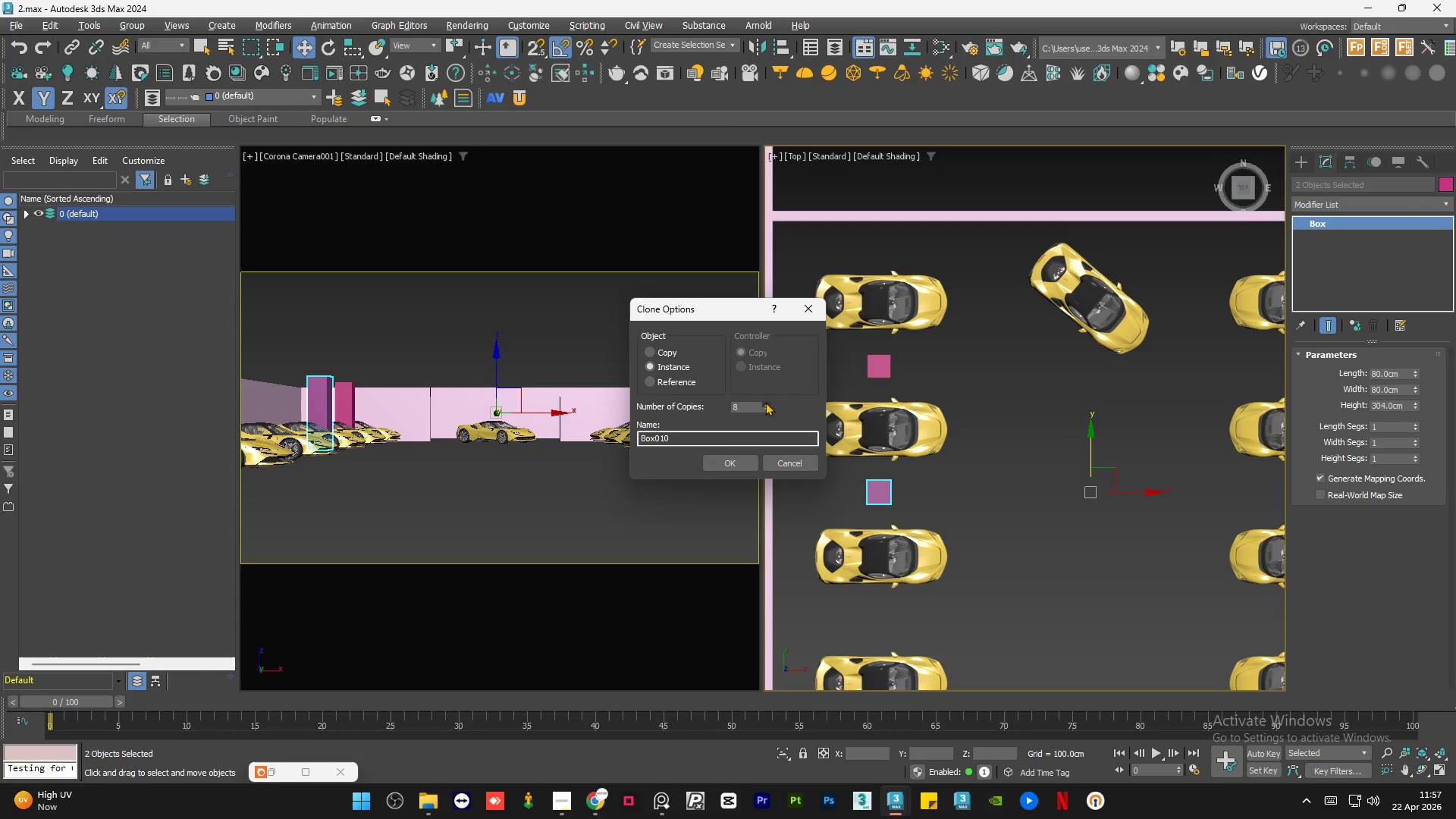 
triple_click([765, 402])
 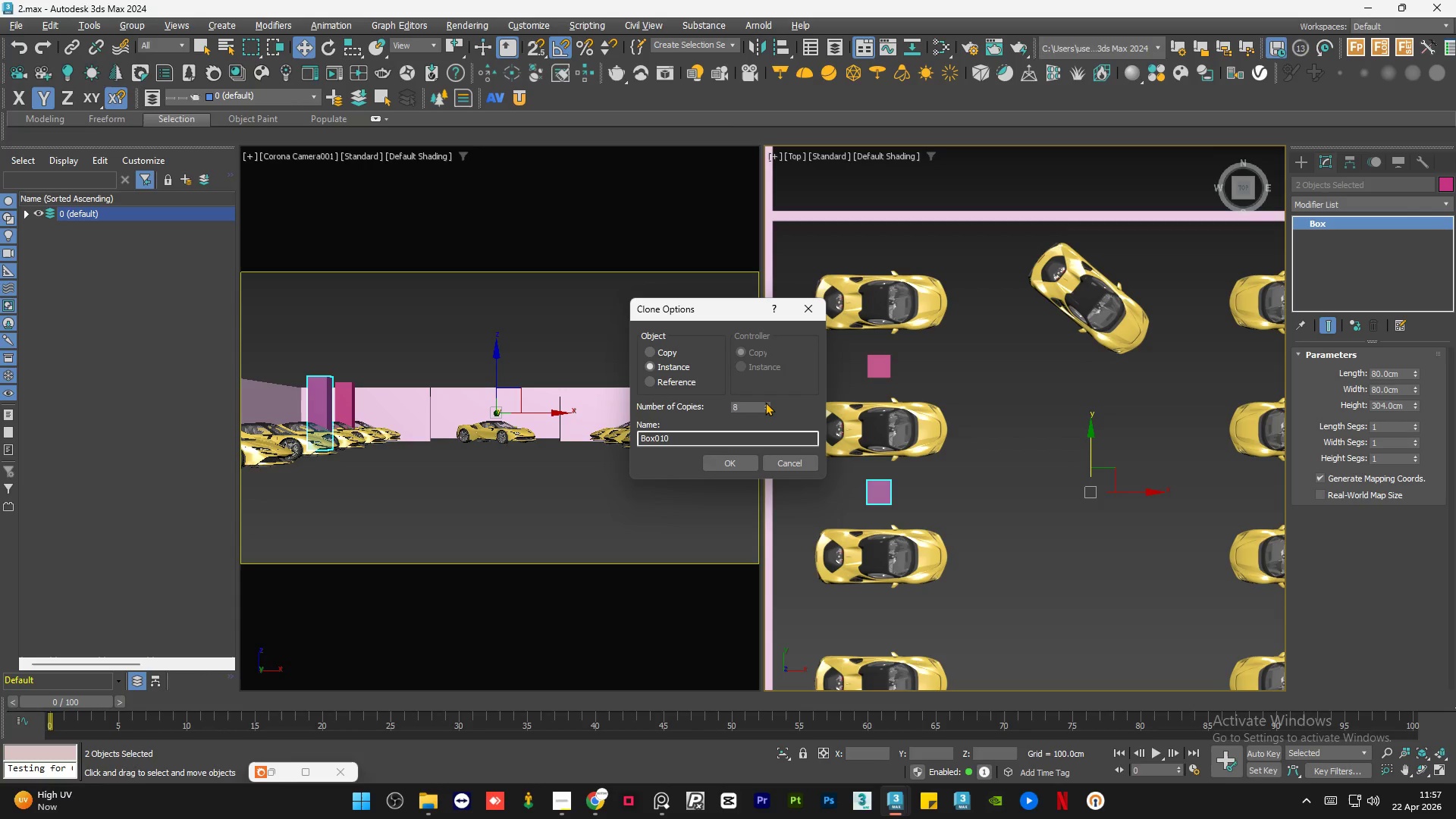 
triple_click([765, 402])
 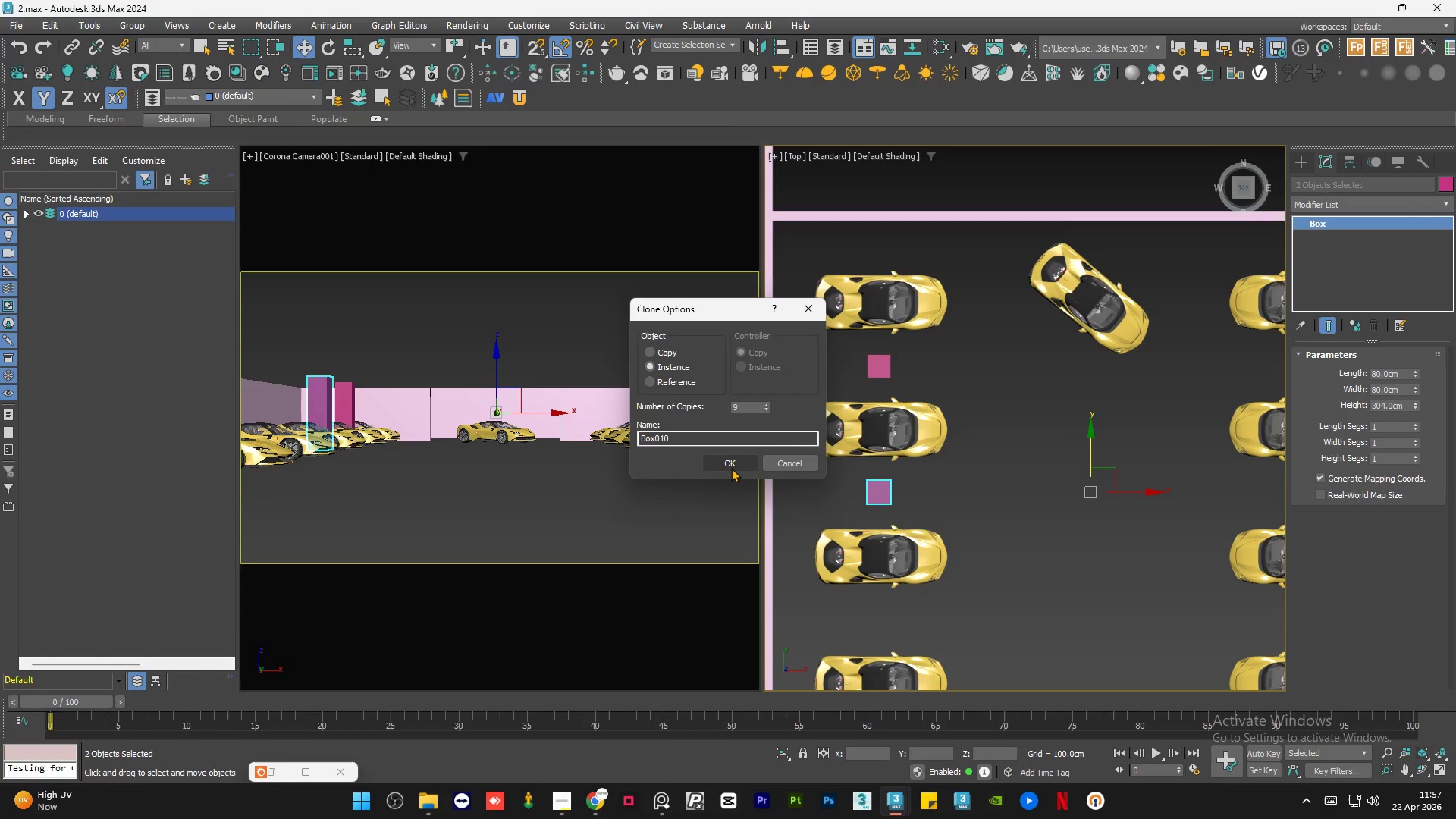 
left_click([731, 466])
 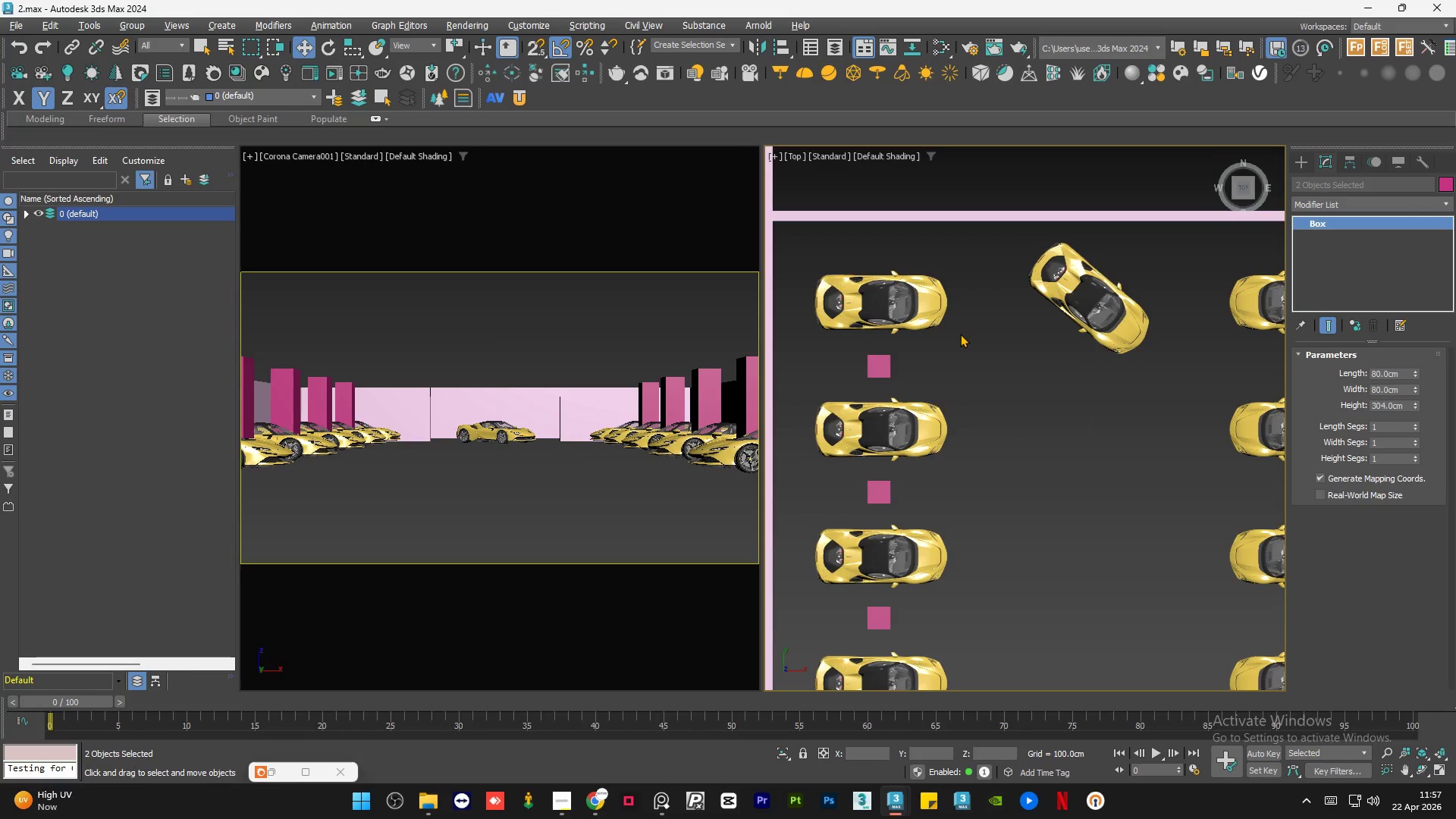 
scroll: coordinate [970, 475], scroll_direction: down, amount: 4.0
 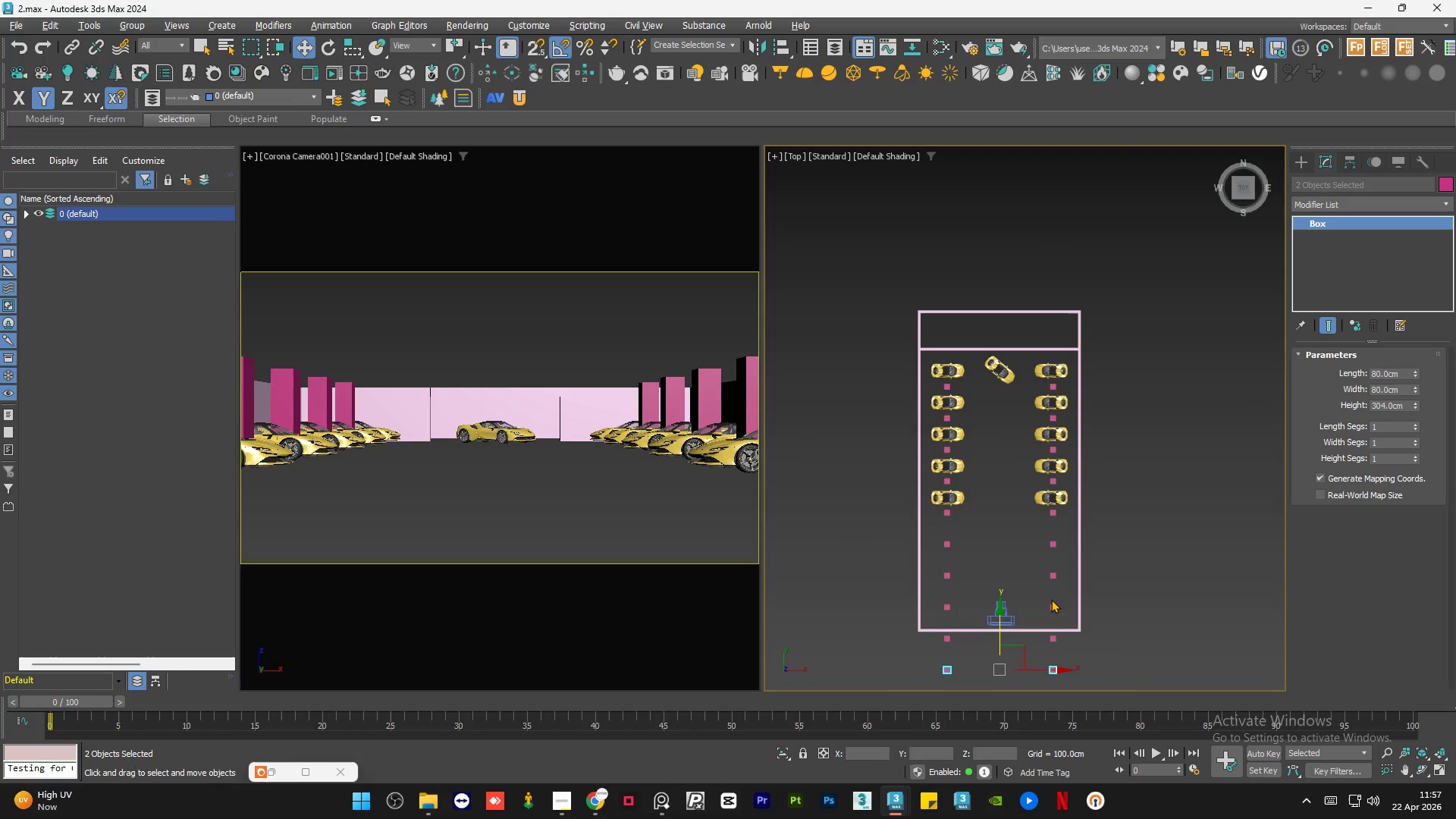 
left_click([1060, 647])
 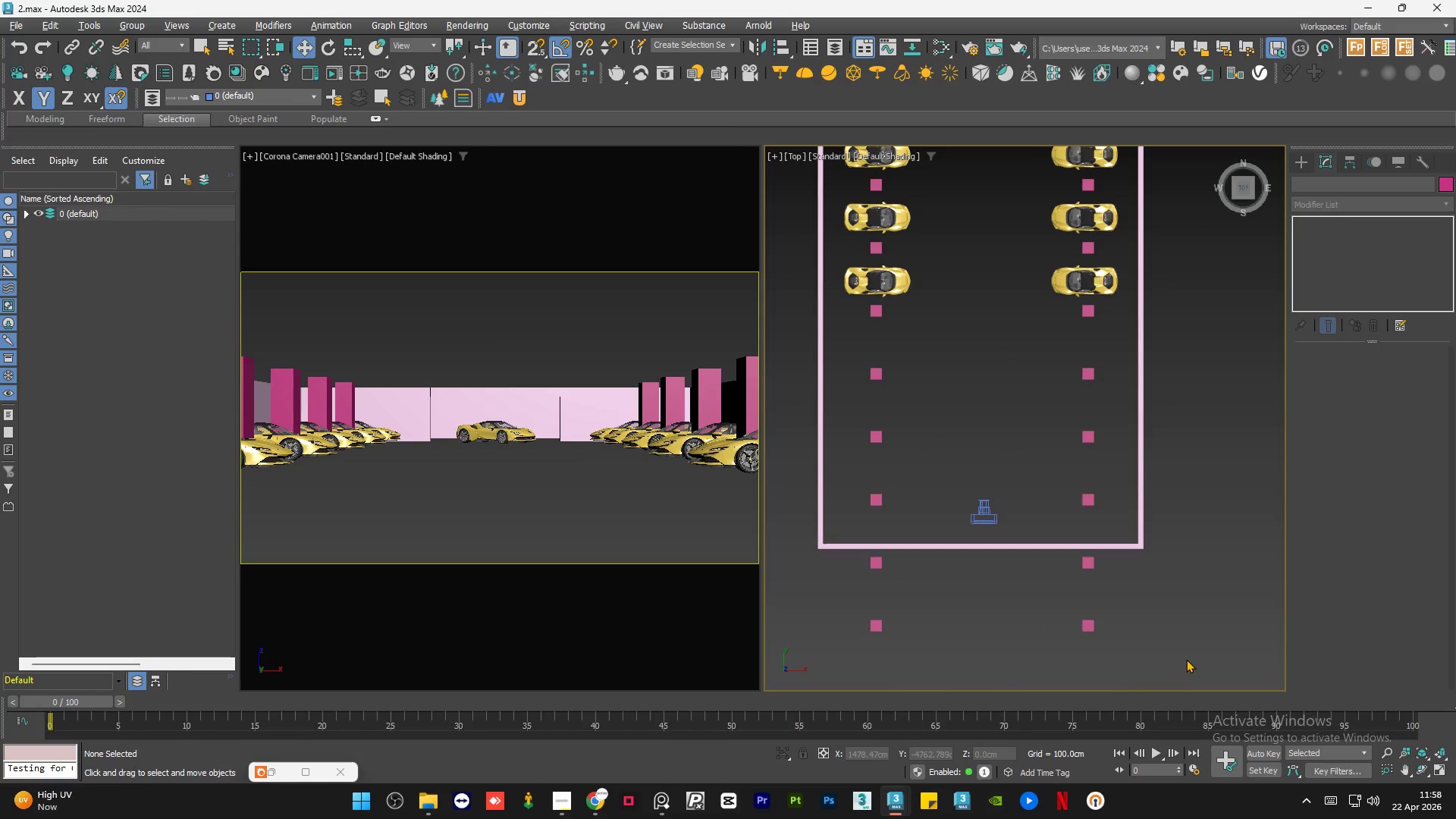 
scroll: coordinate [1032, 661], scroll_direction: up, amount: 2.0
 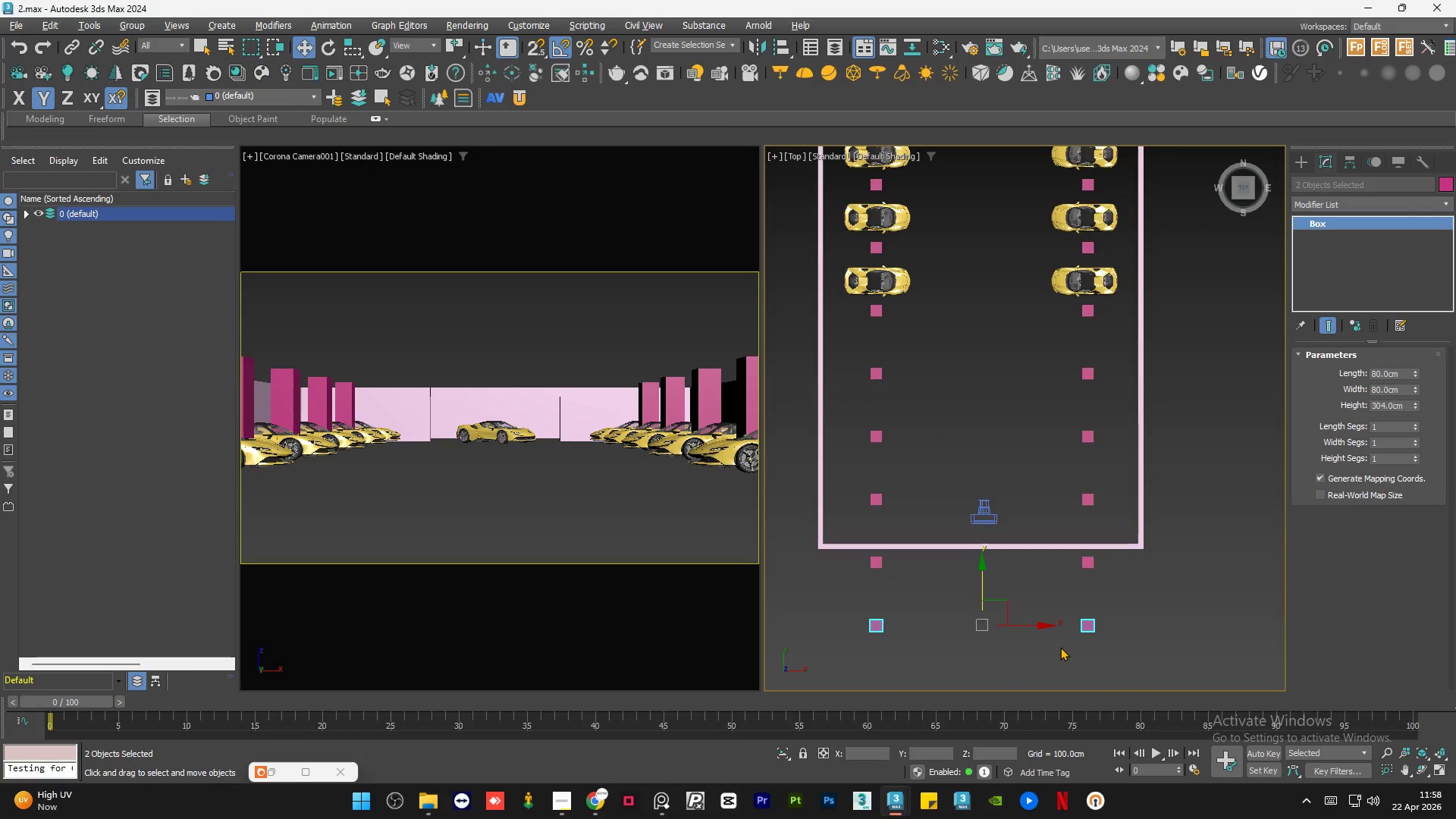 
left_click_drag(start_coordinate=[1182, 659], to_coordinate=[836, 557])
 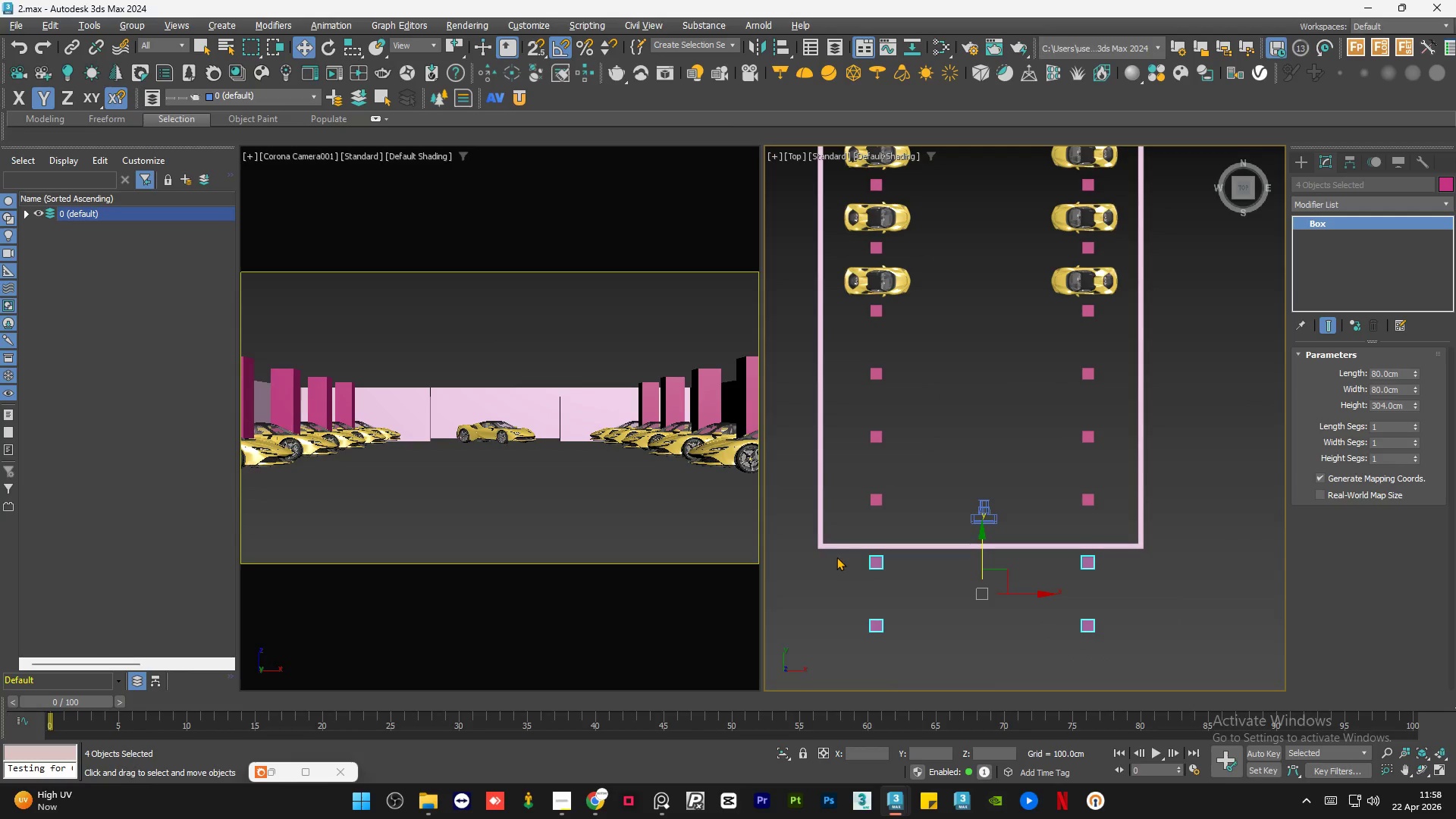 
key(Delete)
 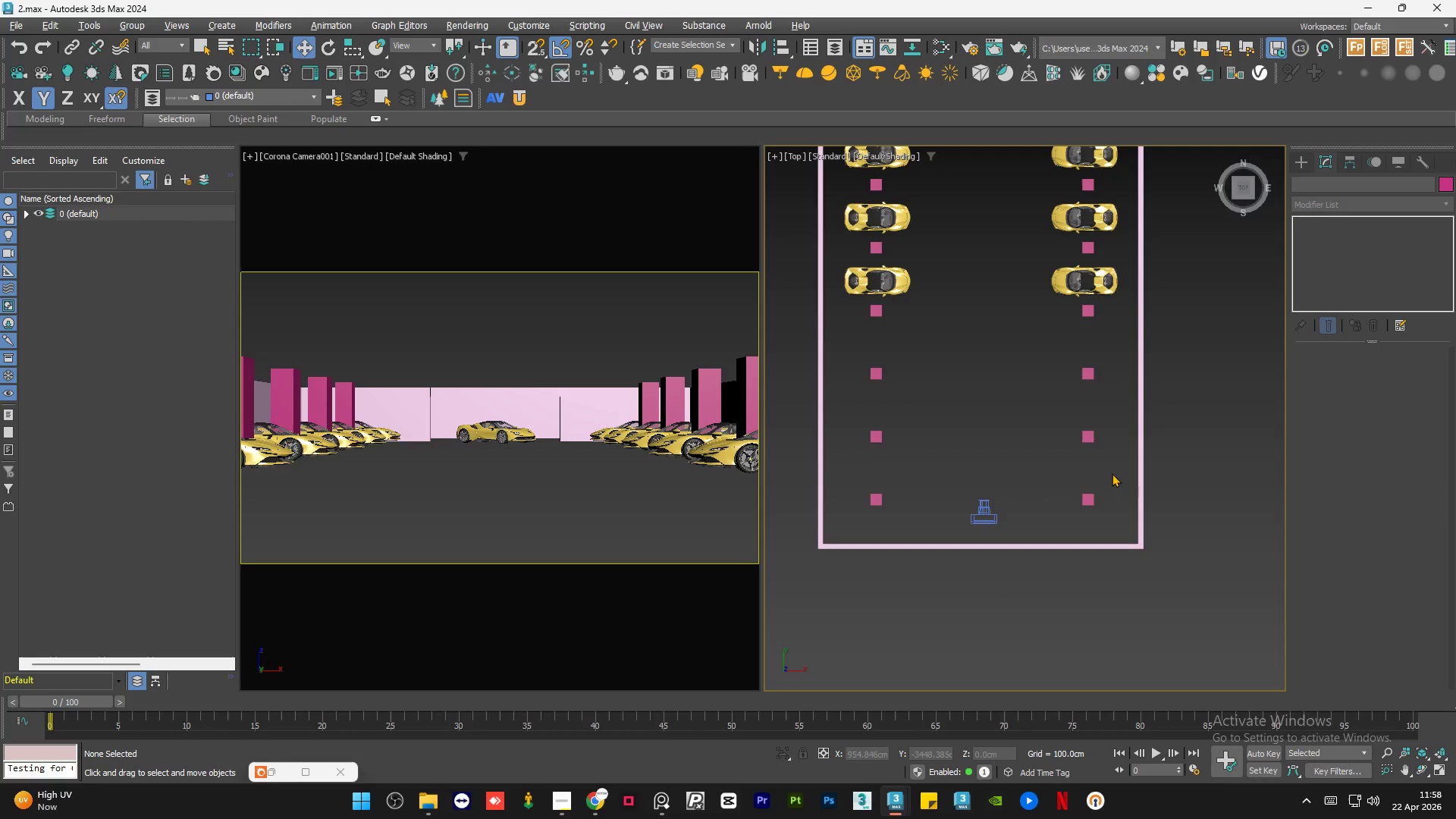 
left_click_drag(start_coordinate=[1112, 473], to_coordinate=[853, 497])
 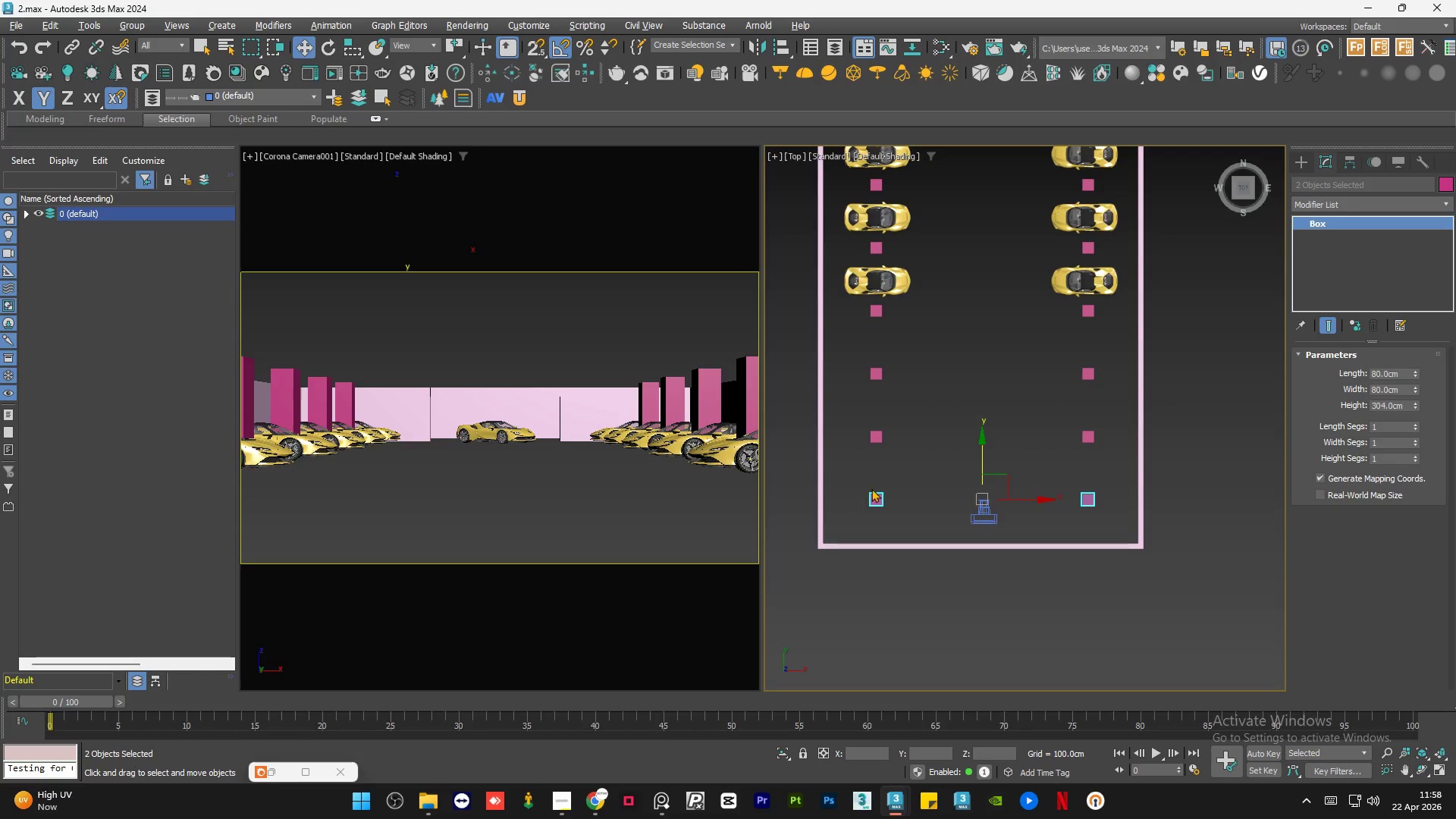 
key(Delete)
 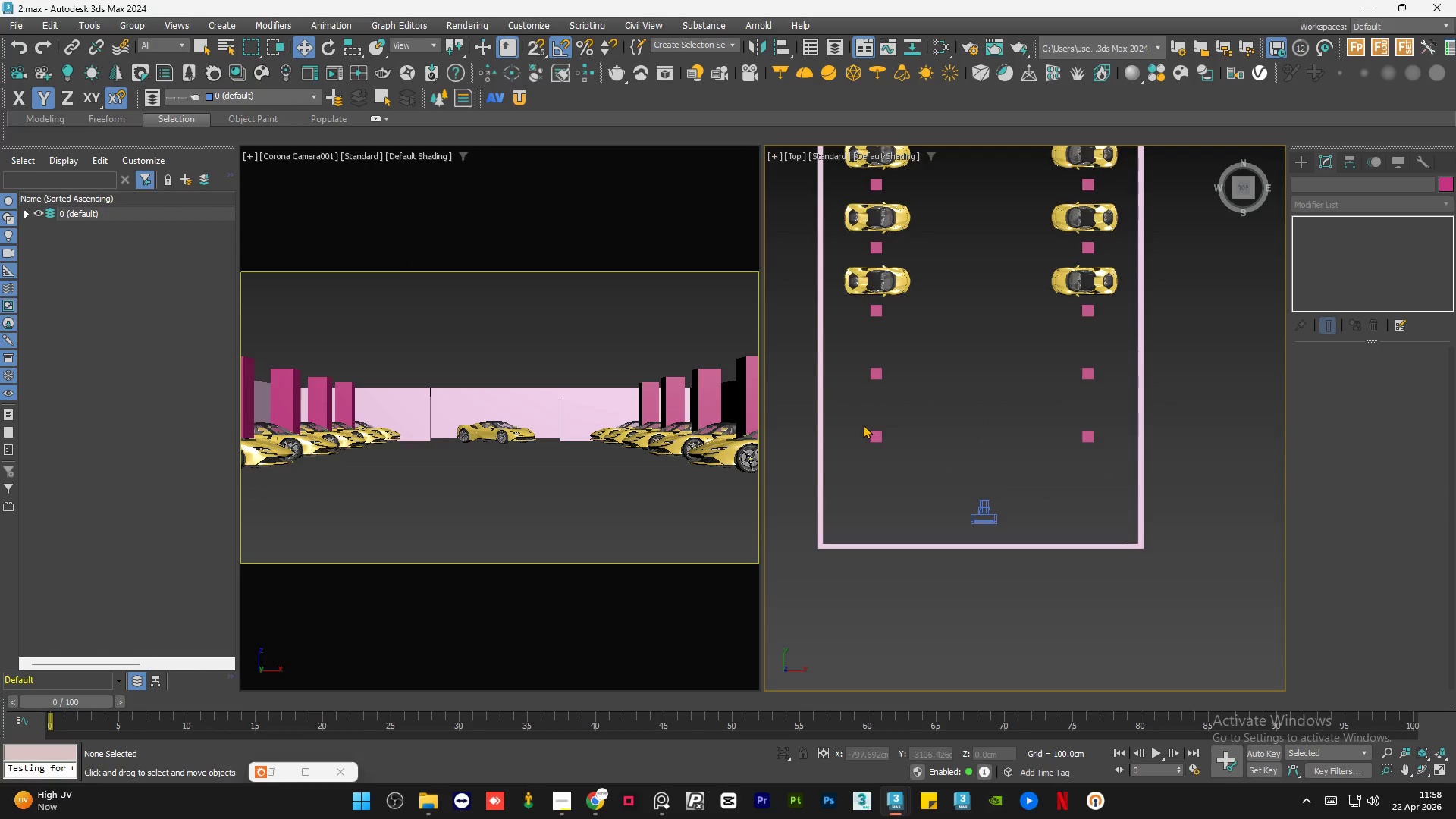 
left_click_drag(start_coordinate=[863, 425], to_coordinate=[1112, 451])
 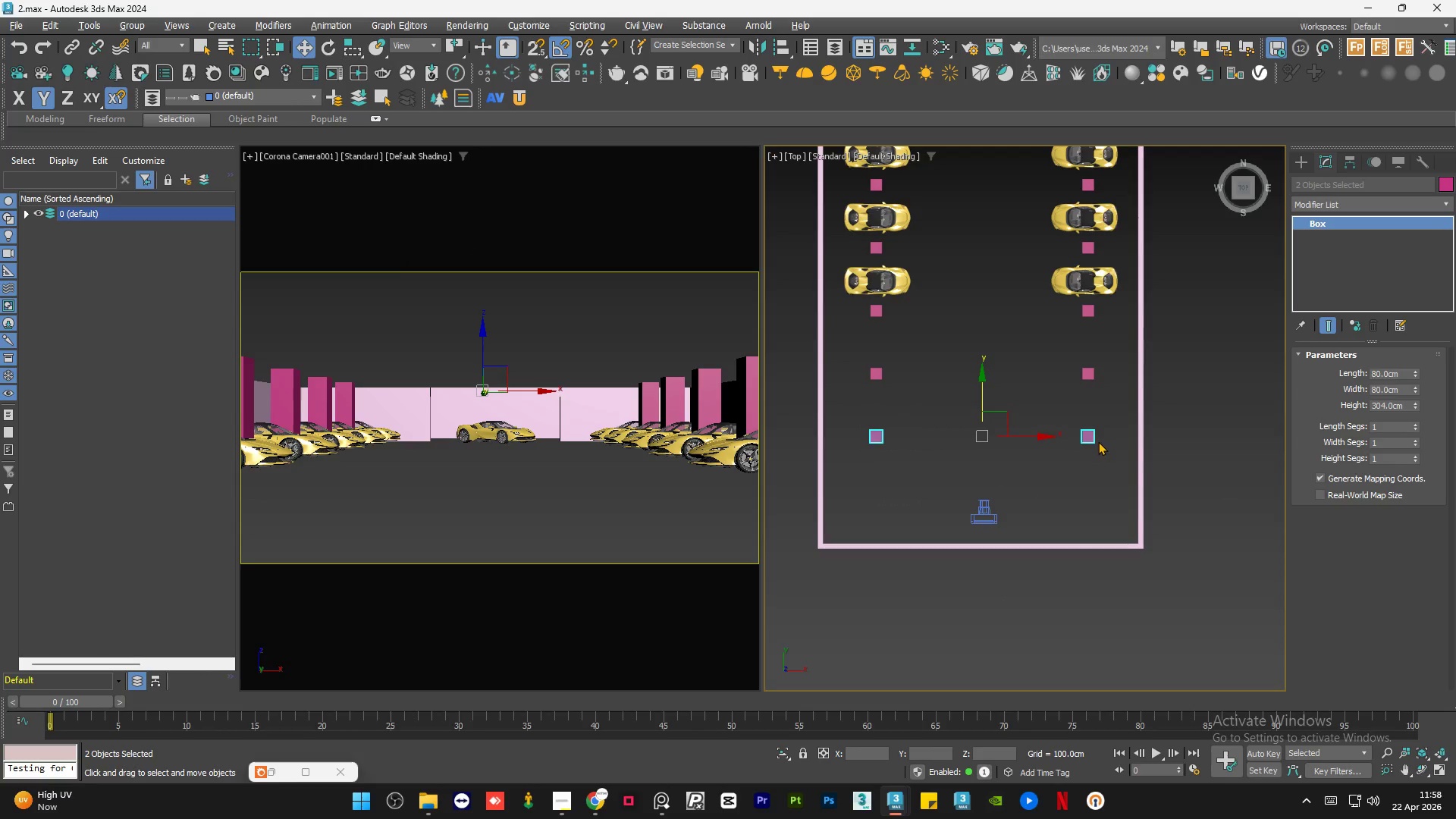 
key(Delete)
 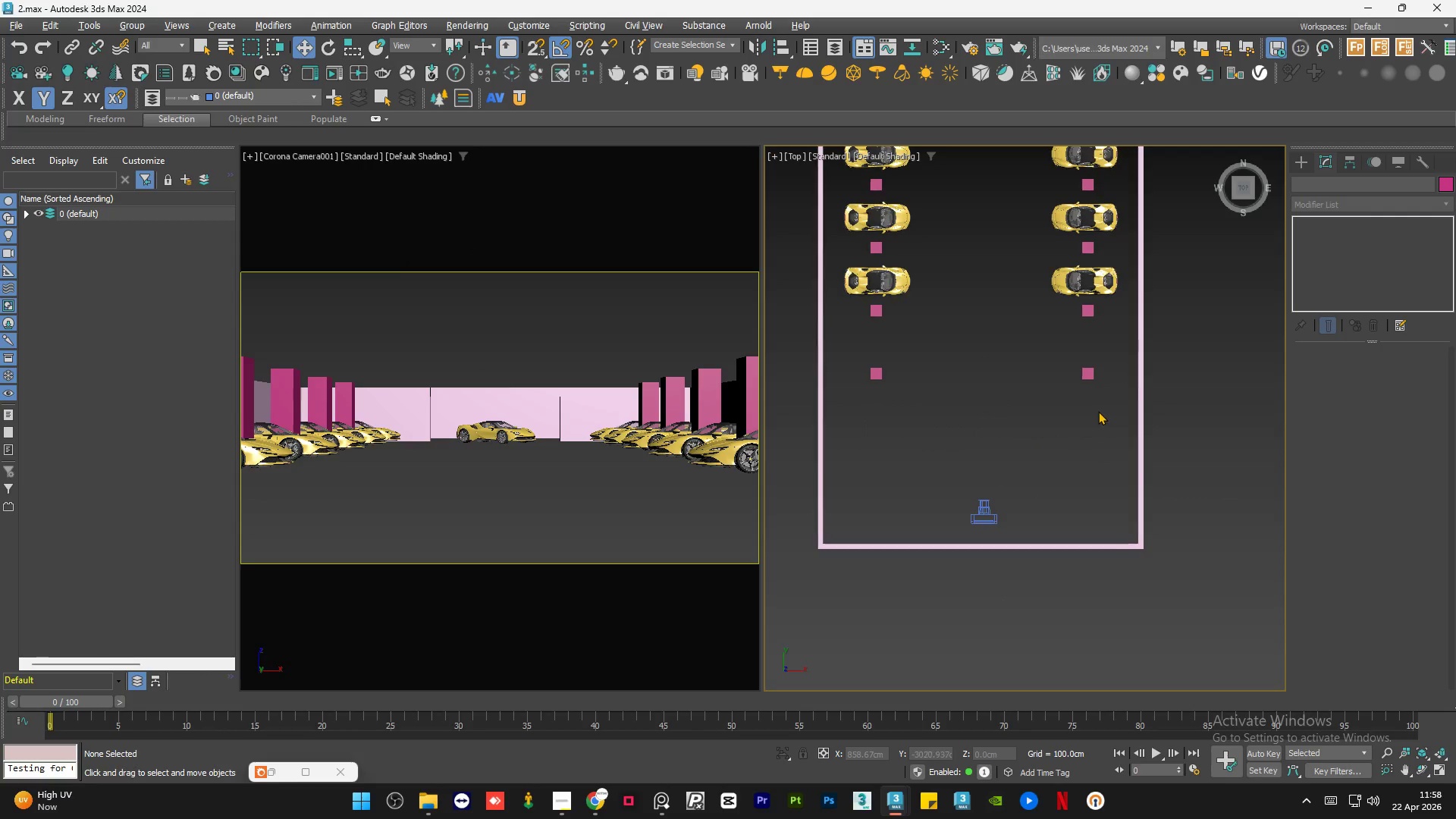 
left_click_drag(start_coordinate=[1098, 410], to_coordinate=[854, 369])
 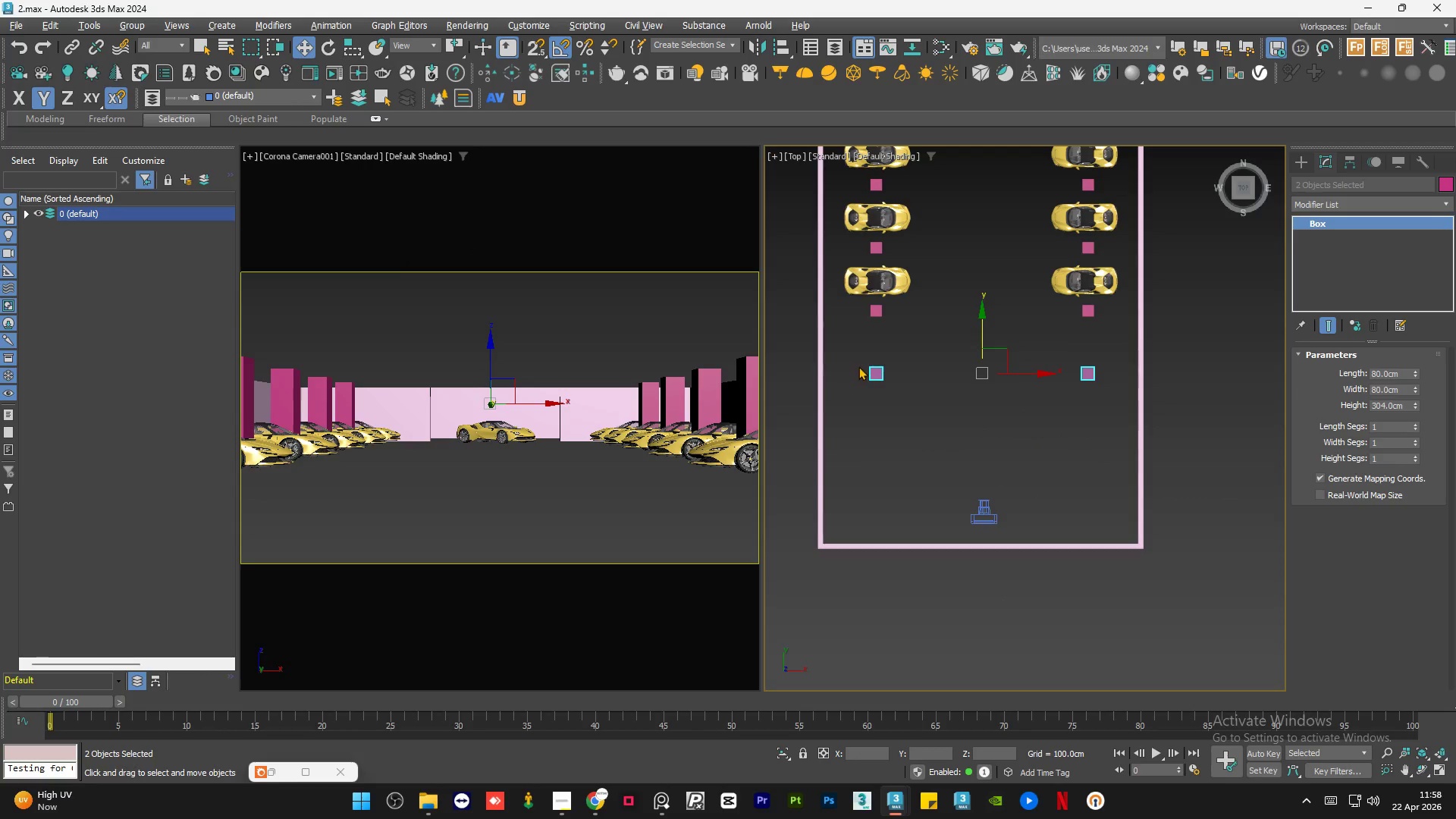 
key(Delete)
 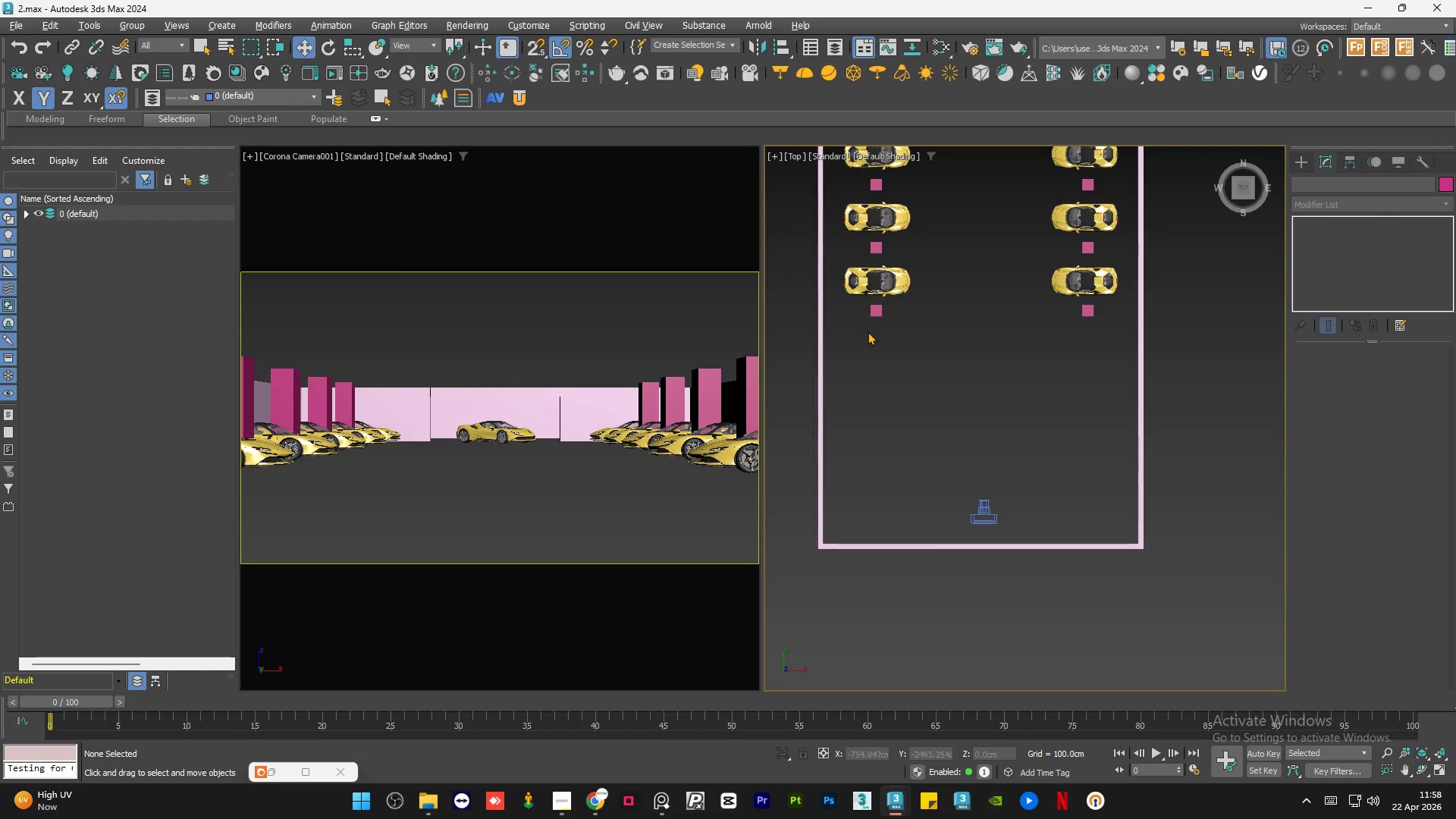 
left_click_drag(start_coordinate=[867, 331], to_coordinate=[1103, 312])
 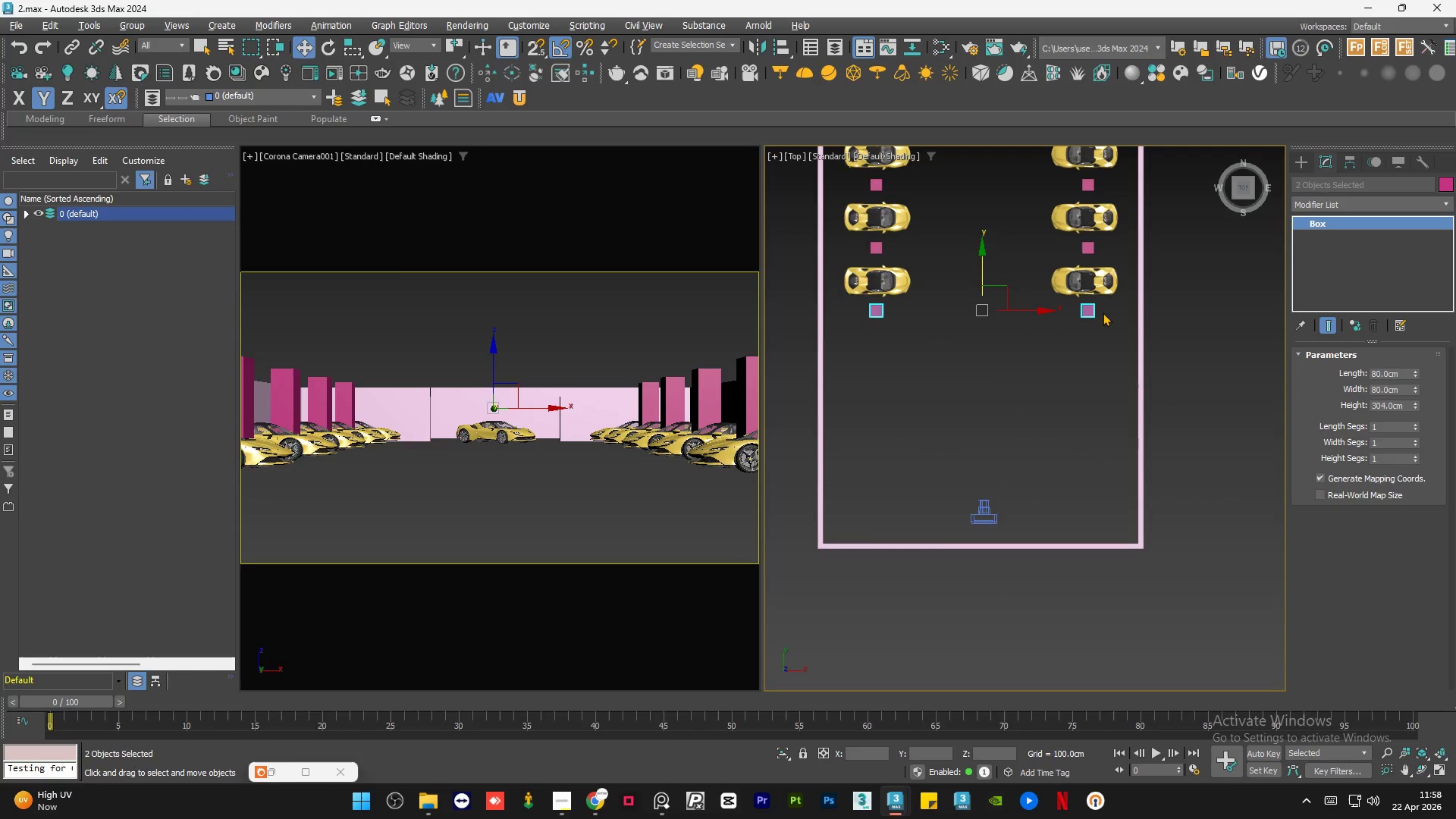 
key(Delete)
 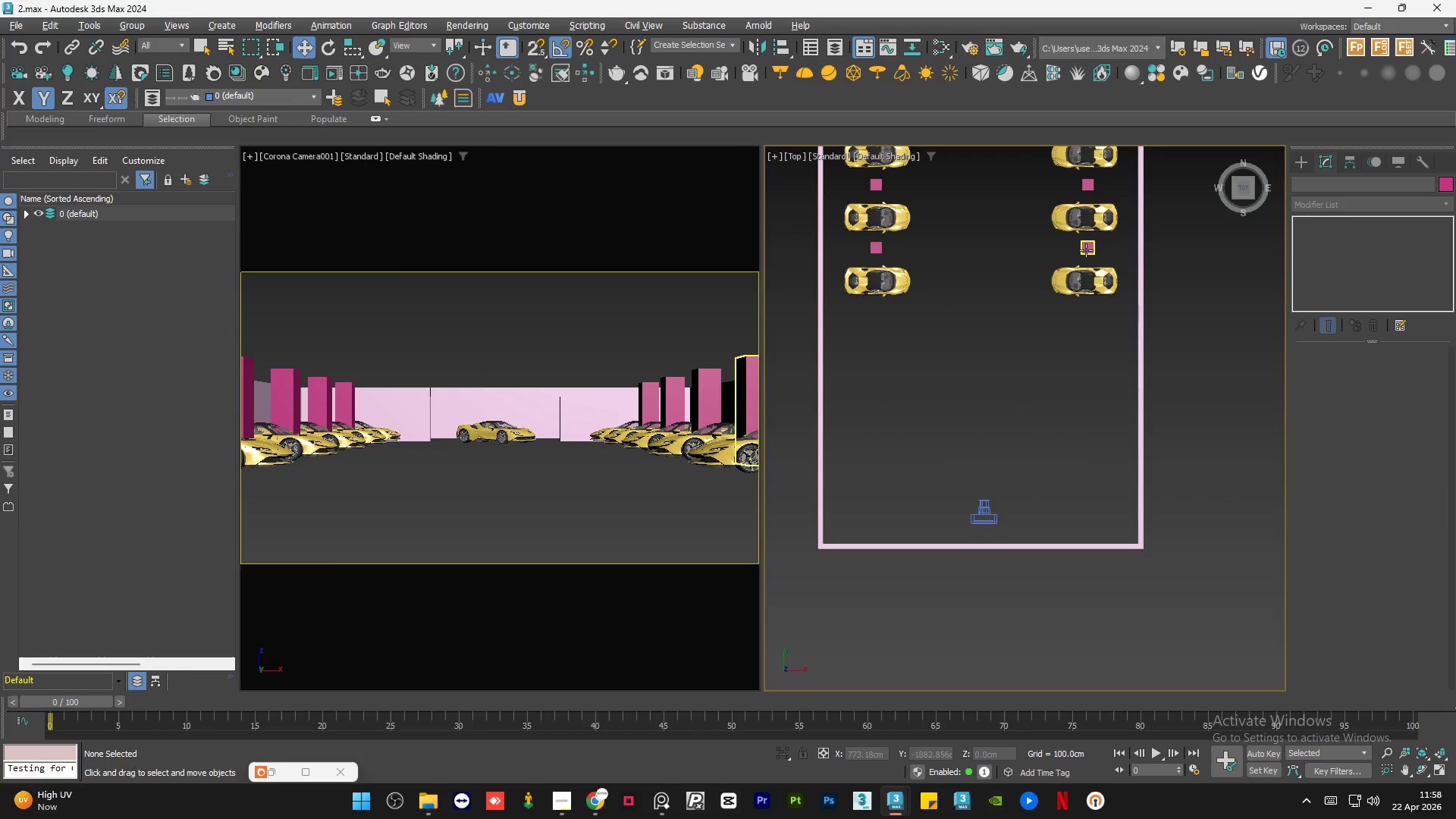 
left_click([1087, 249])
 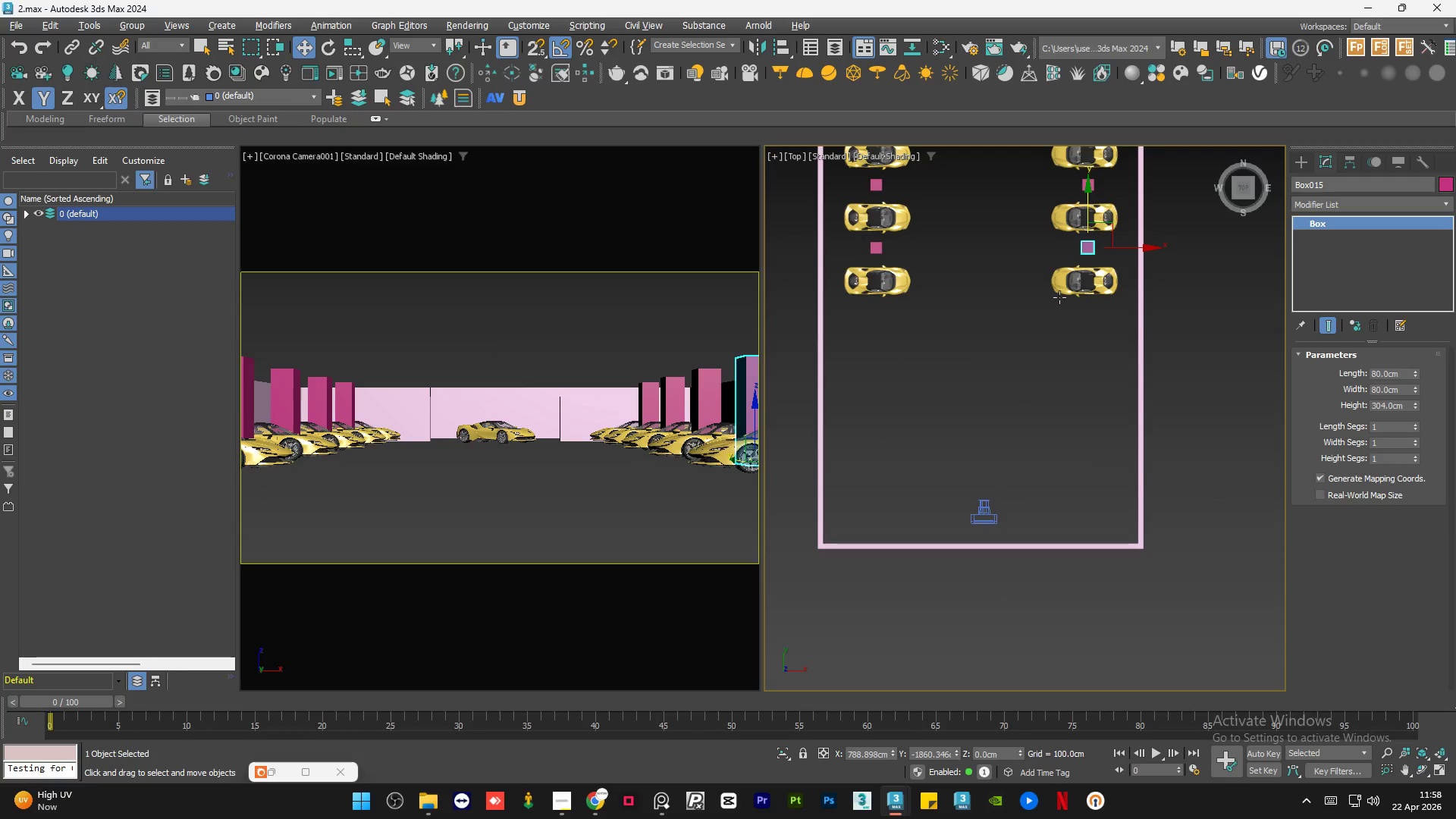 
left_click([1015, 359])
 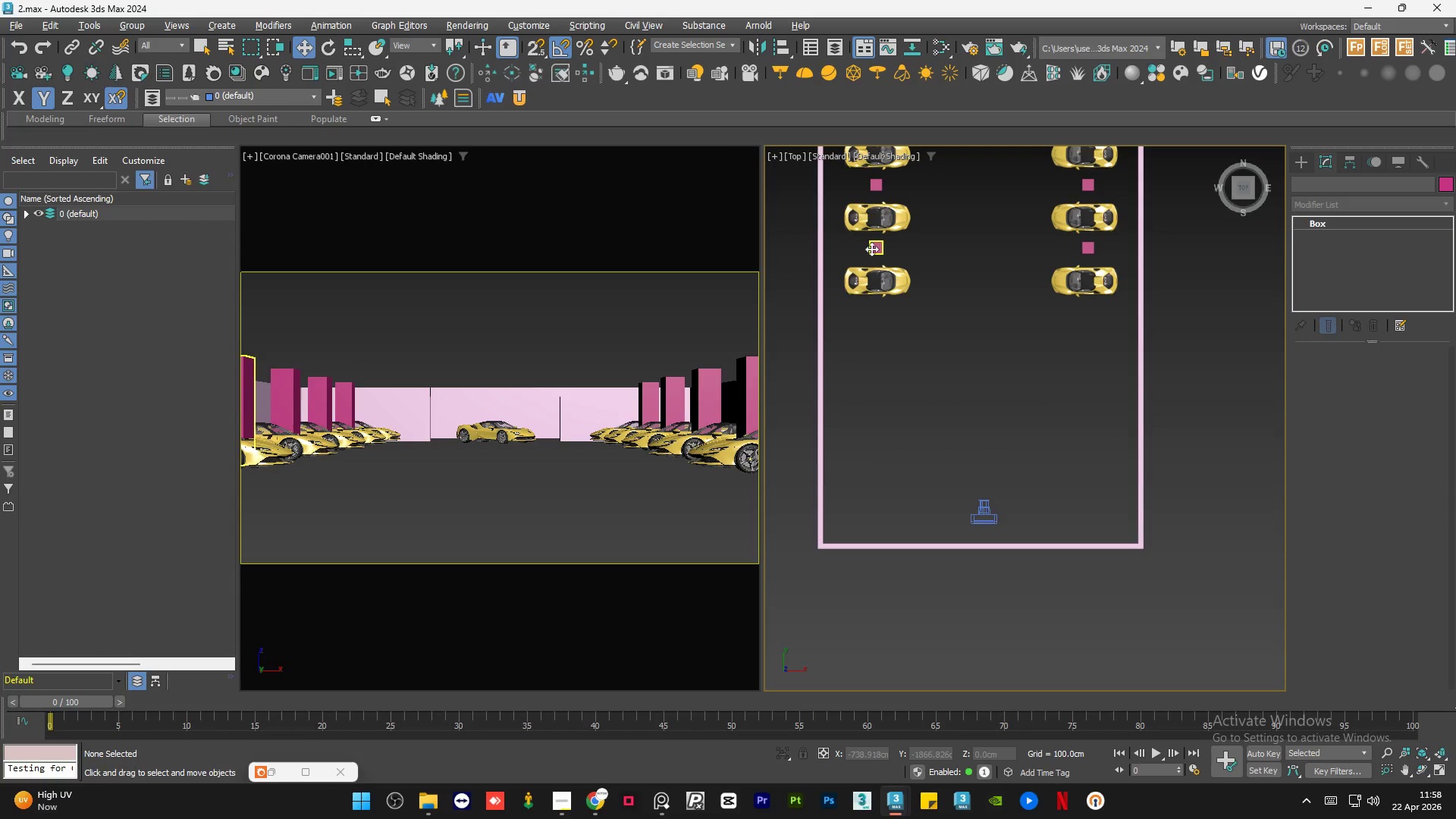 
double_click([978, 383])
 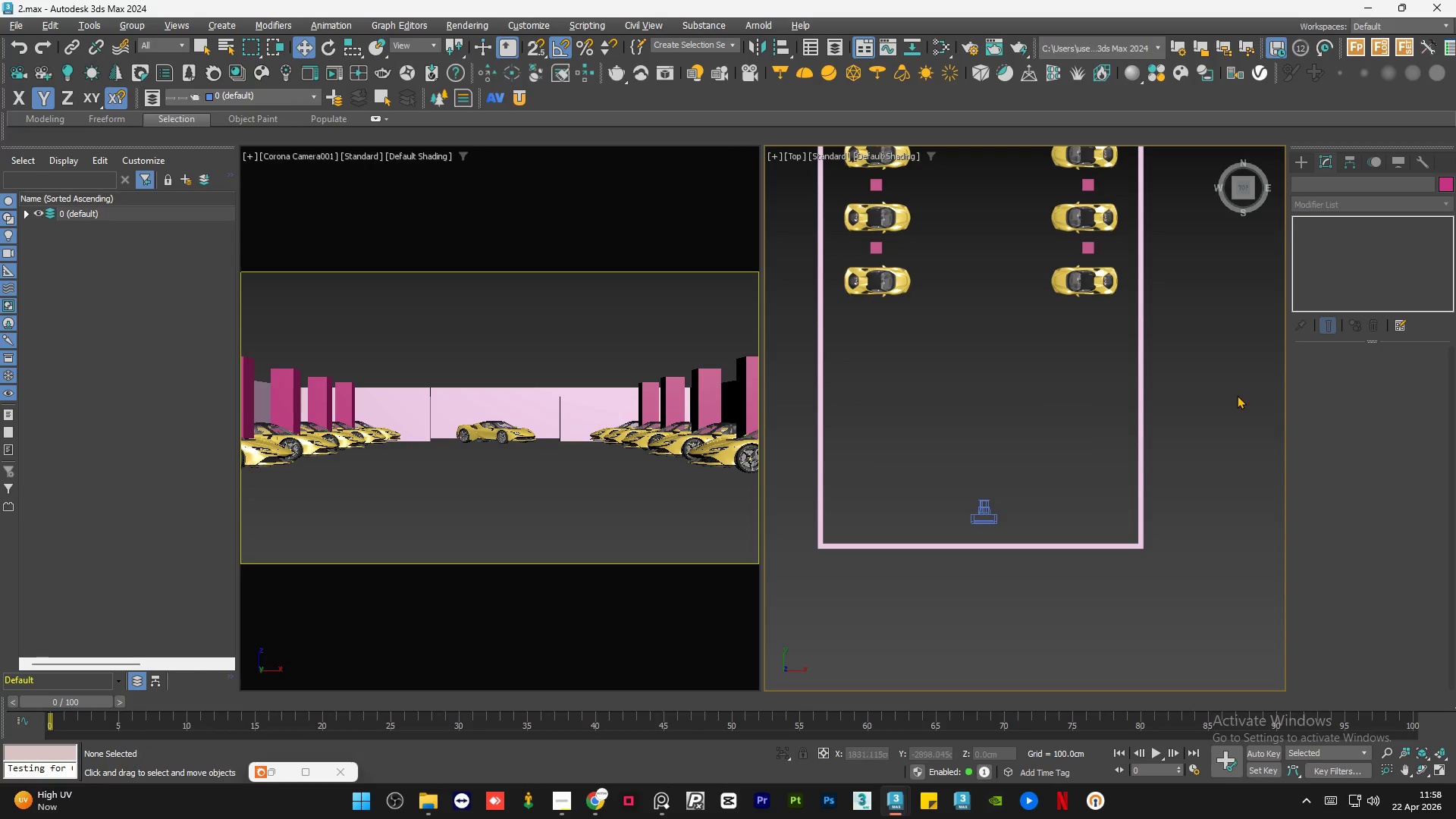 
left_click([1213, 393])
 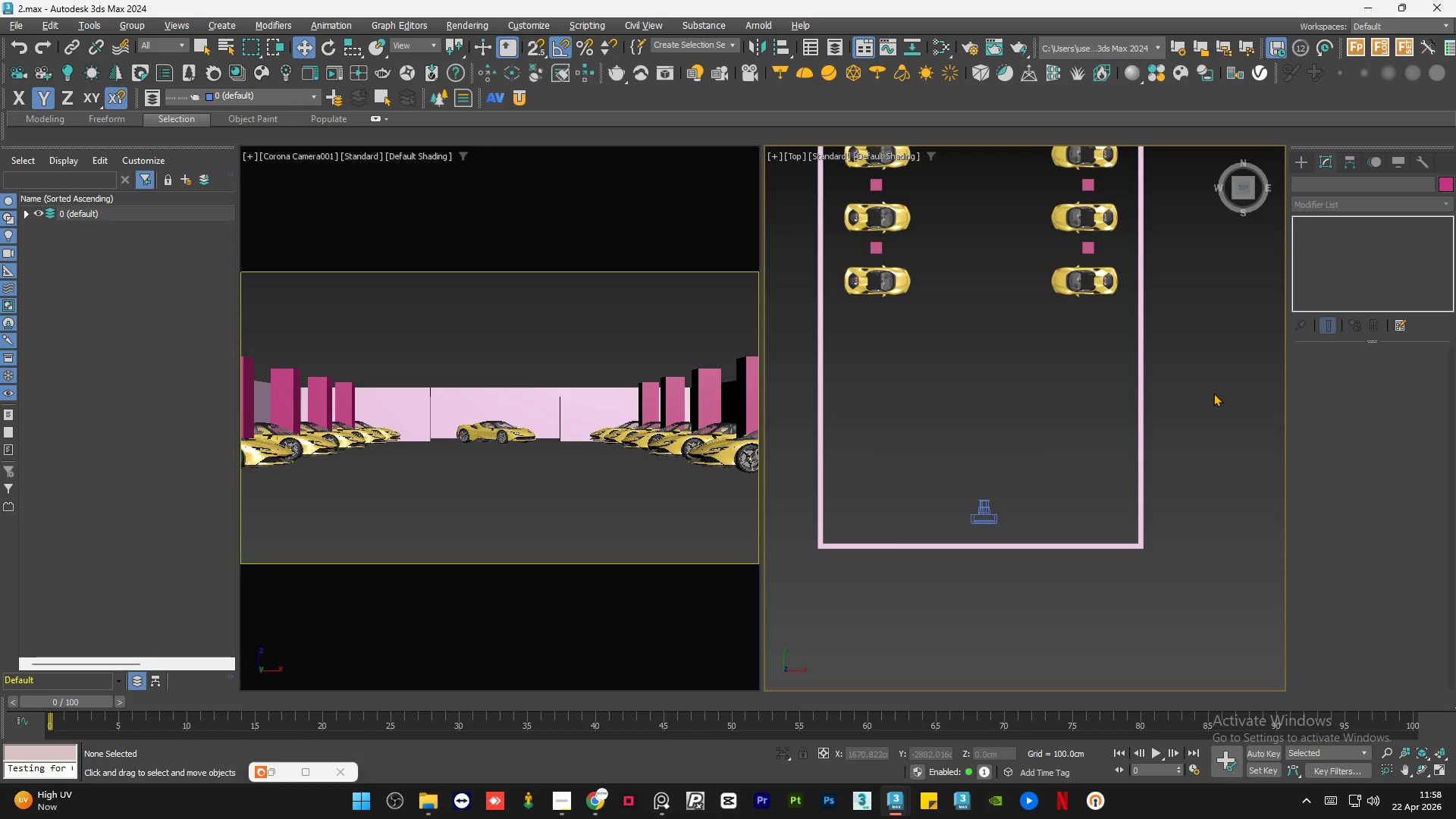 
key(Control+S)
 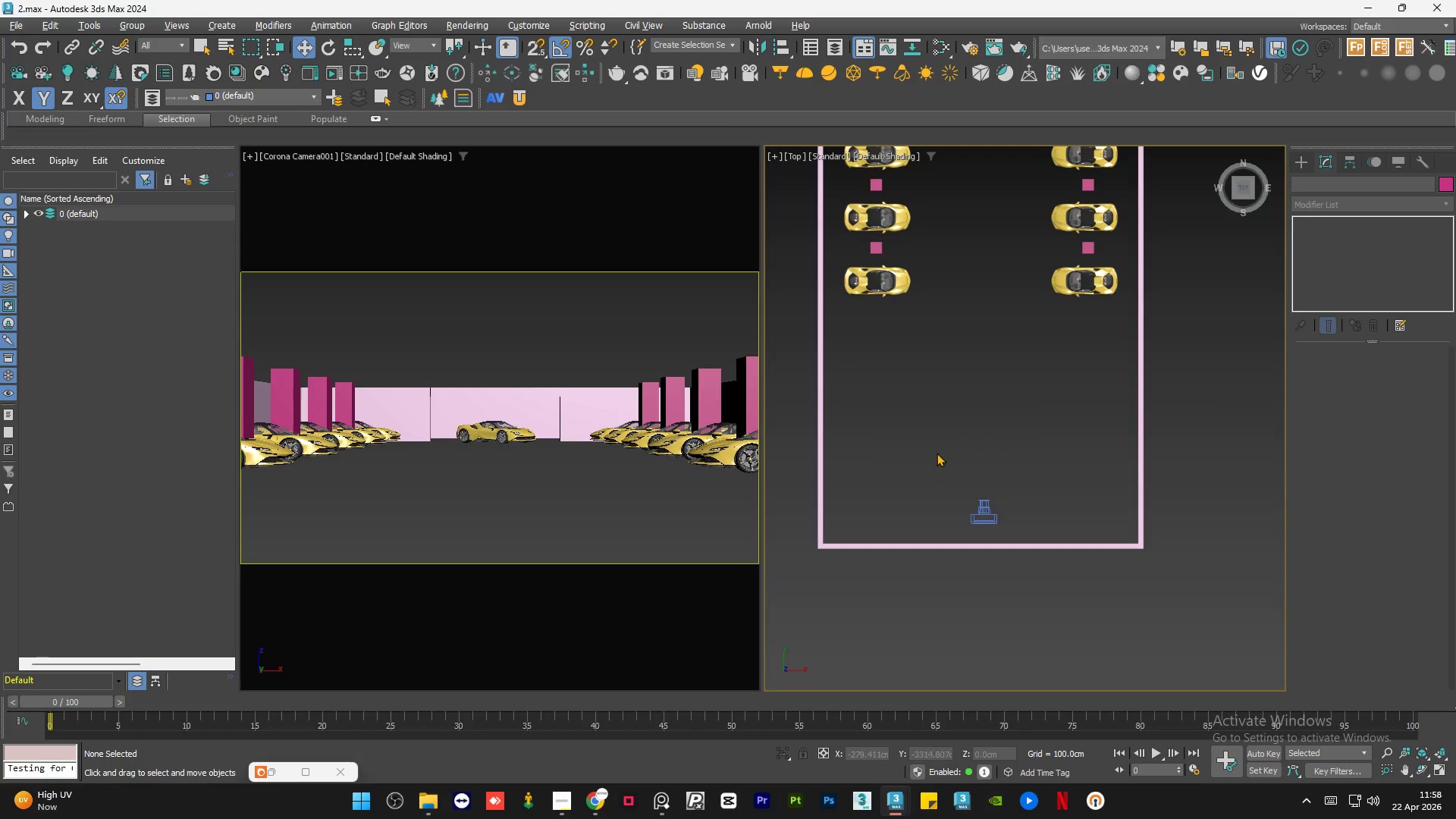 
hold_key(key=AltLeft, duration=0.89)
 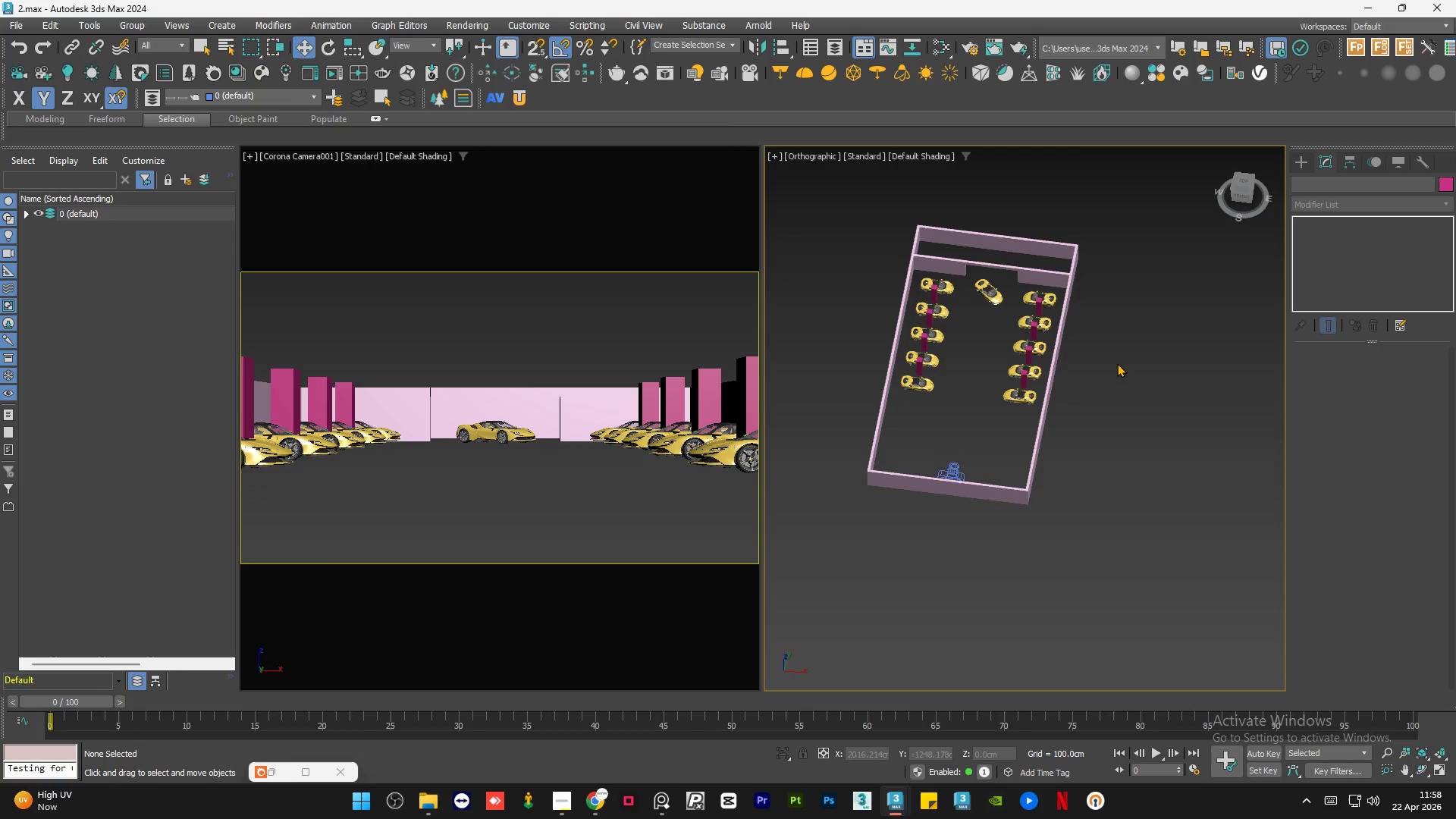 
scroll: coordinate [934, 465], scroll_direction: down, amount: 2.0
 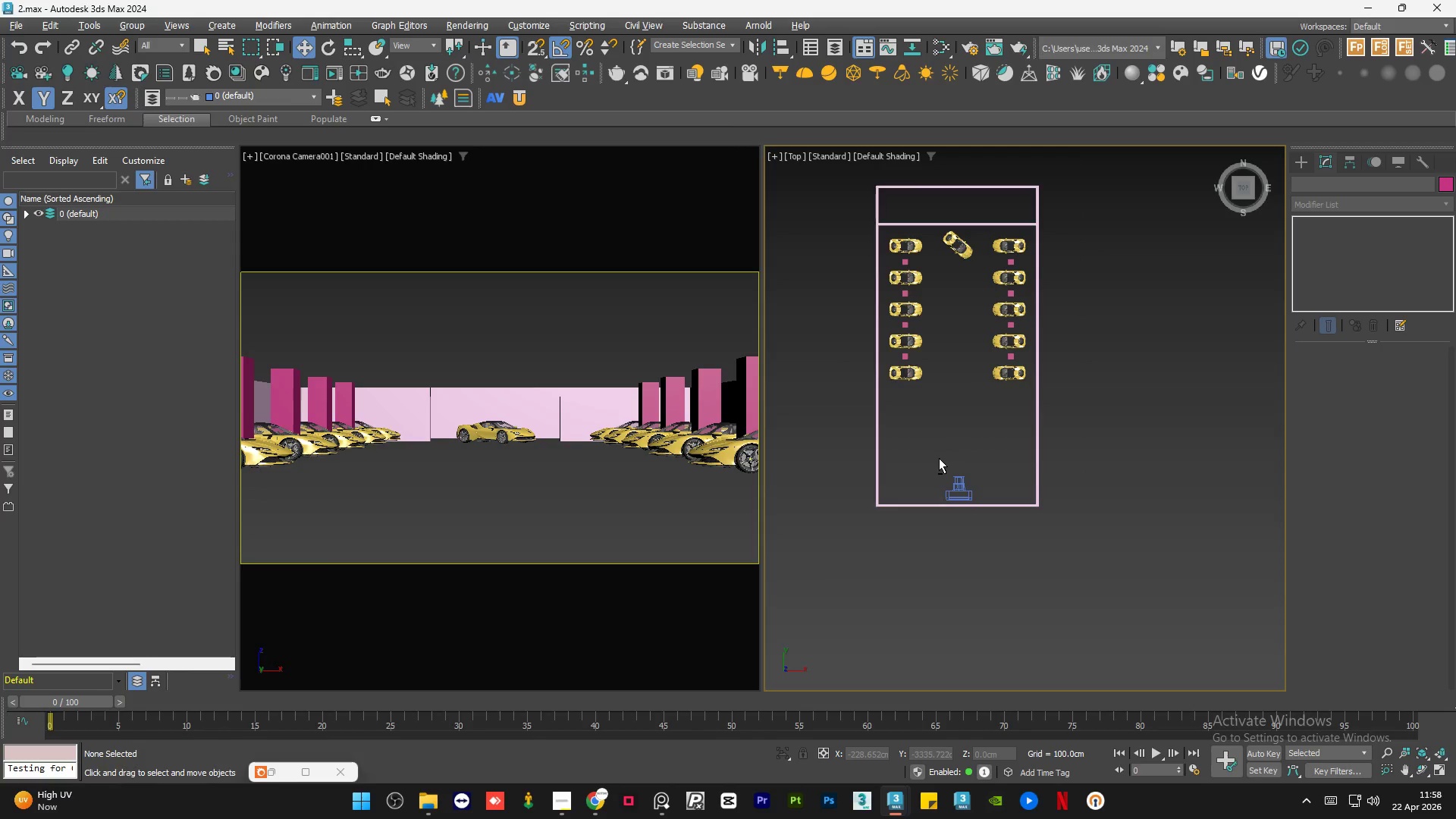 
double_click([1117, 363])
 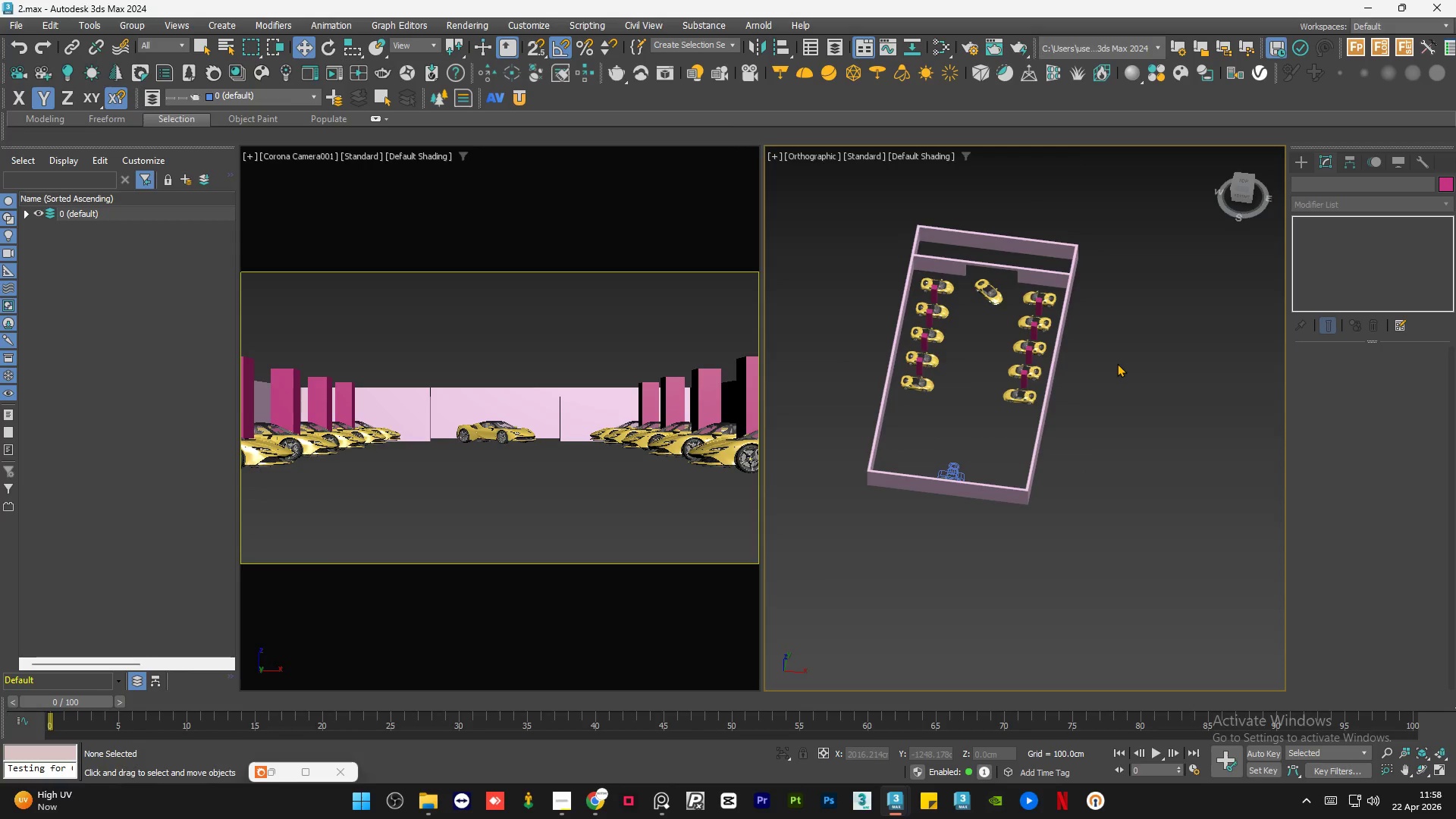 
triple_click([1117, 363])
 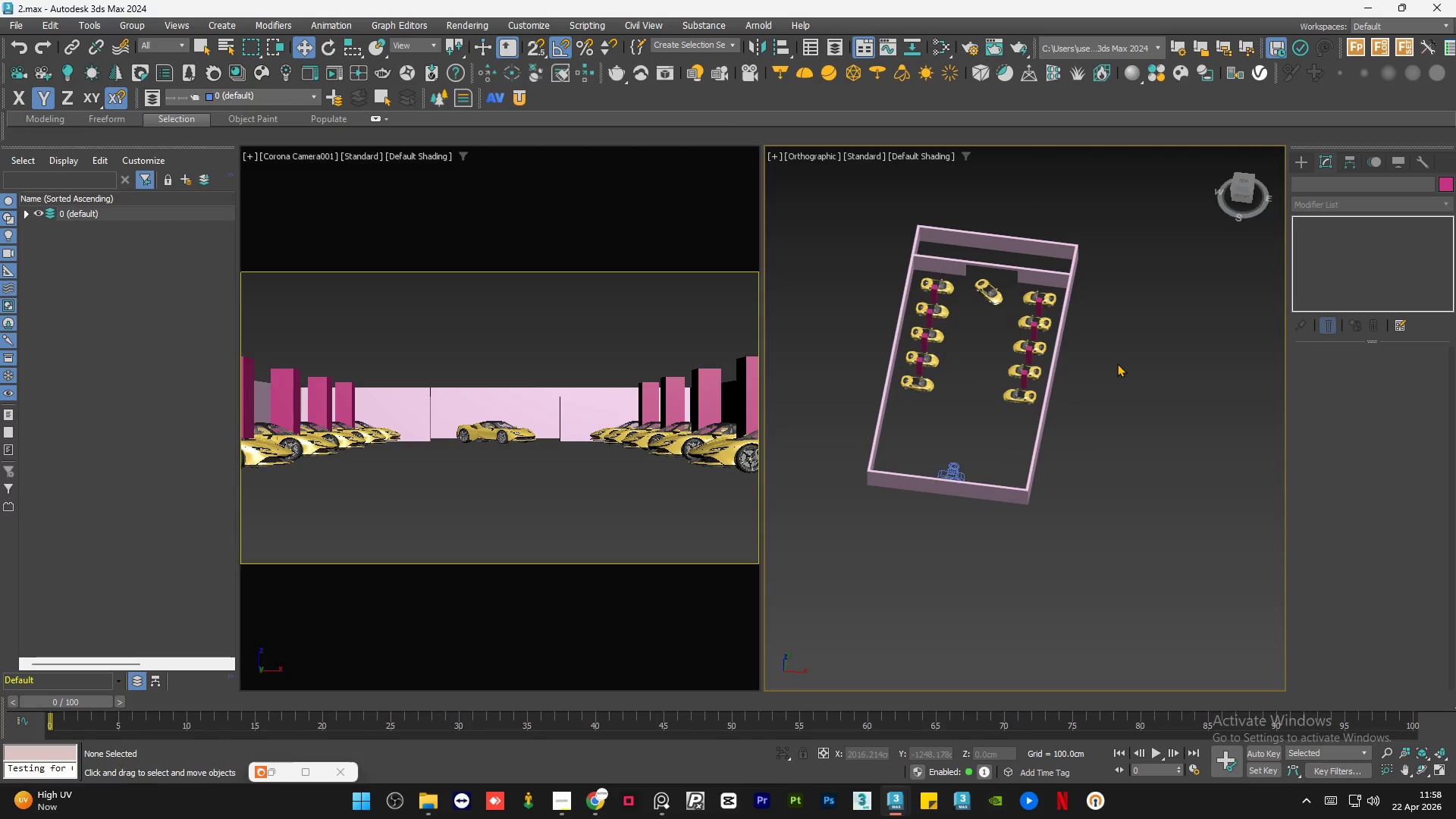 
key(Control+S)
 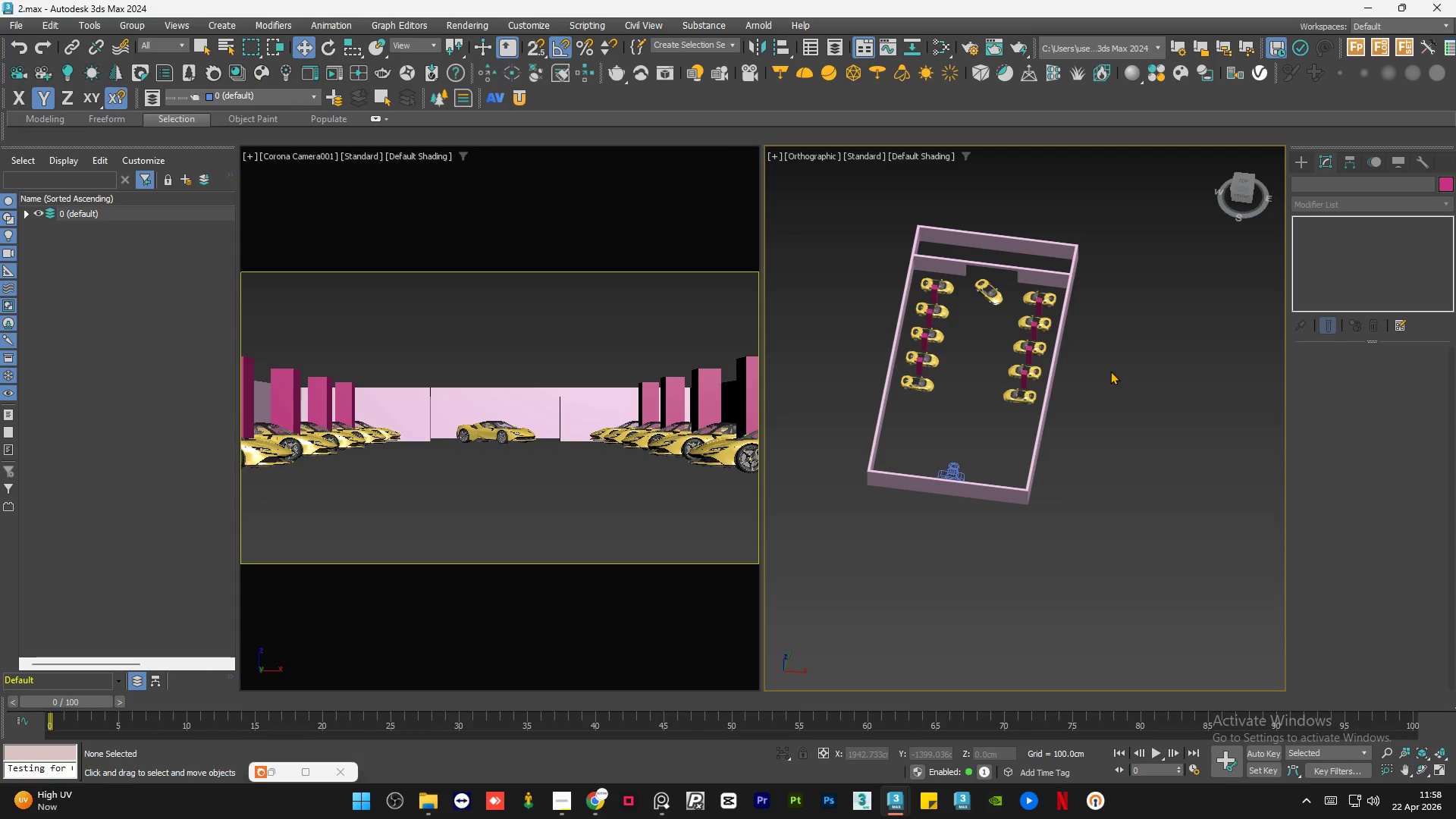 
double_click([1111, 371])
 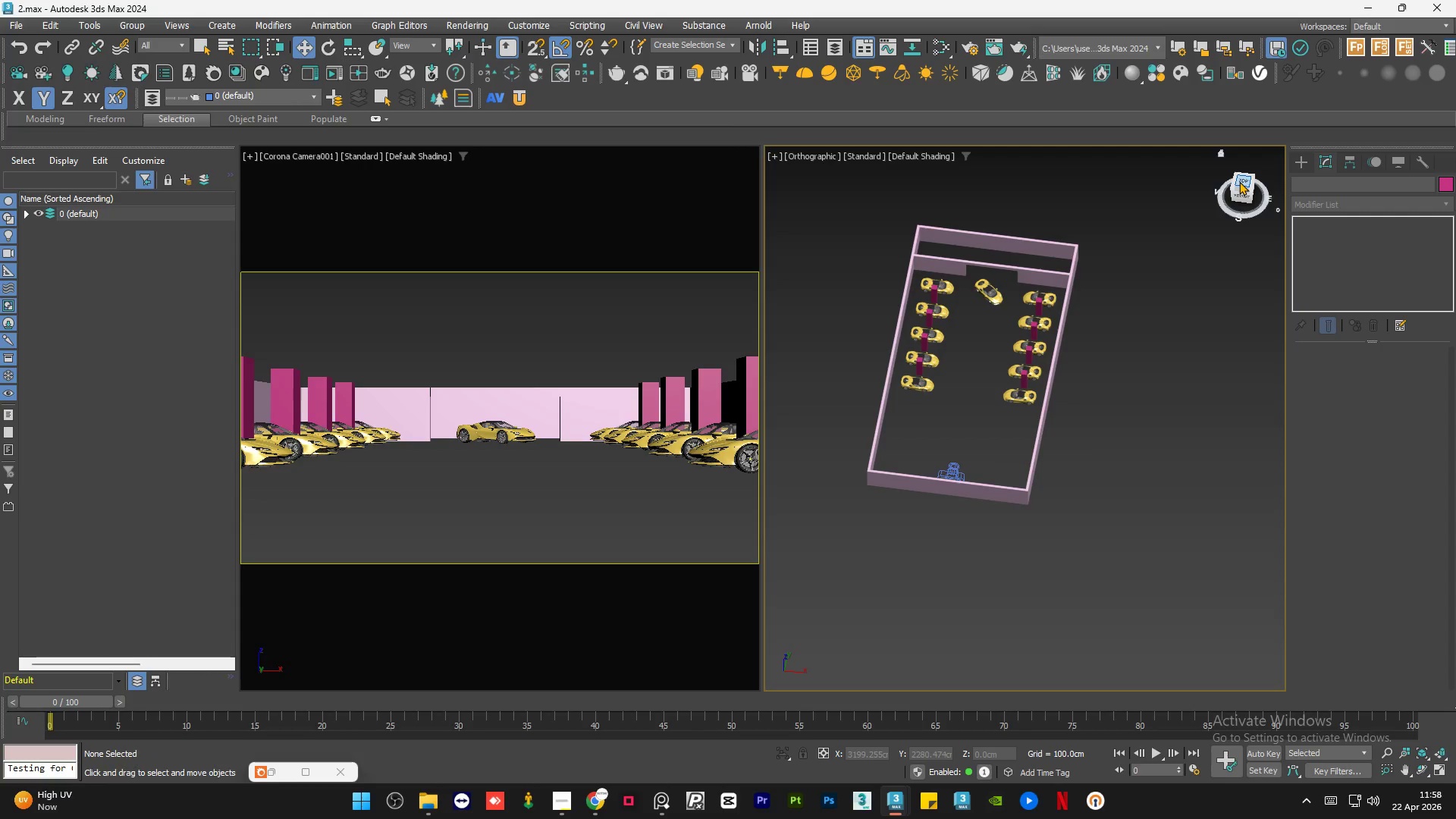 
left_click([1239, 181])
 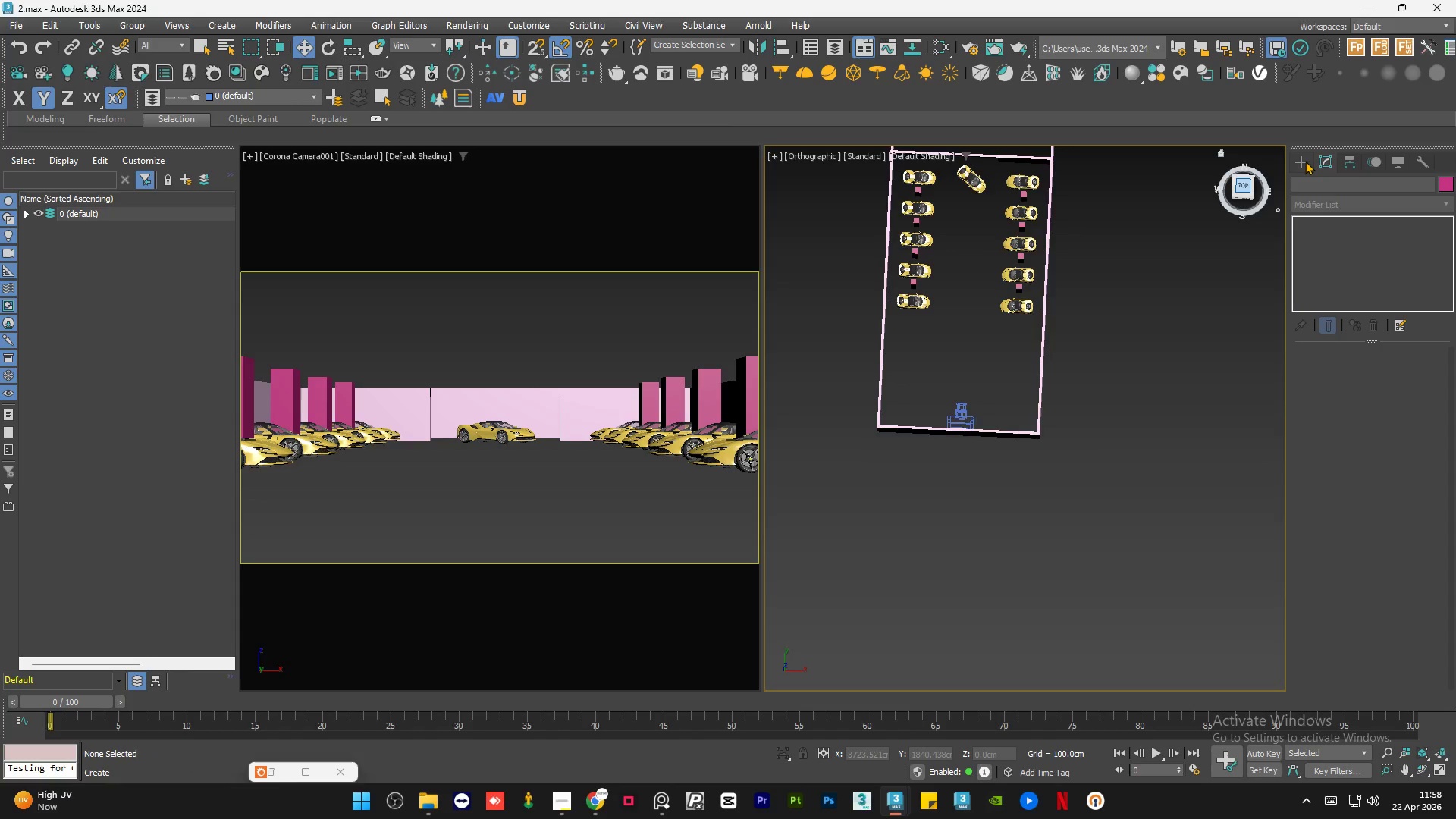 
left_click([1304, 161])
 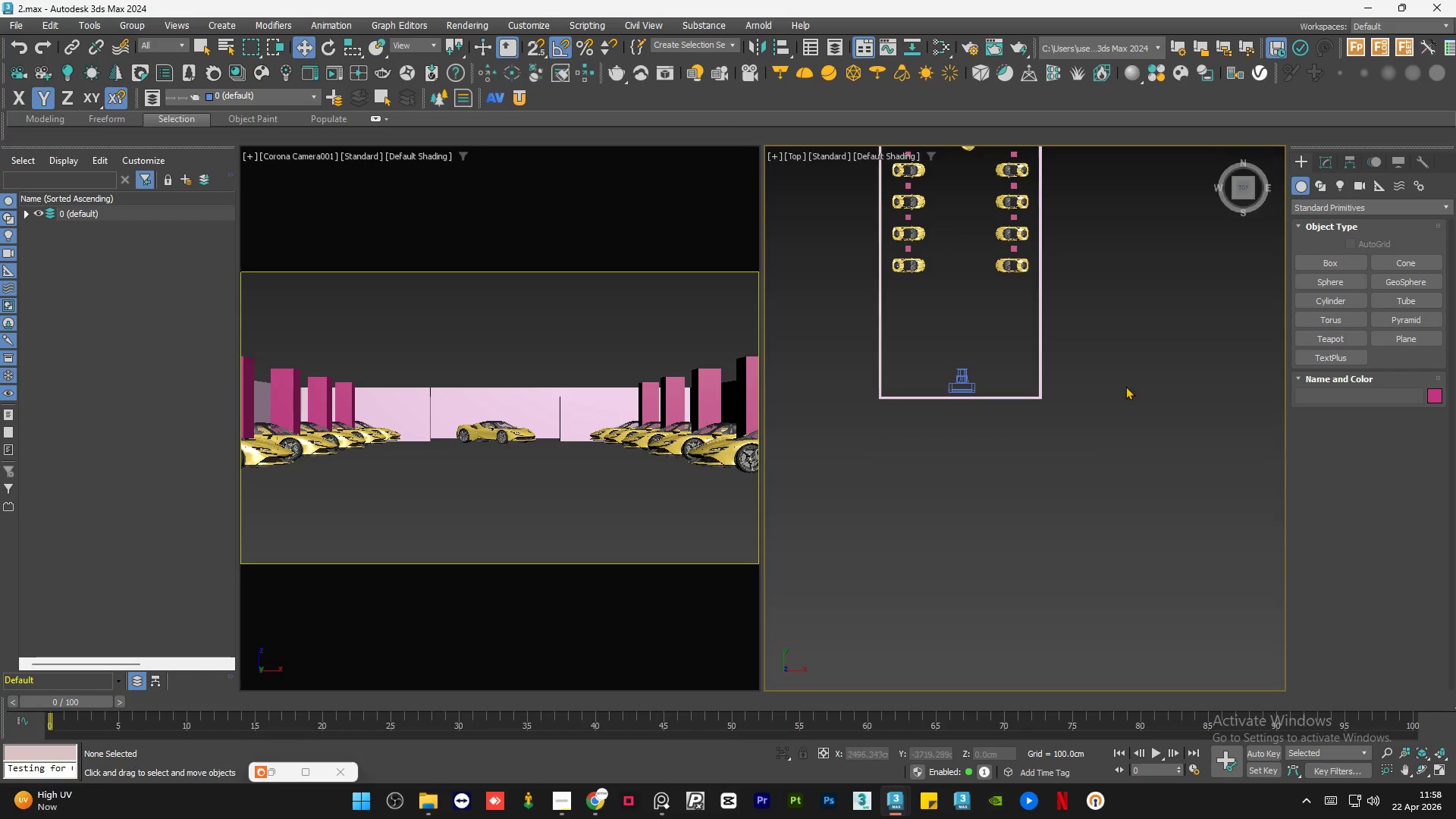 
scroll: coordinate [1046, 259], scroll_direction: none, amount: 0.0
 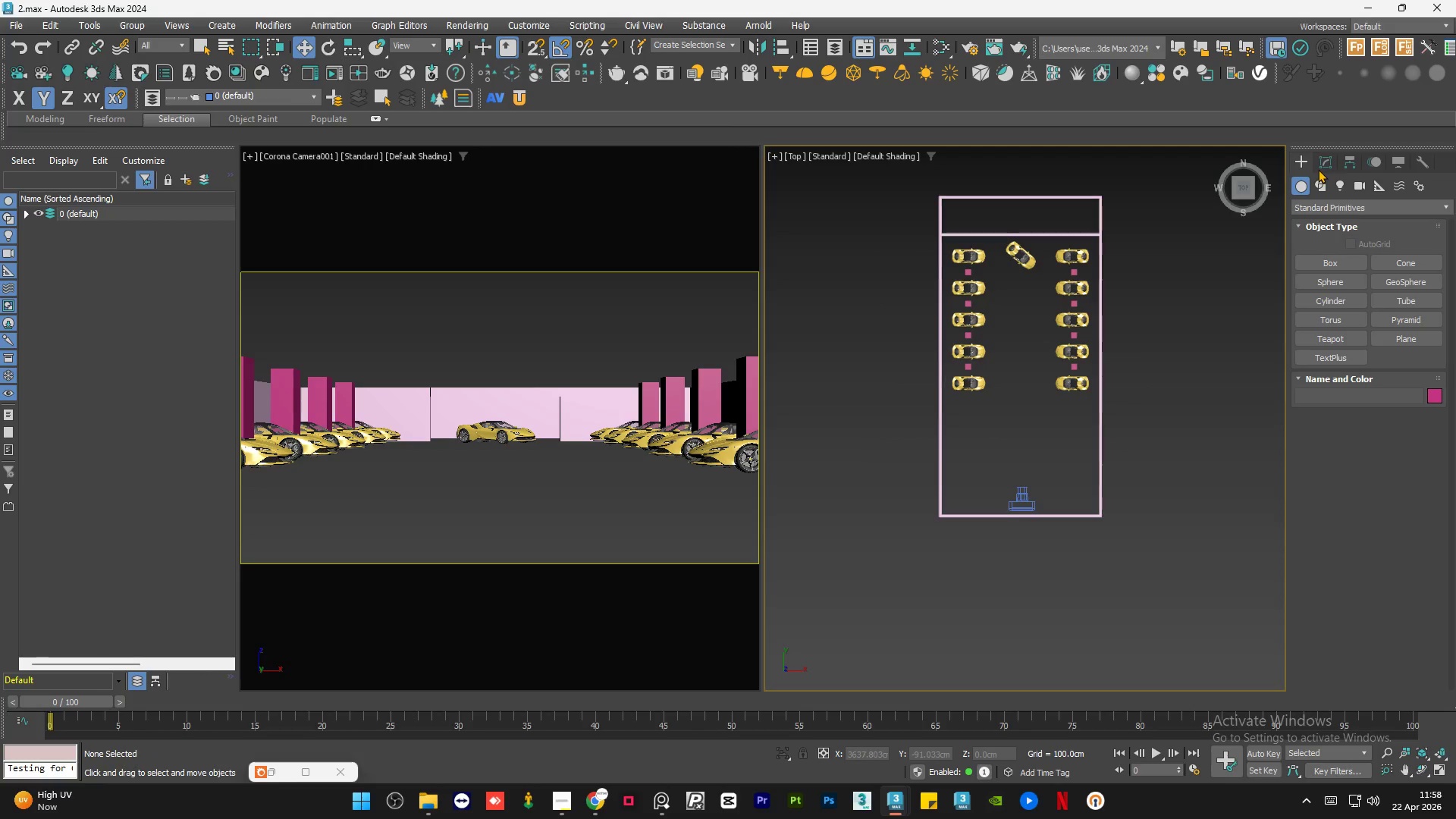 
left_click([1320, 164])
 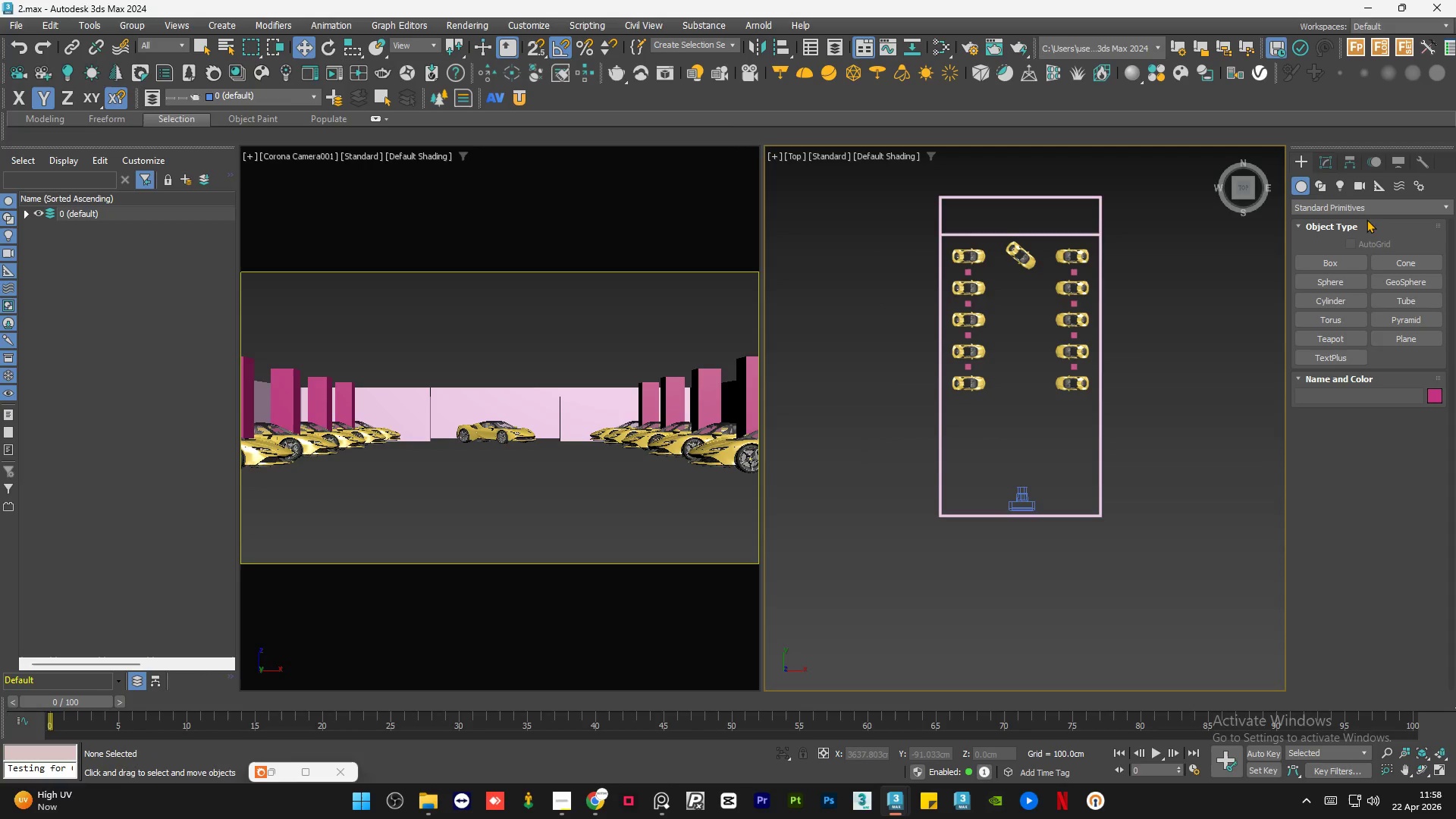 
left_click([1314, 181])
 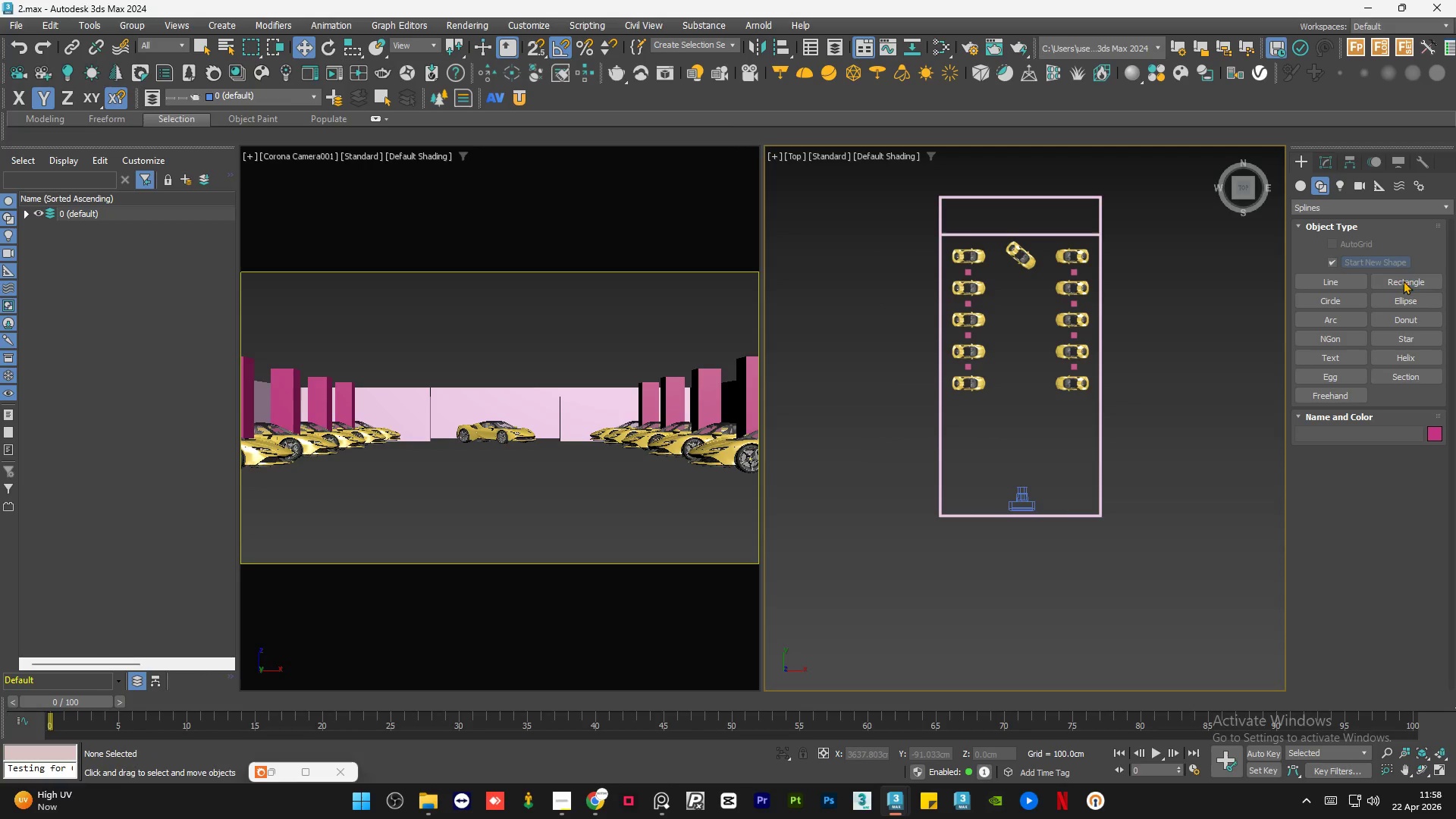 
left_click([1403, 284])
 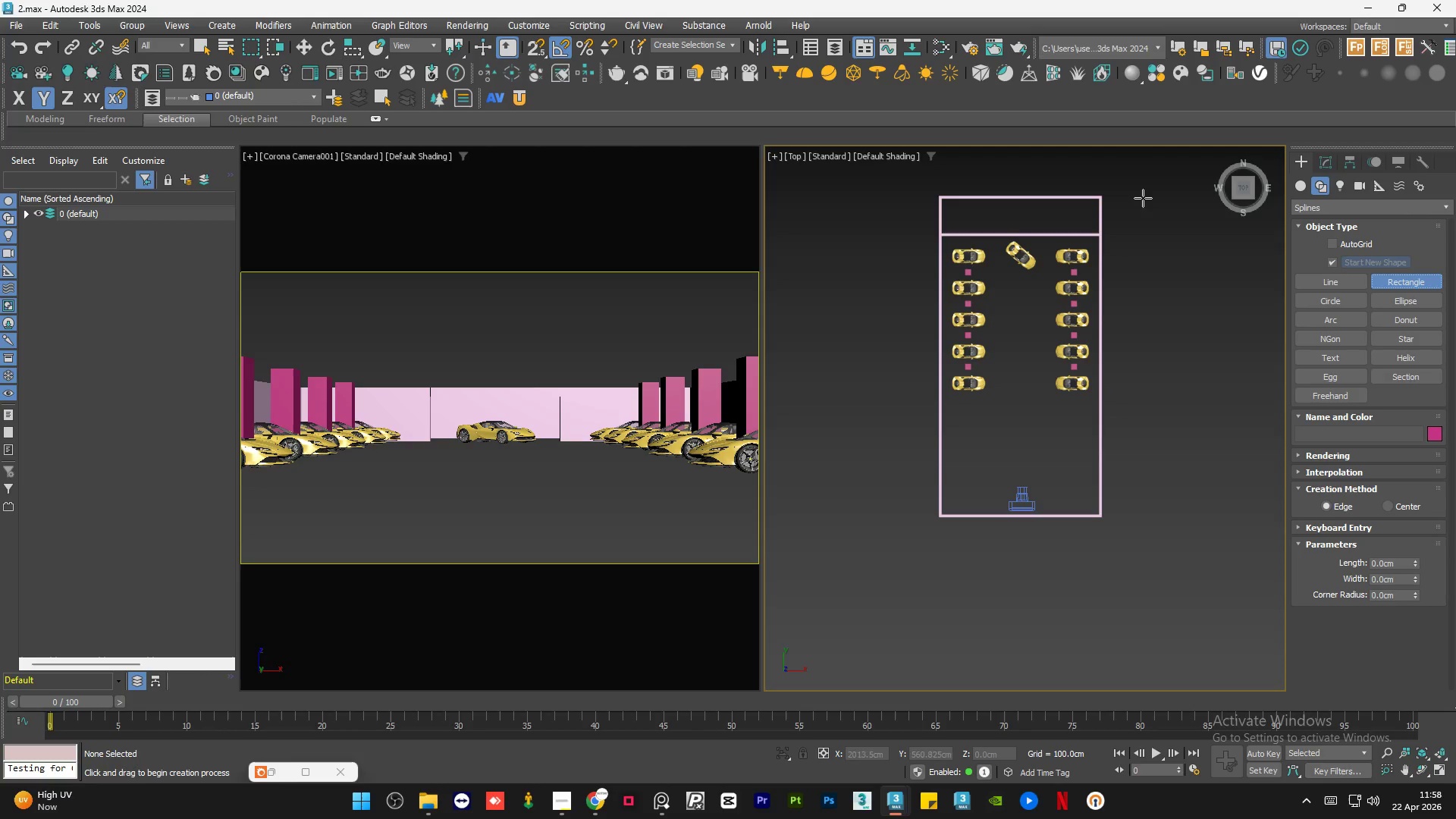 
scroll: coordinate [1072, 190], scroll_direction: up, amount: 3.0
 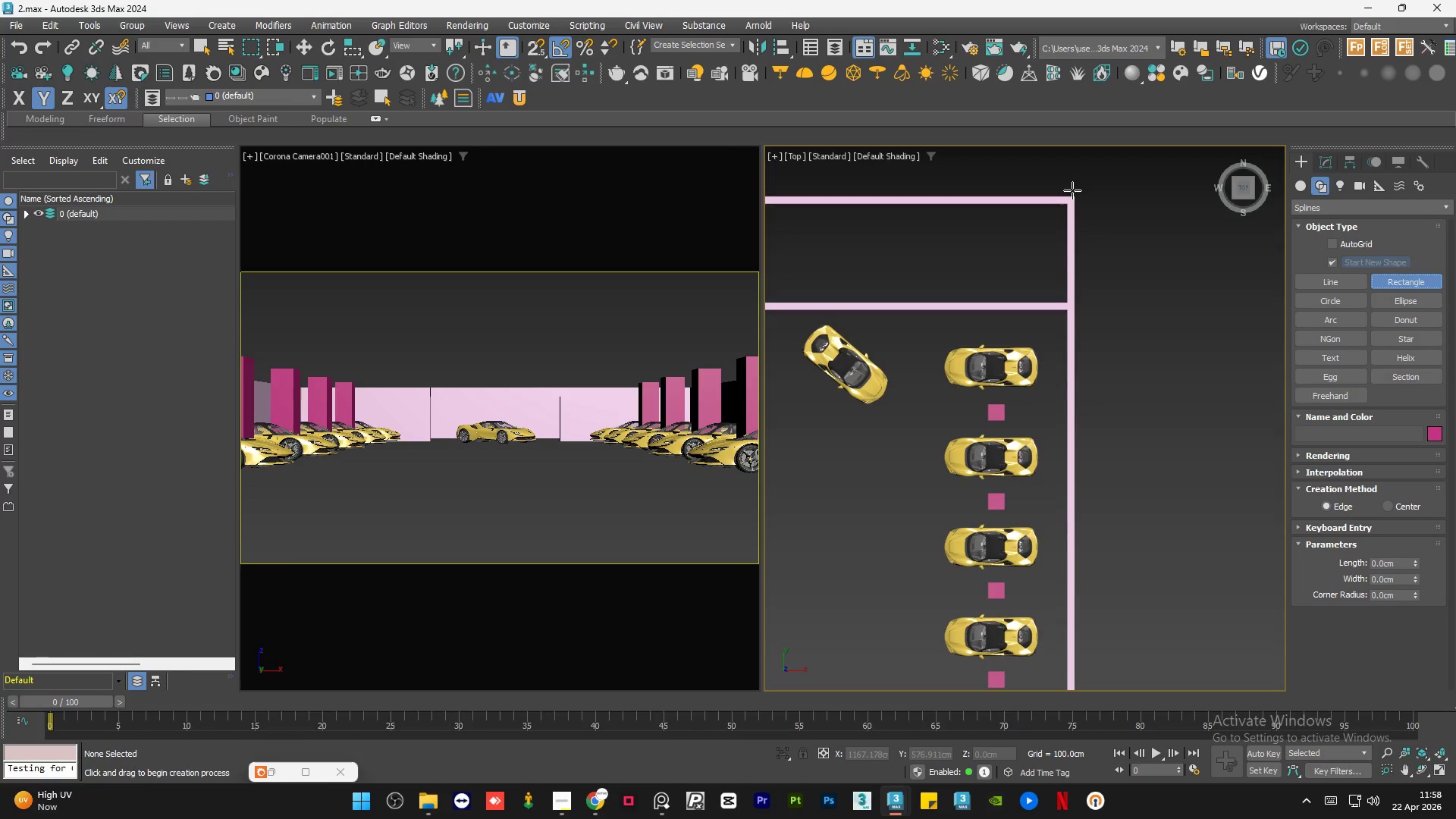 
key(S)
 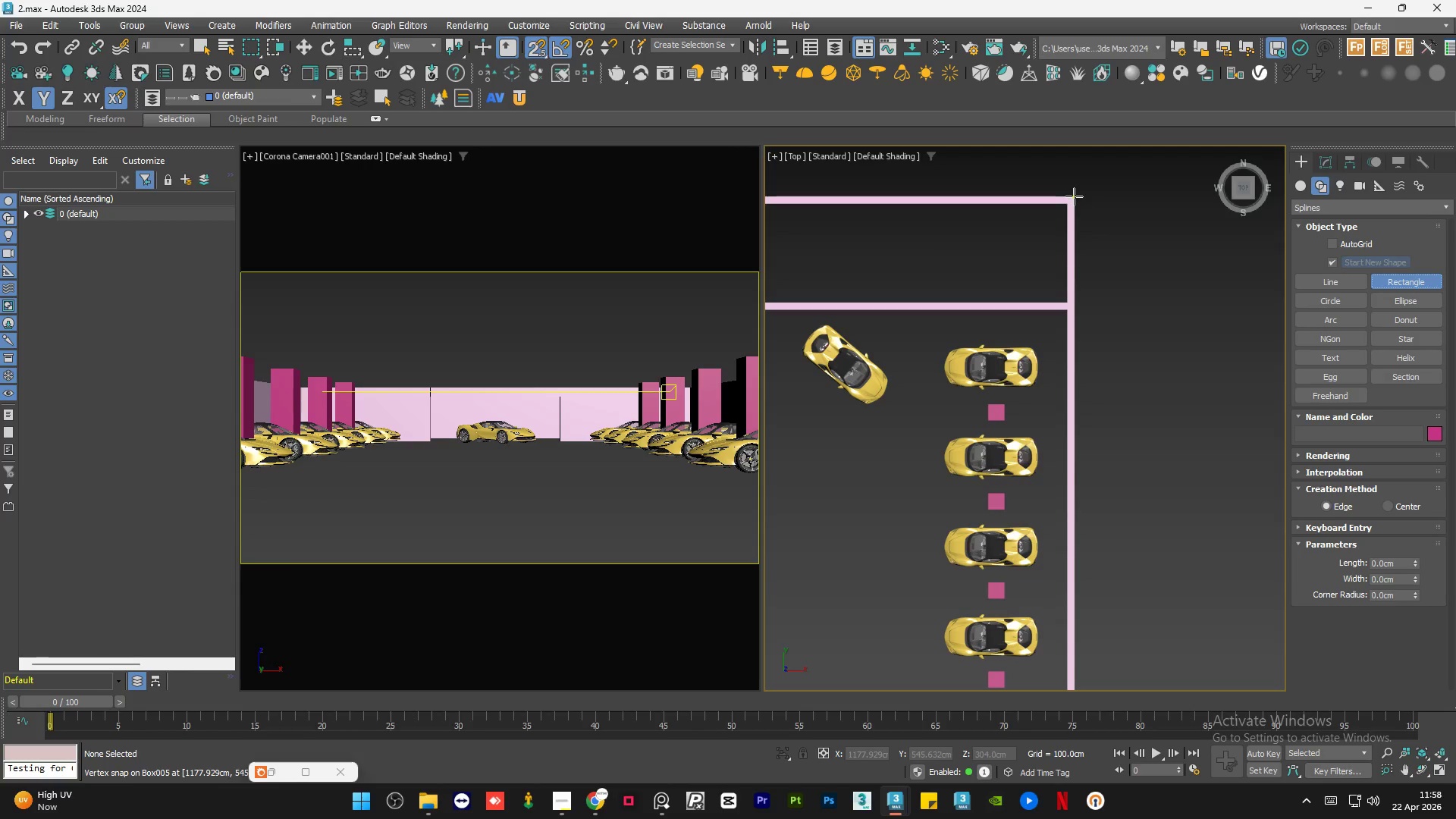 
left_click_drag(start_coordinate=[1075, 196], to_coordinate=[794, 688])
 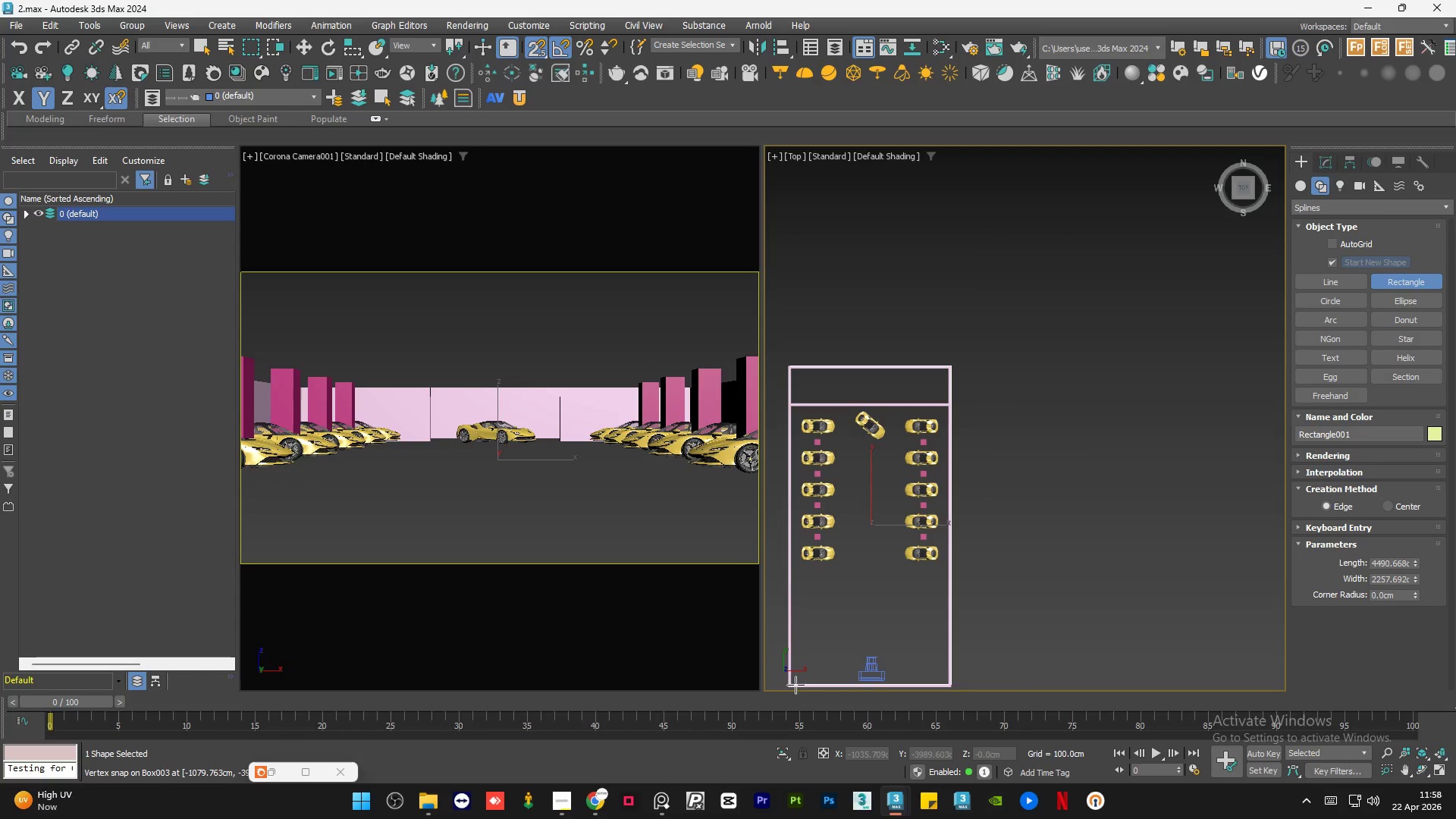 
scroll: coordinate [896, 493], scroll_direction: down, amount: 10.0
 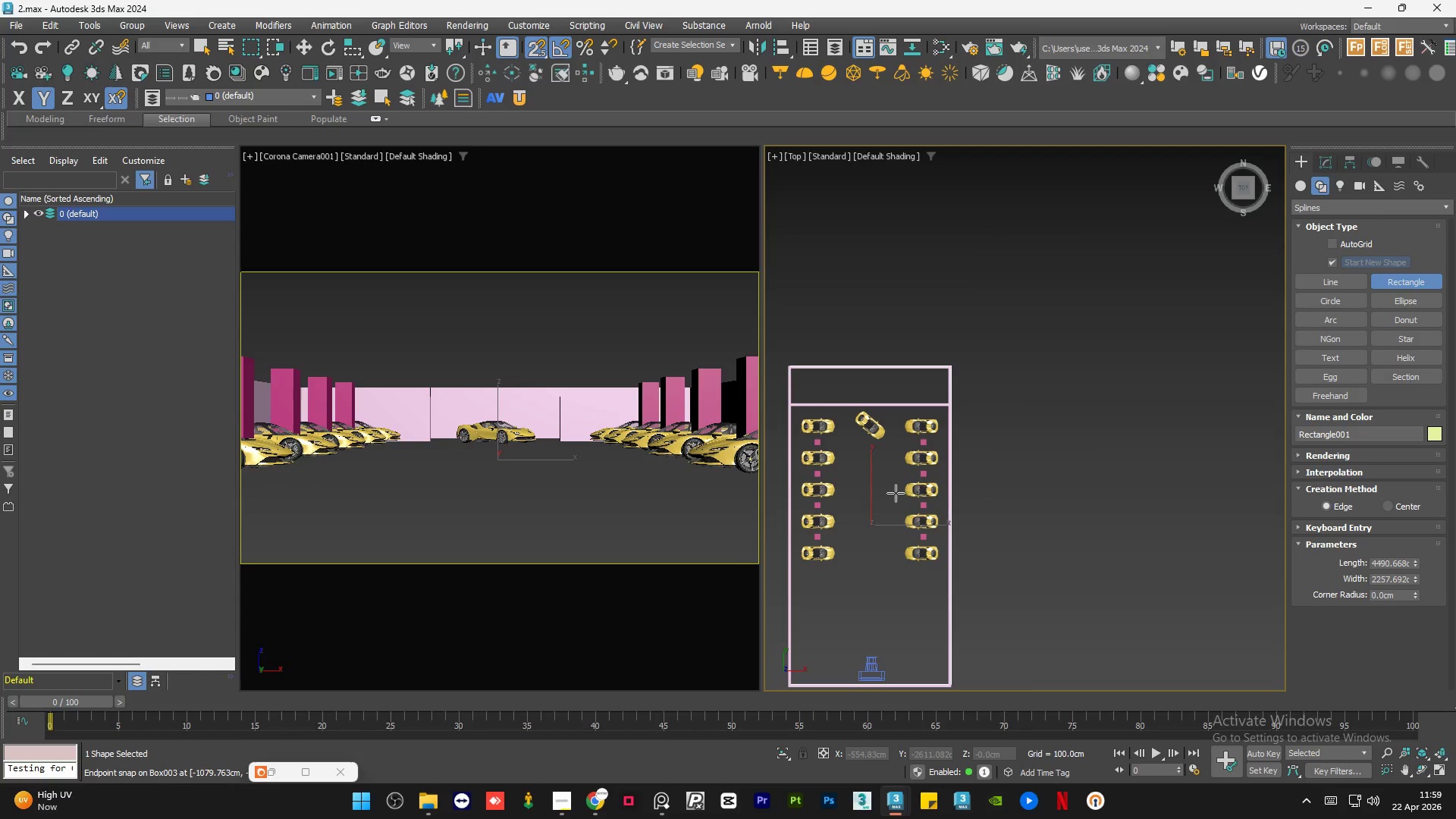 
wait(5.1)
 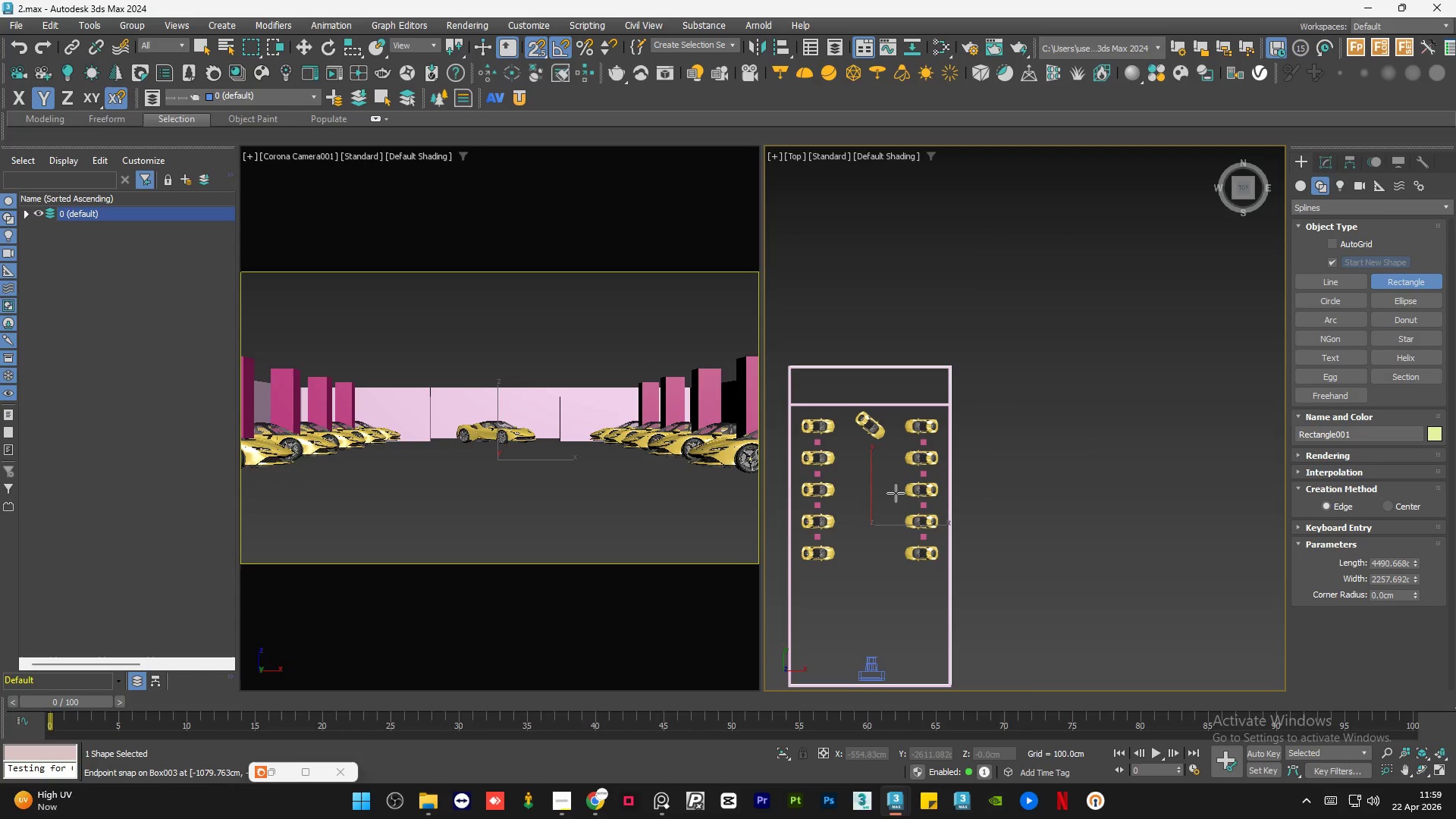 
key(W)
 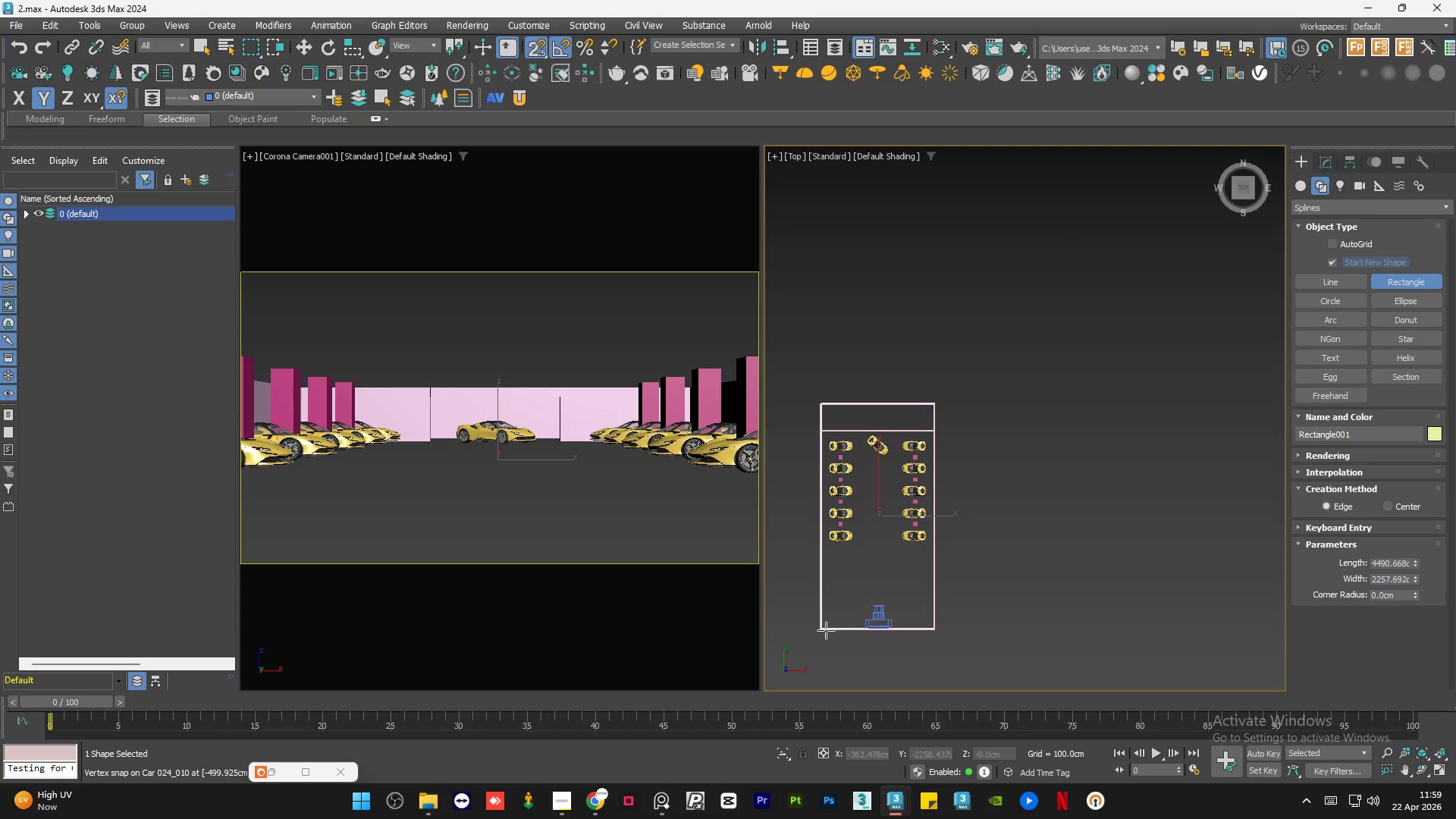 
scroll: coordinate [821, 637], scroll_direction: up, amount: 8.0
 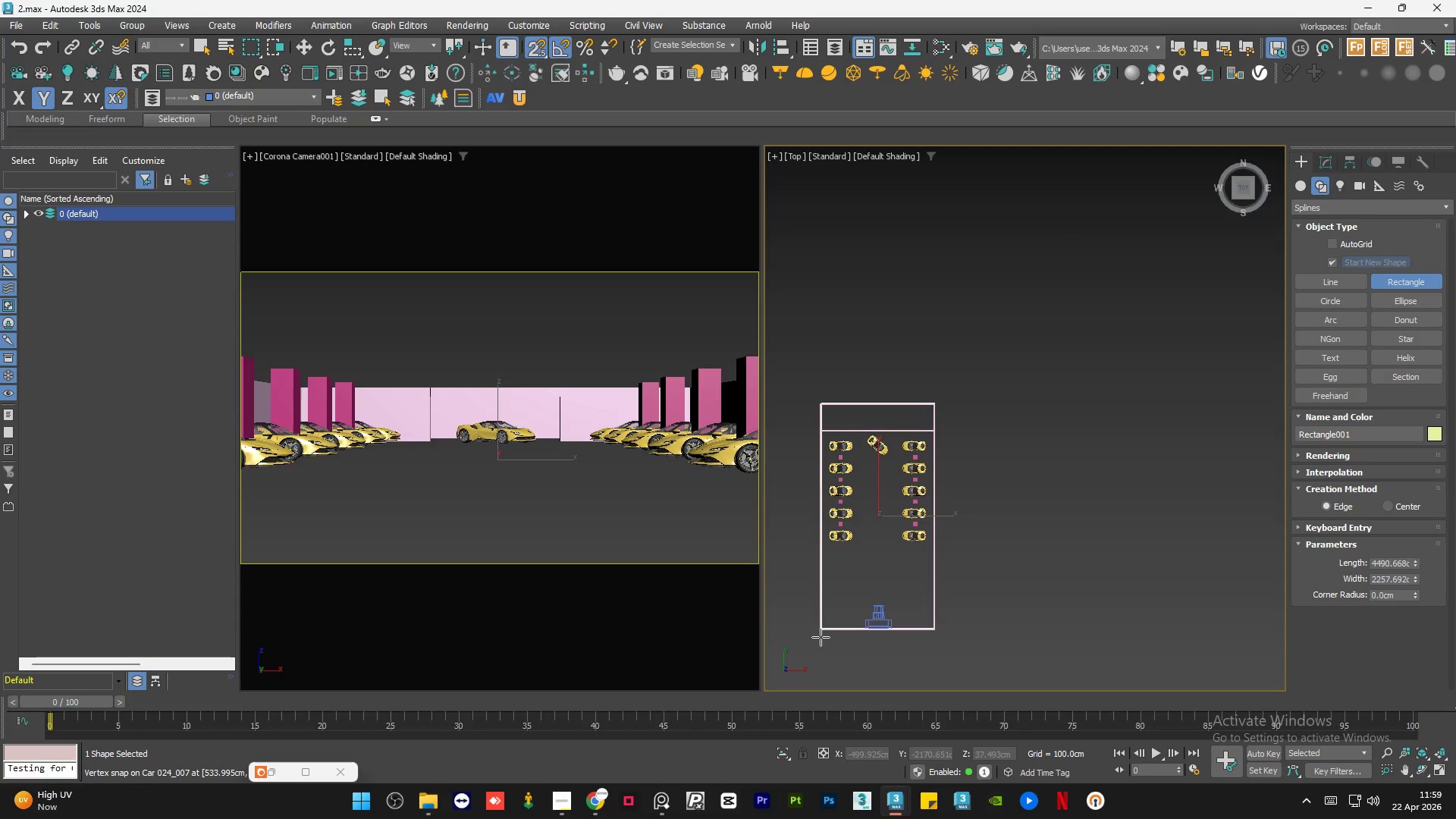 
wait(7.43)
 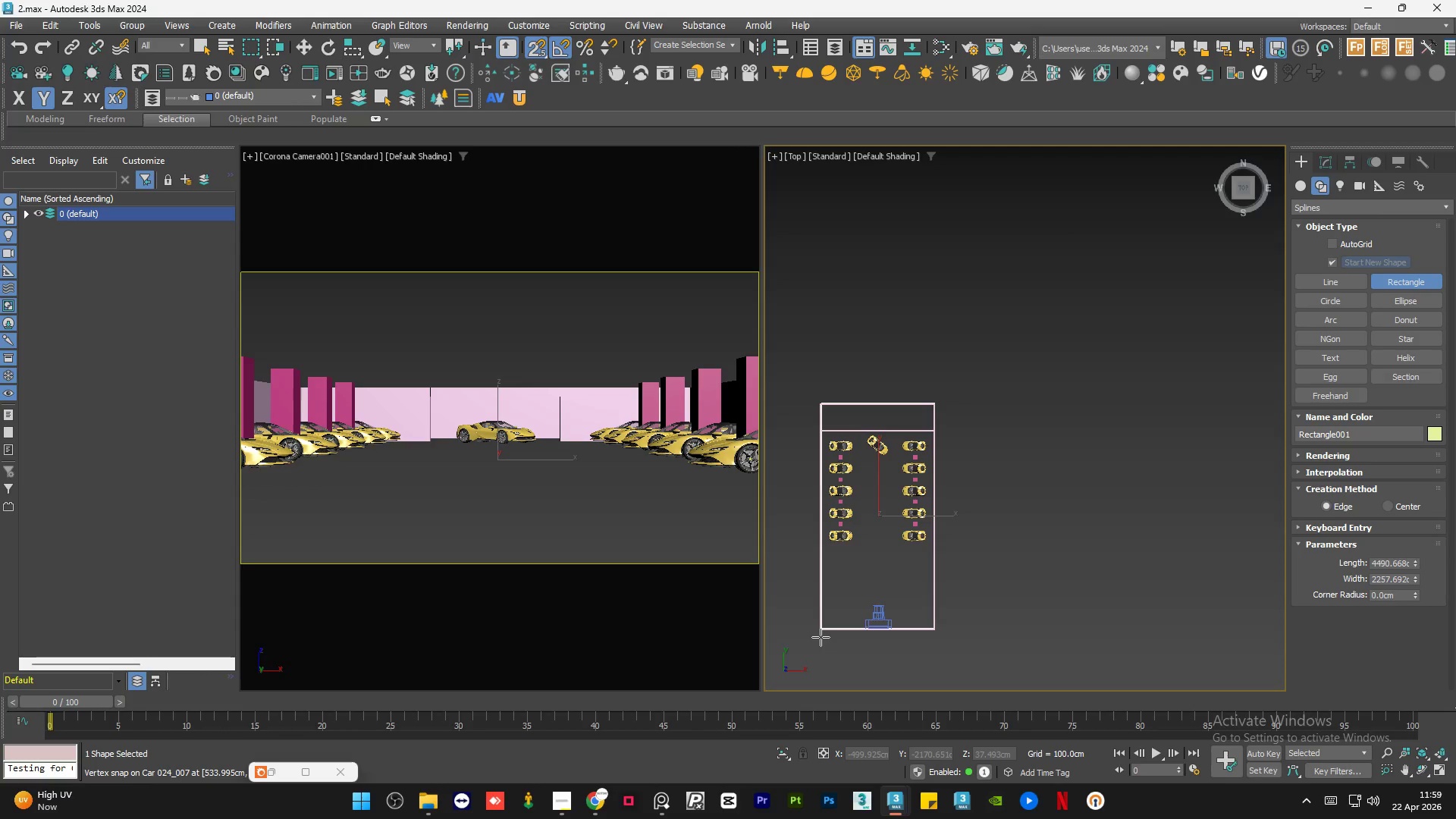 
scroll: coordinate [1026, 424], scroll_direction: down, amount: 1.0
 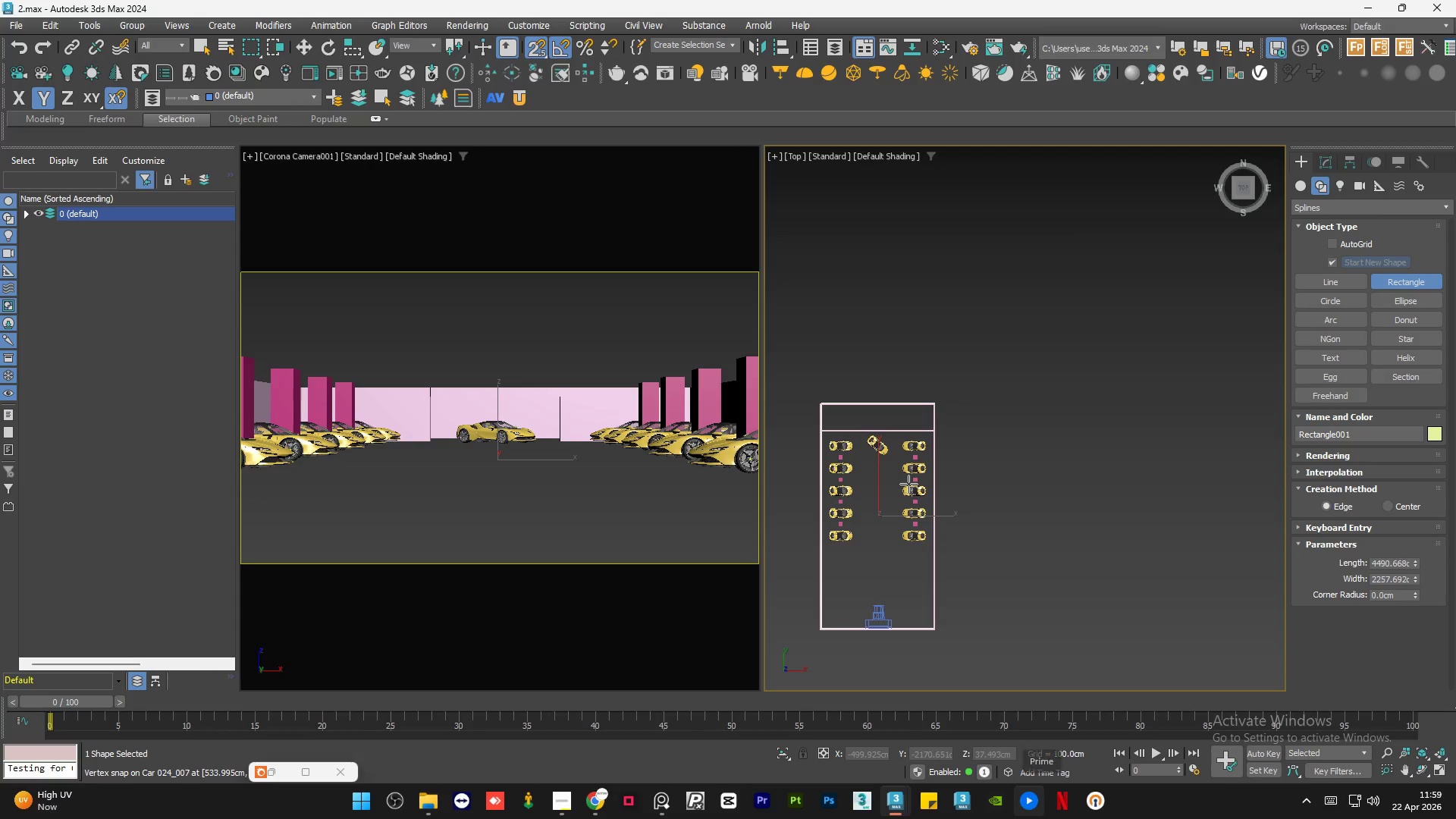 
wait(5.97)
 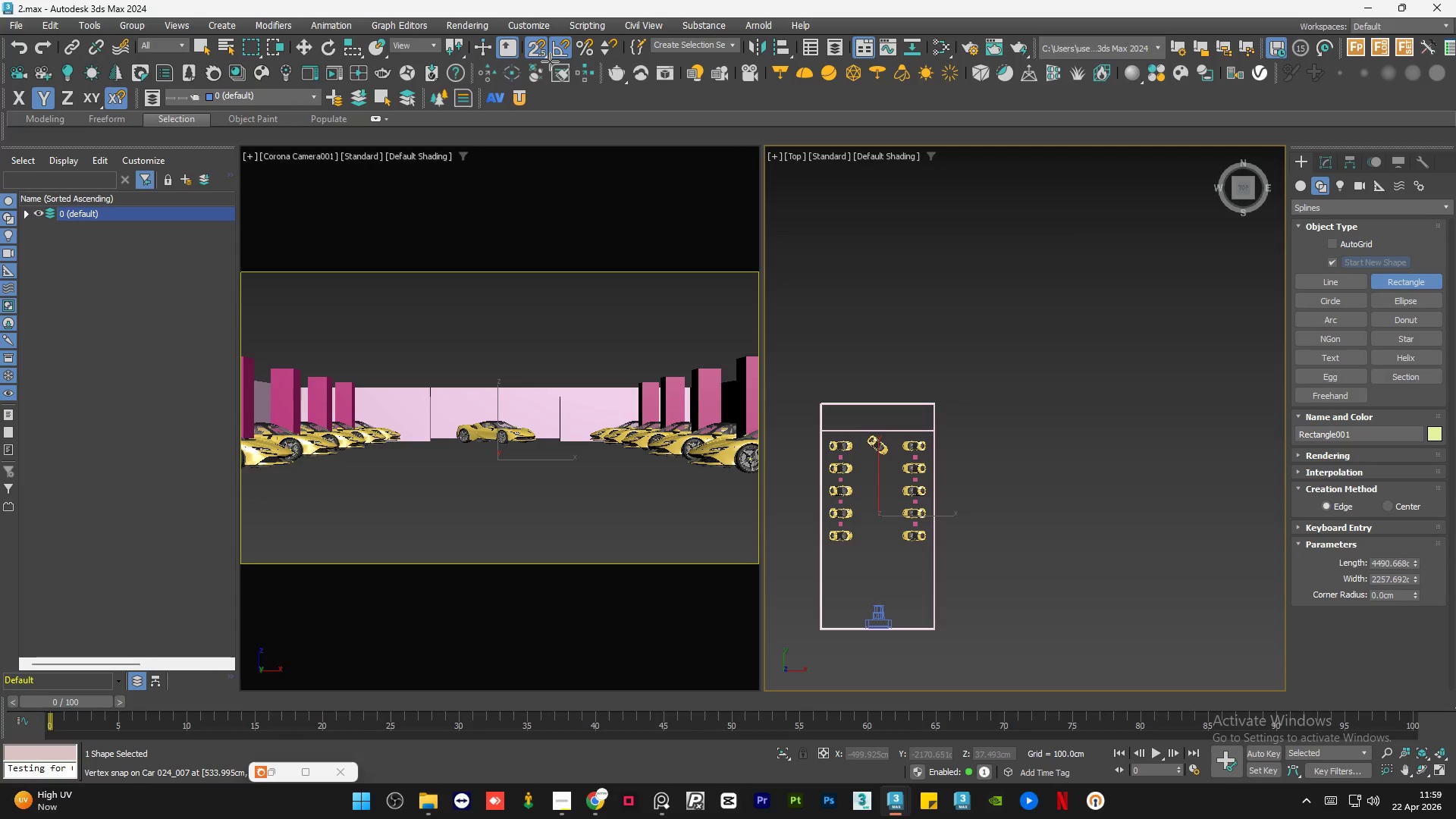 
scroll: coordinate [1037, 384], scroll_direction: down, amount: 1.0
 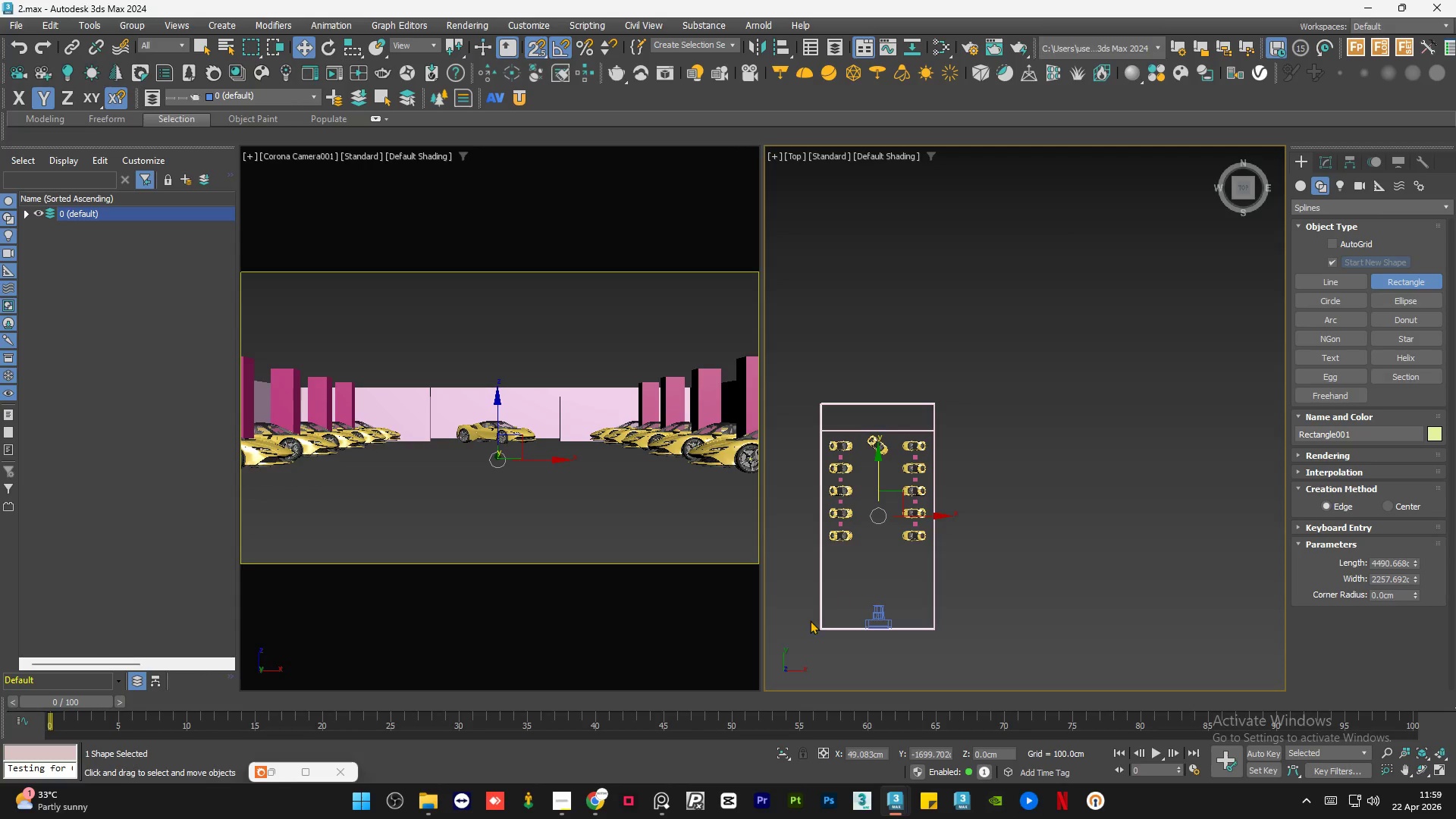 
scroll: coordinate [810, 620], scroll_direction: up, amount: 2.0
 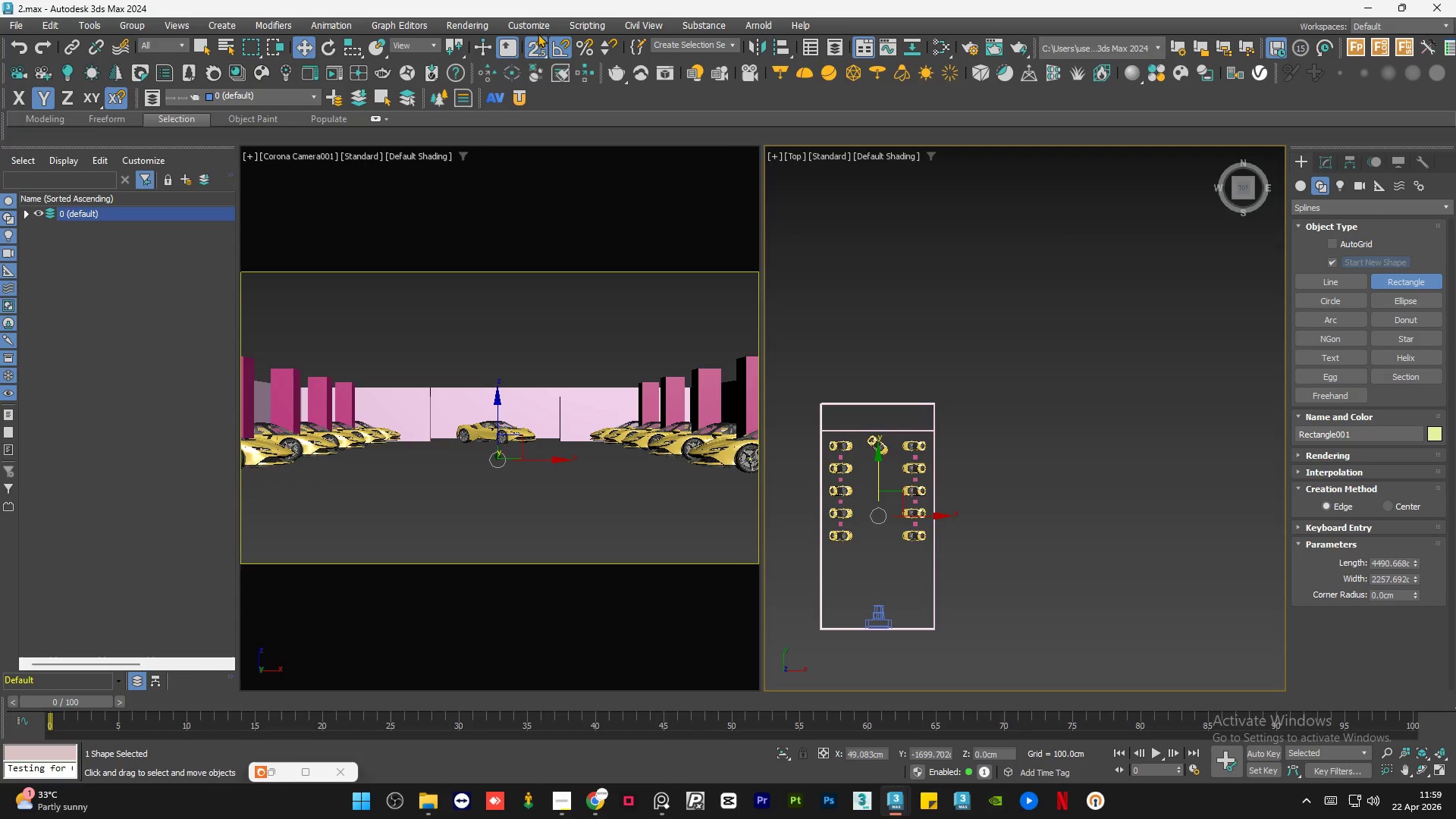 
wait(16.26)
 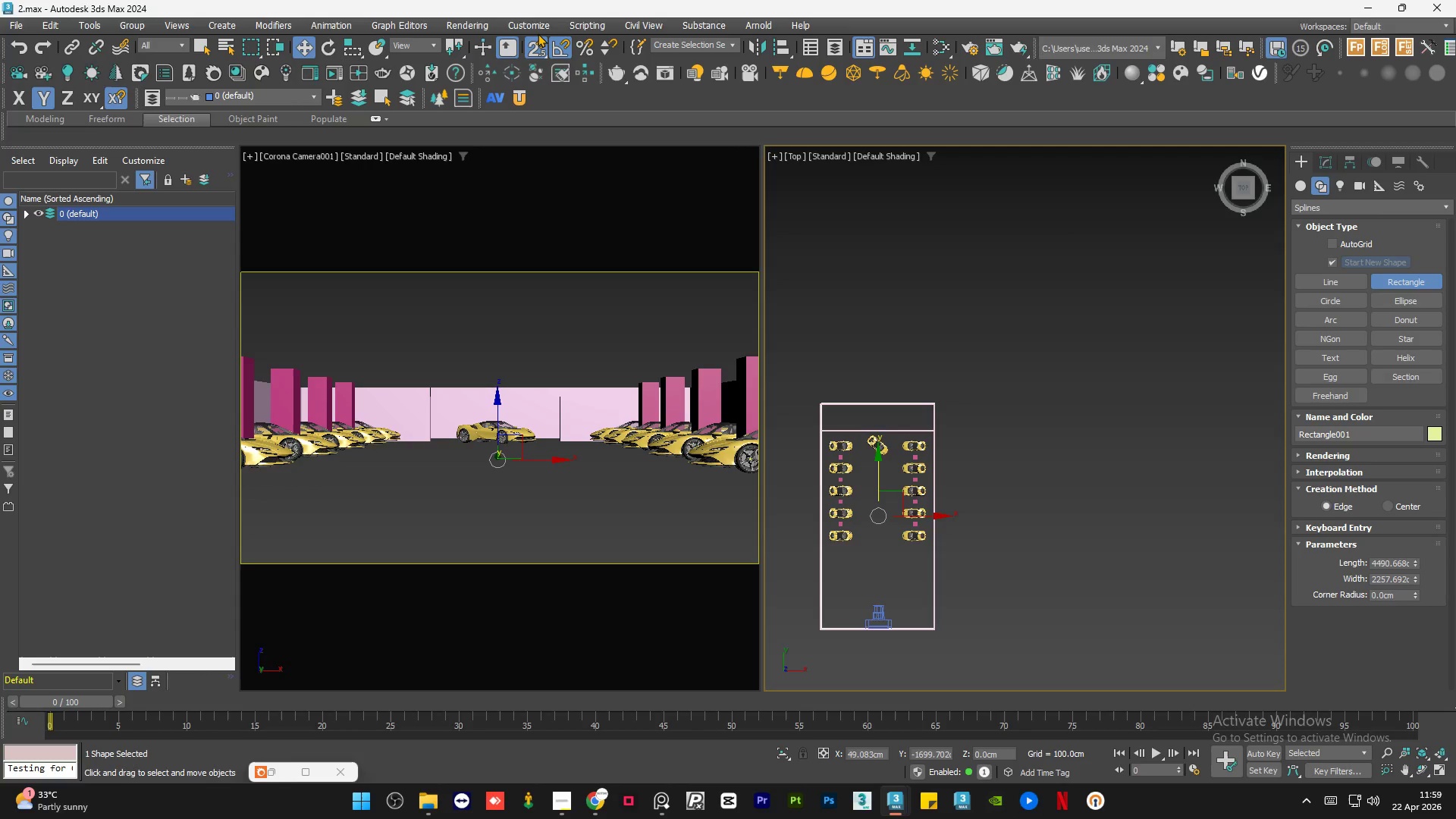 
scroll: coordinate [1079, 462], scroll_direction: down, amount: 1.0
 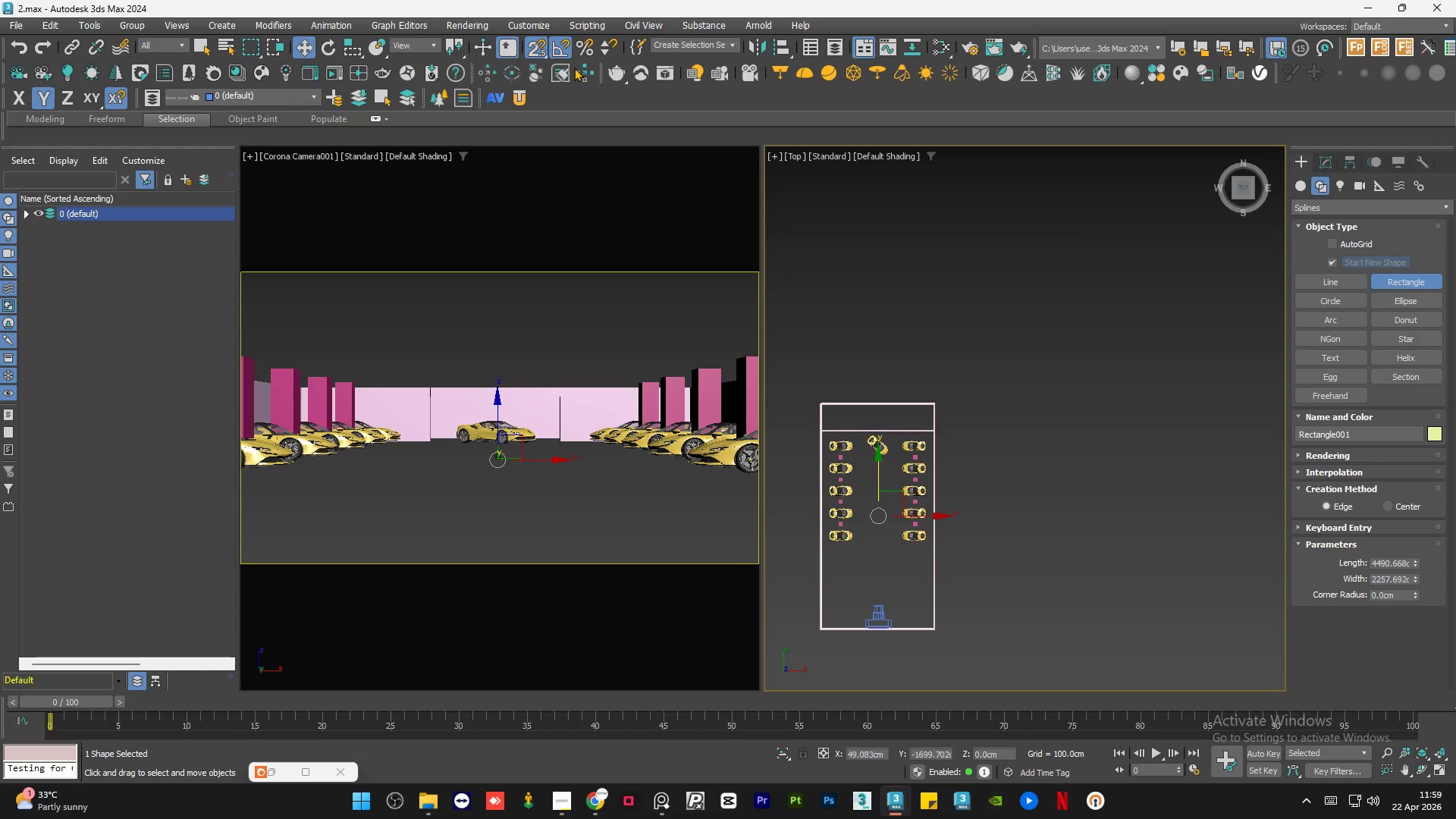 
left_click([574, 67])
 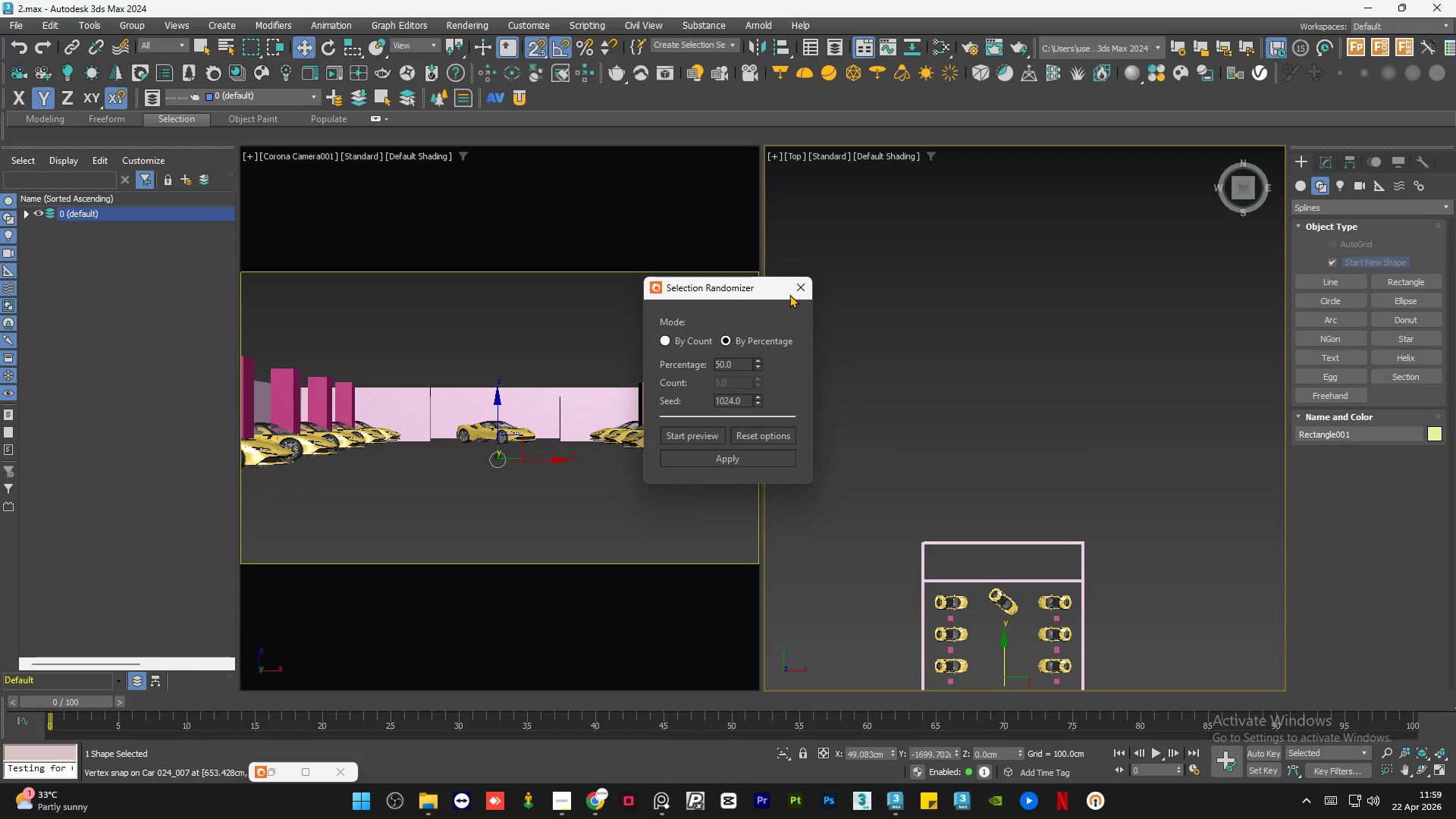 
wait(9.16)
 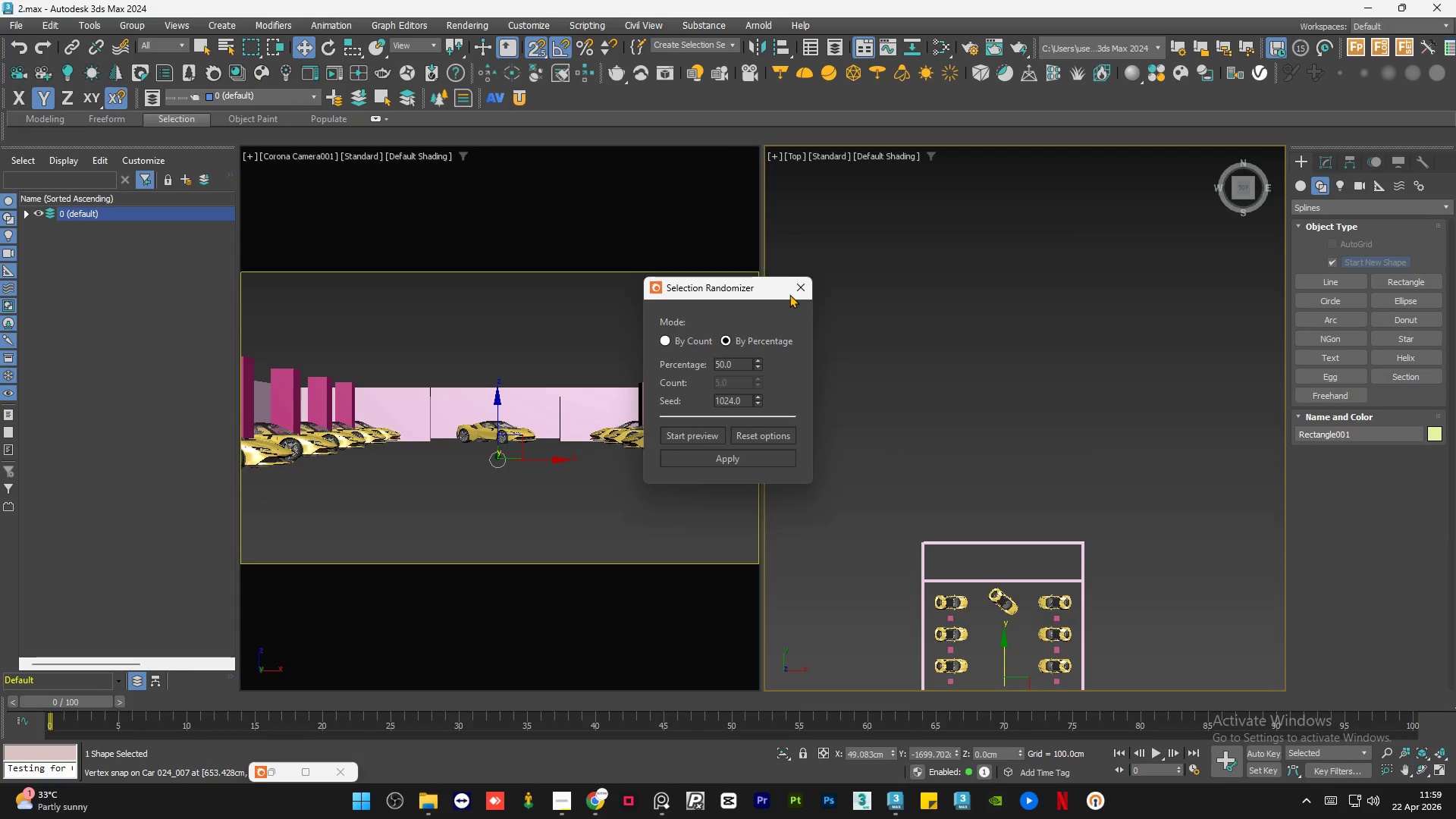 
left_click([795, 287])
 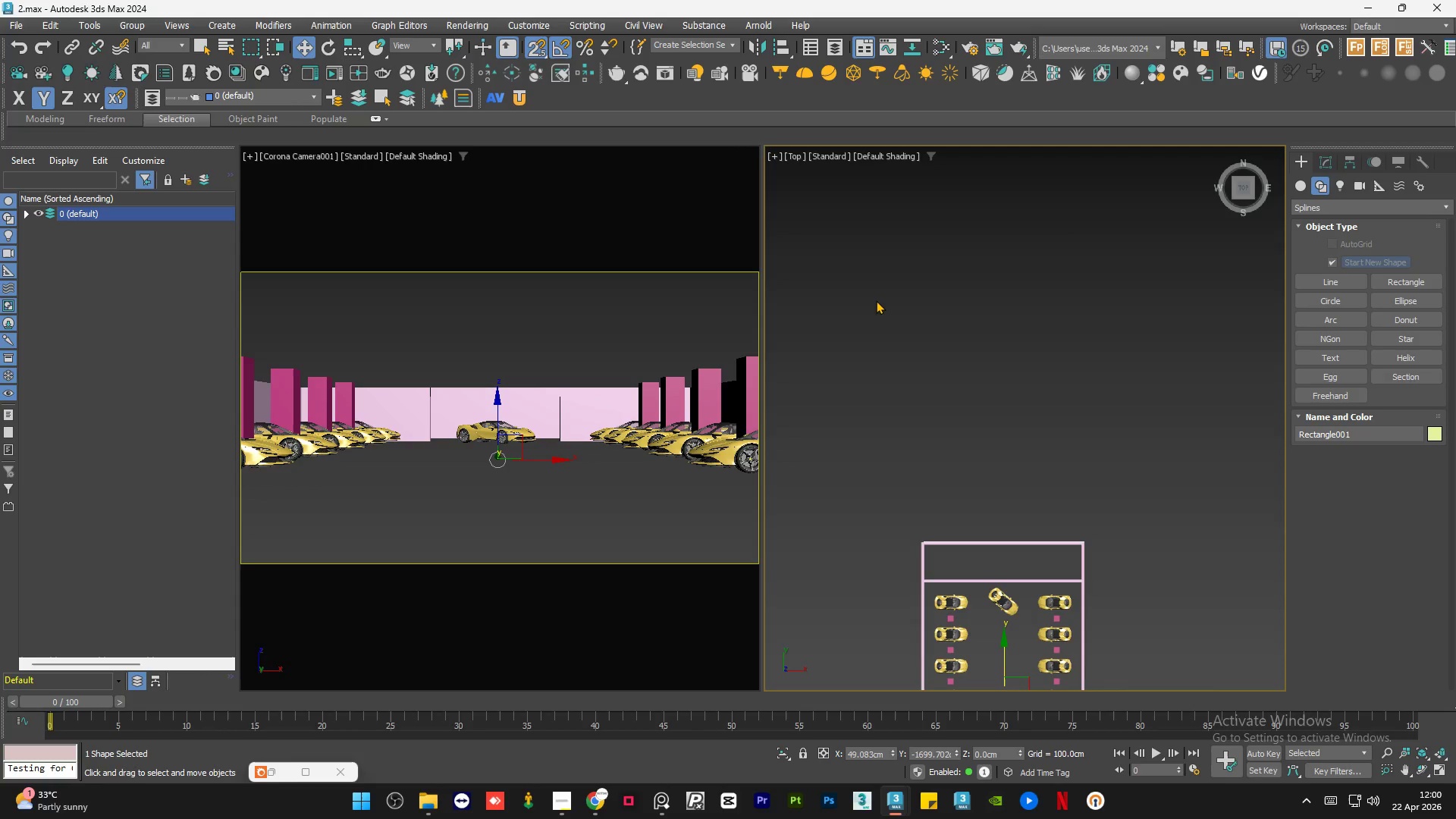 
scroll: coordinate [877, 300], scroll_direction: down, amount: 3.0
 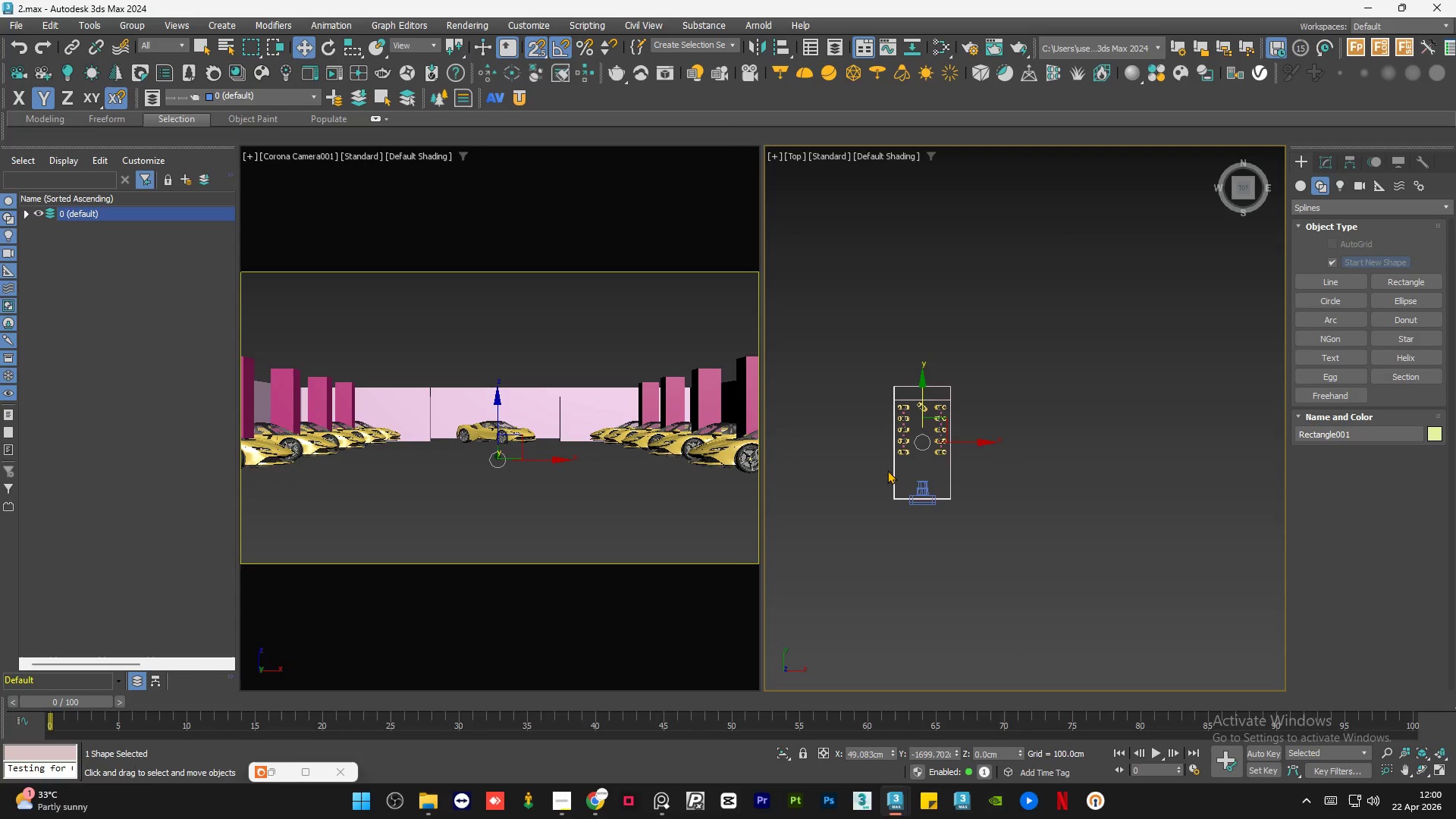 
scroll: coordinate [908, 444], scroll_direction: up, amount: 5.0
 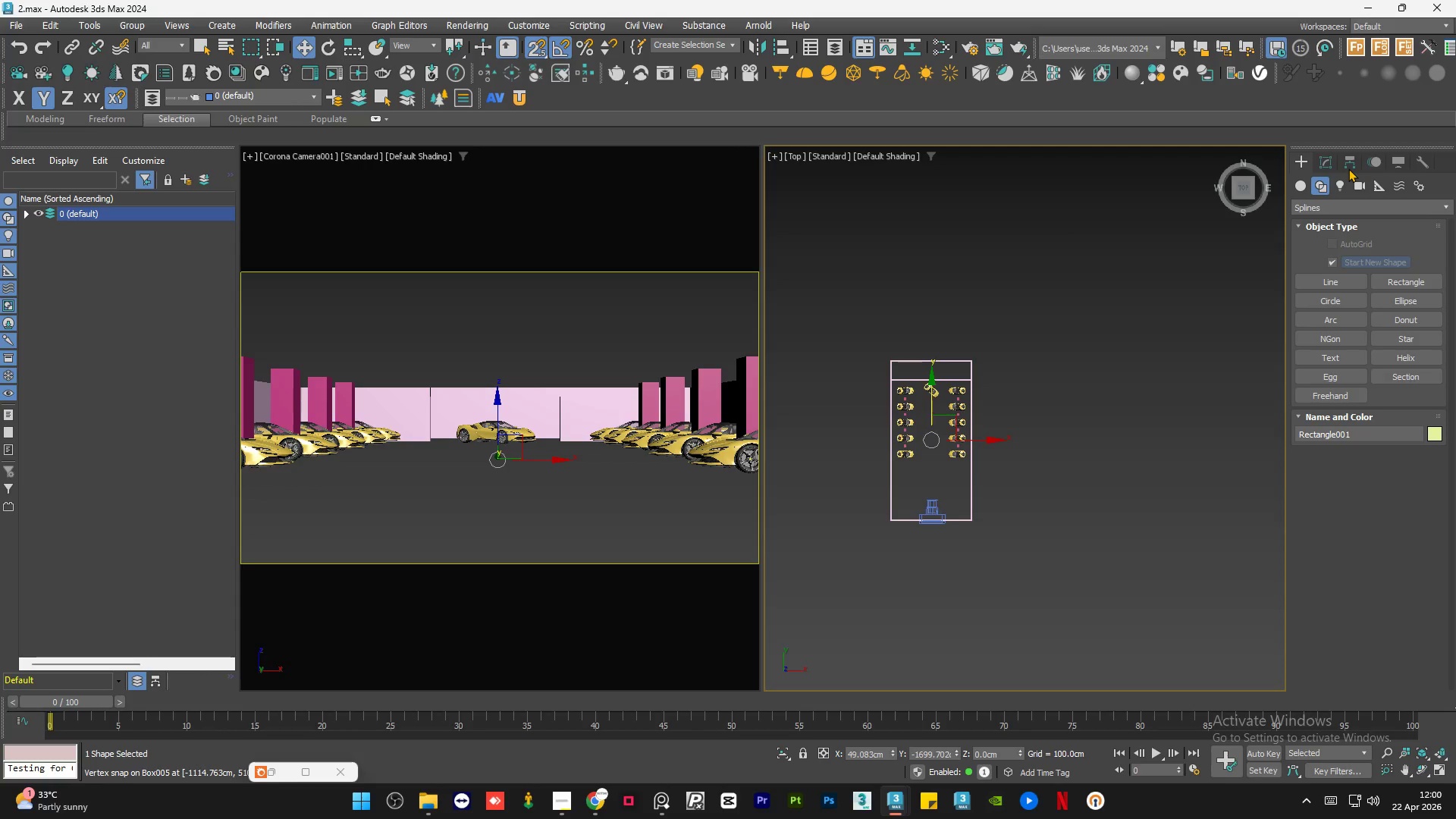 
wait(7.45)
 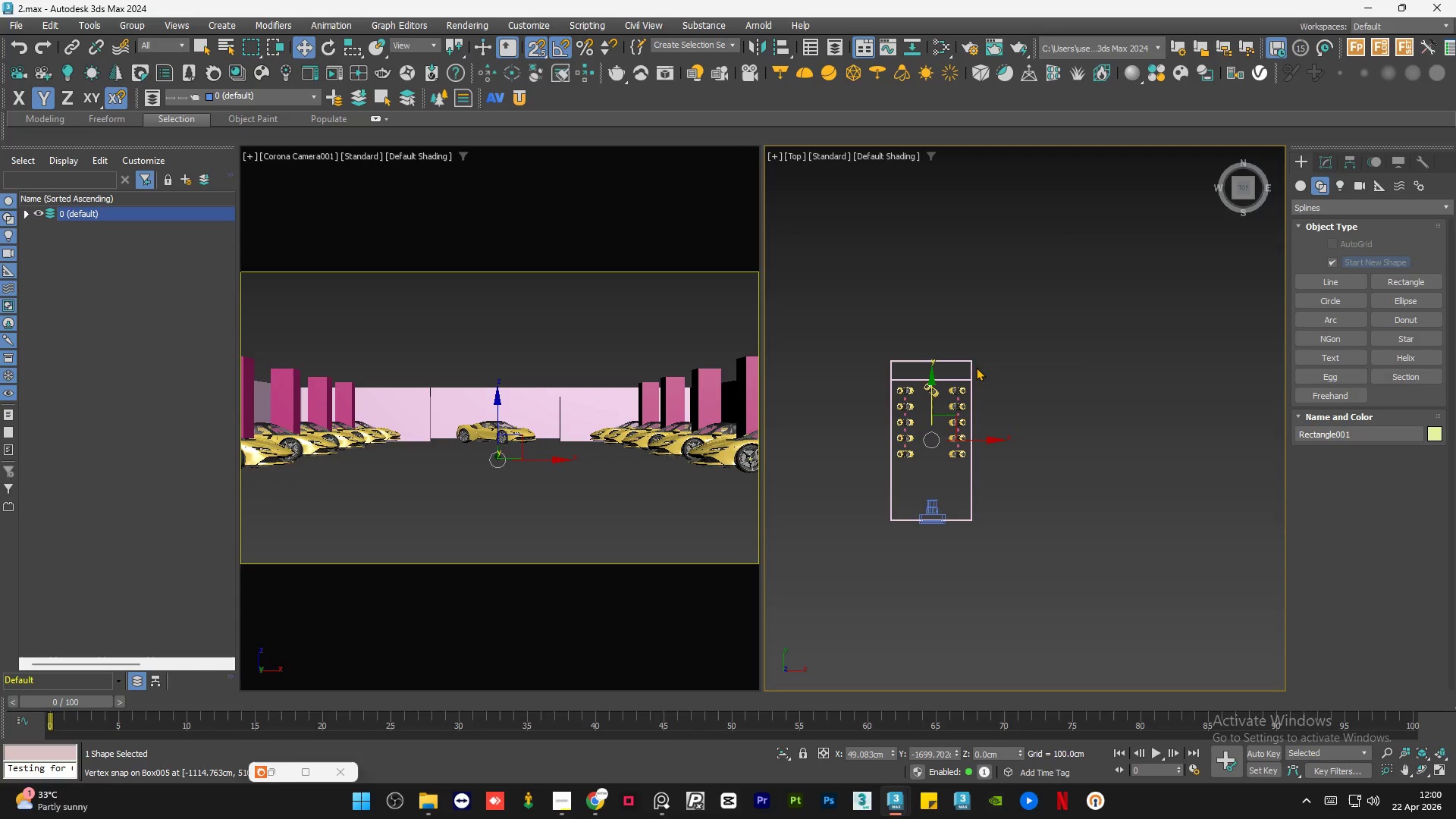 
left_click([567, 91])
 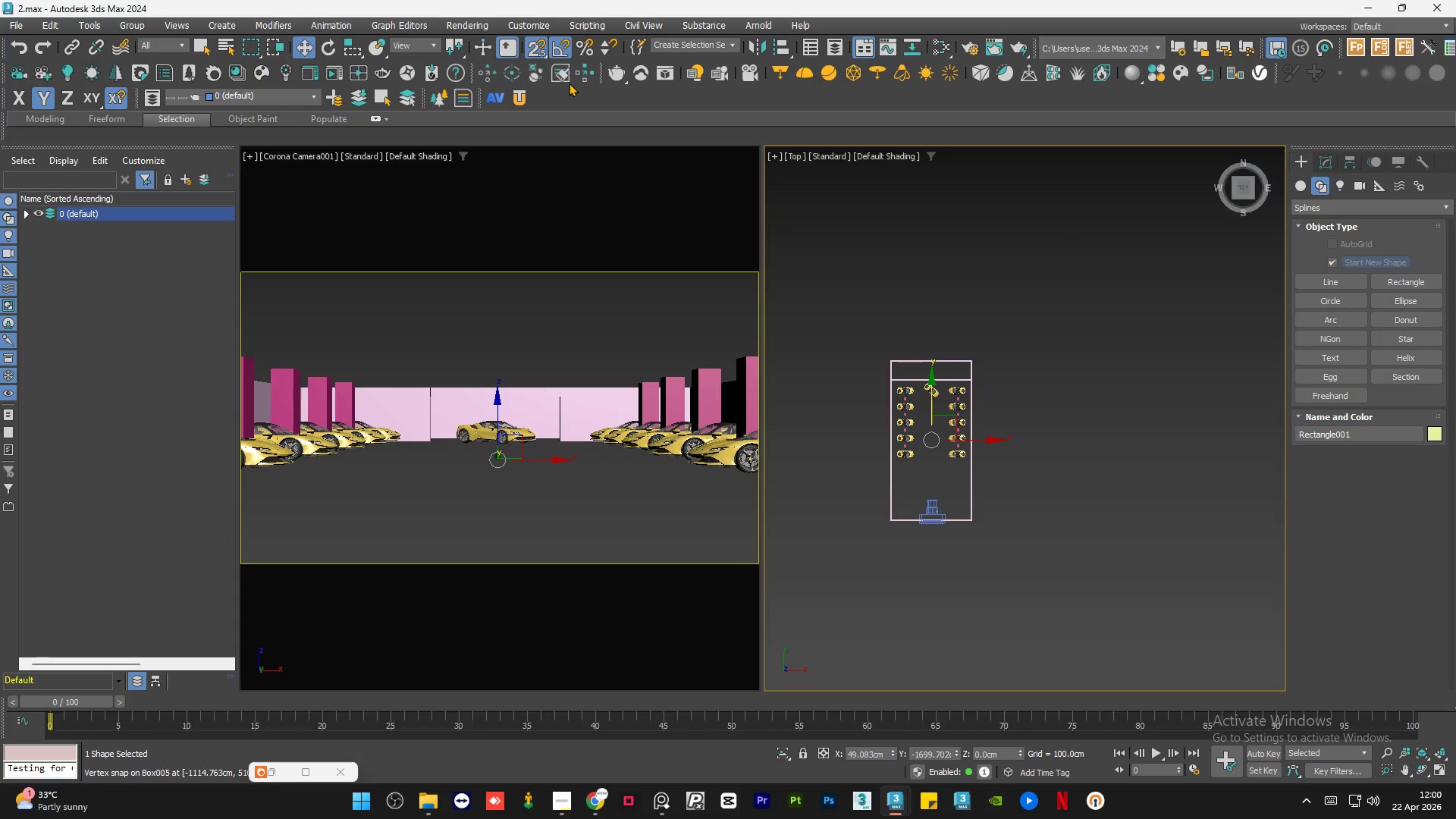 
wait(13.53)
 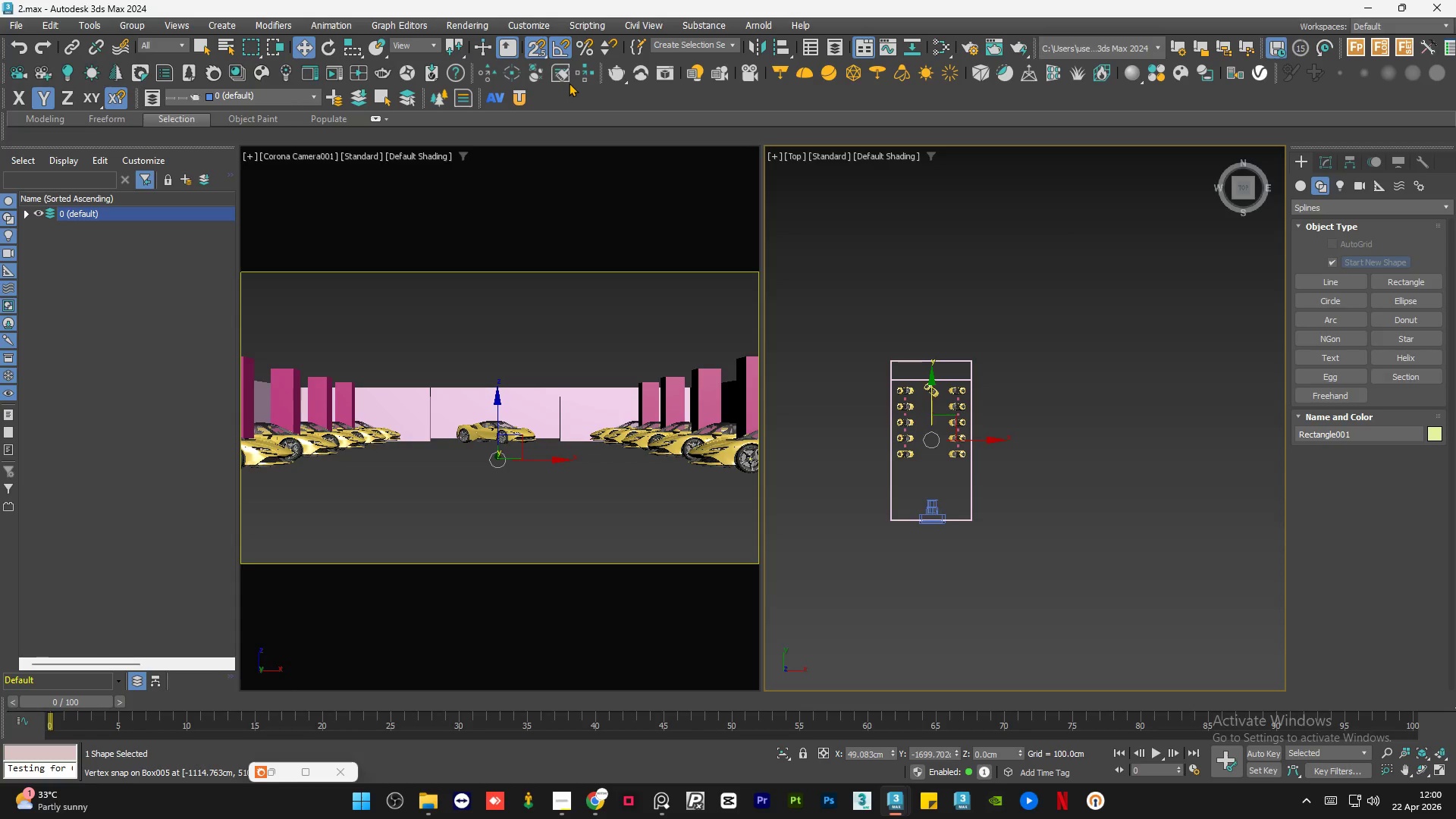 
left_click([533, 50])
 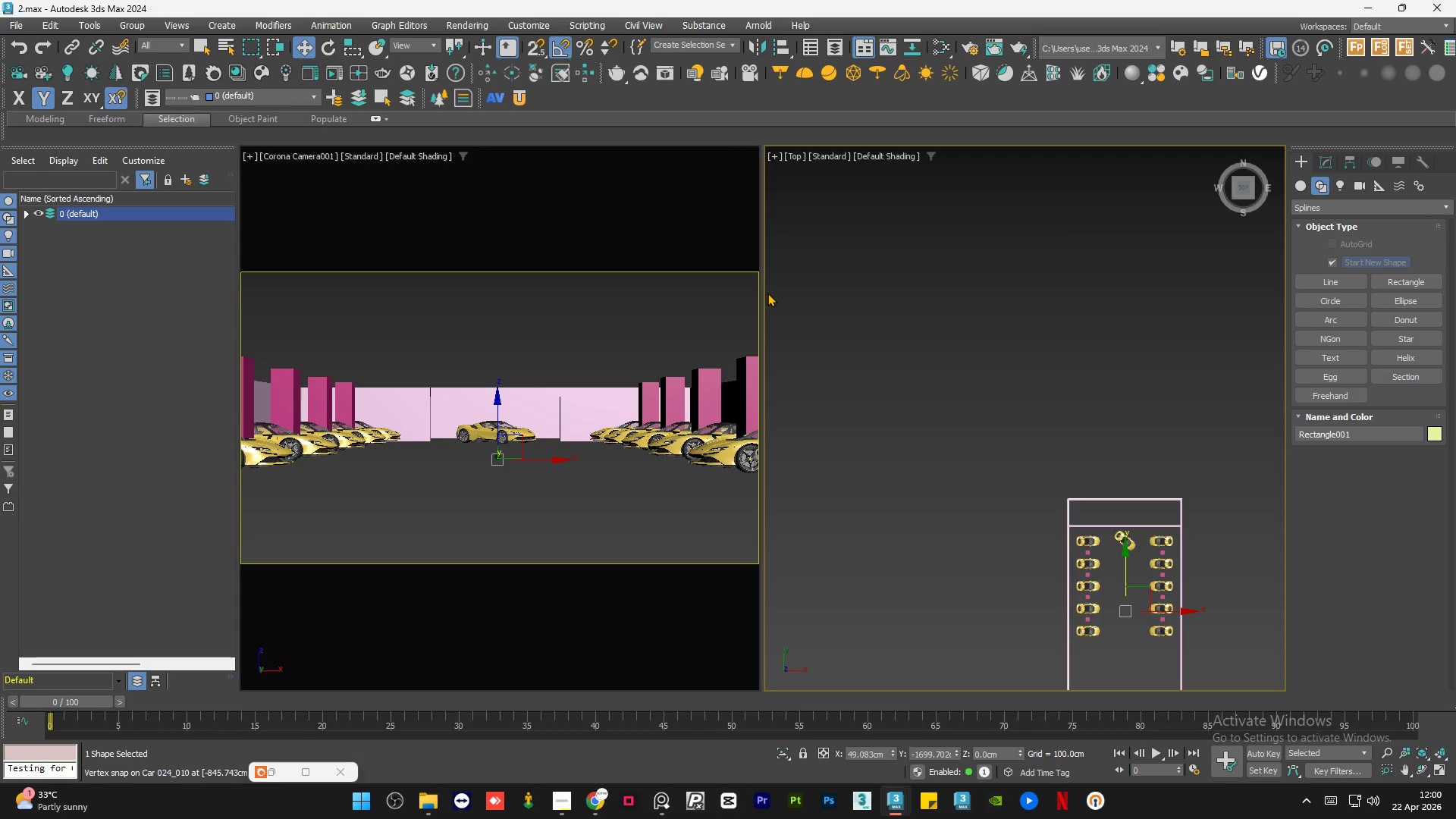 
scroll: coordinate [970, 410], scroll_direction: up, amount: 4.0
 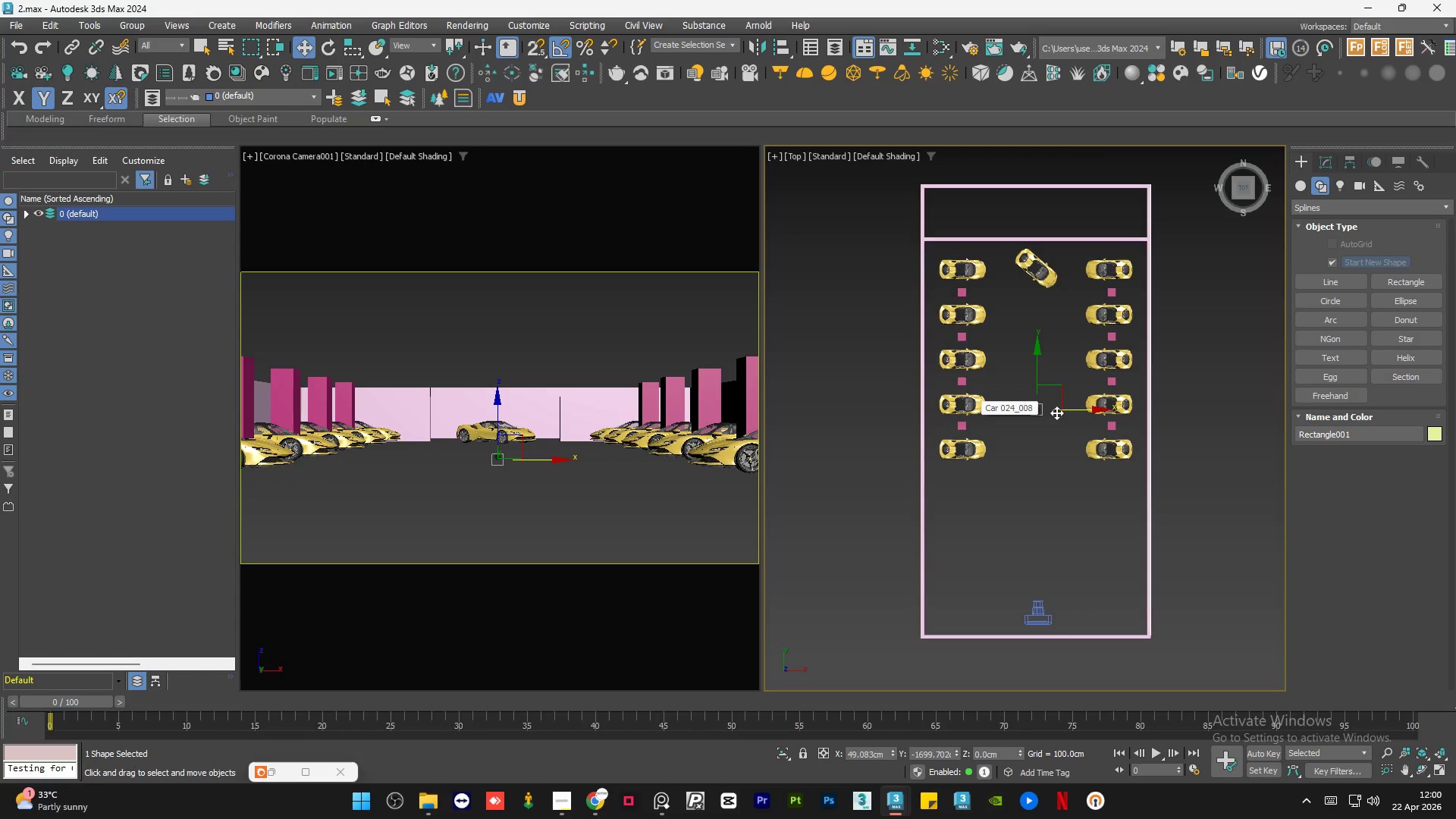 
left_click_drag(start_coordinate=[1072, 411], to_coordinate=[1093, 414])
 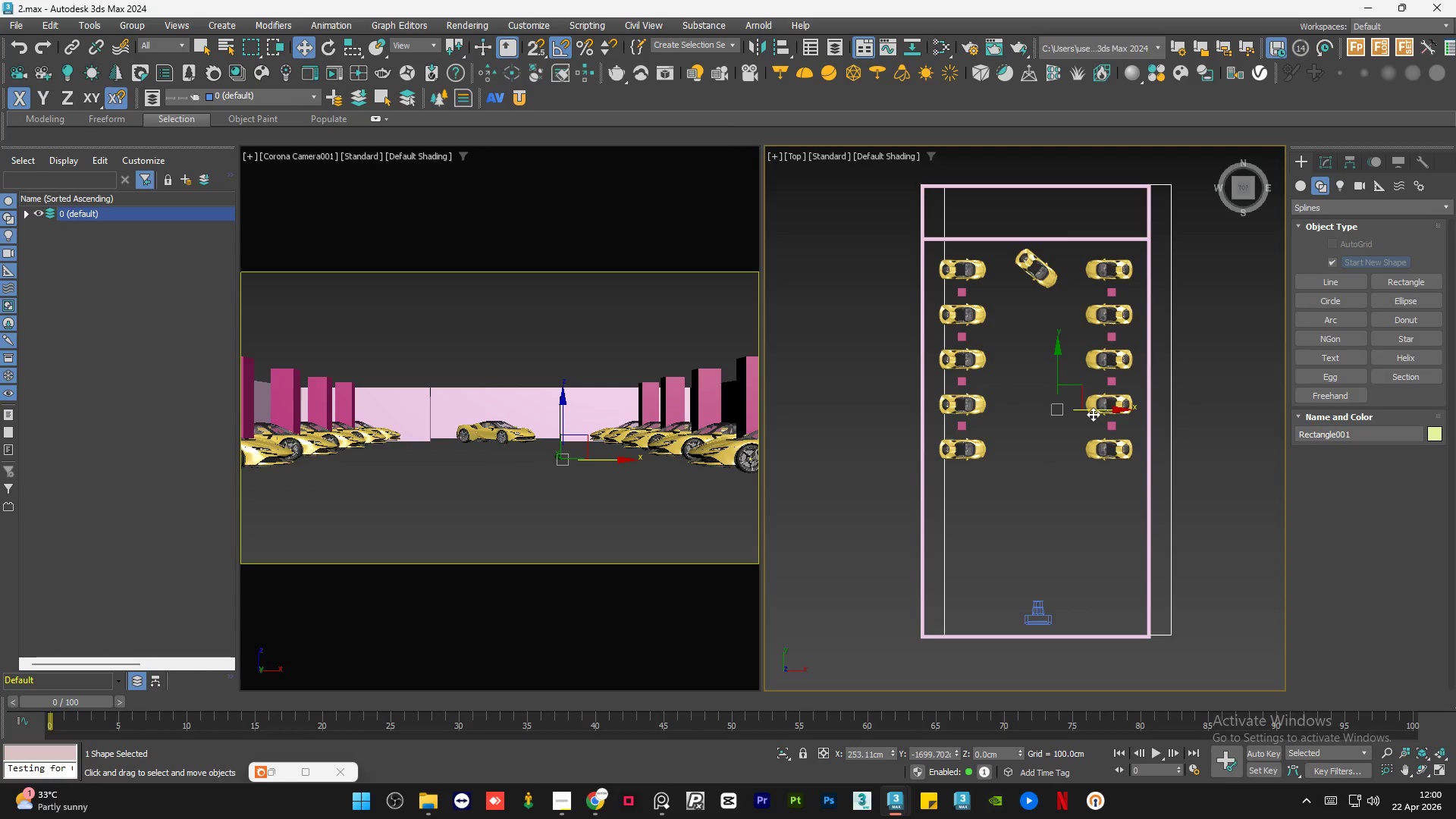 
key(Control+Z)
 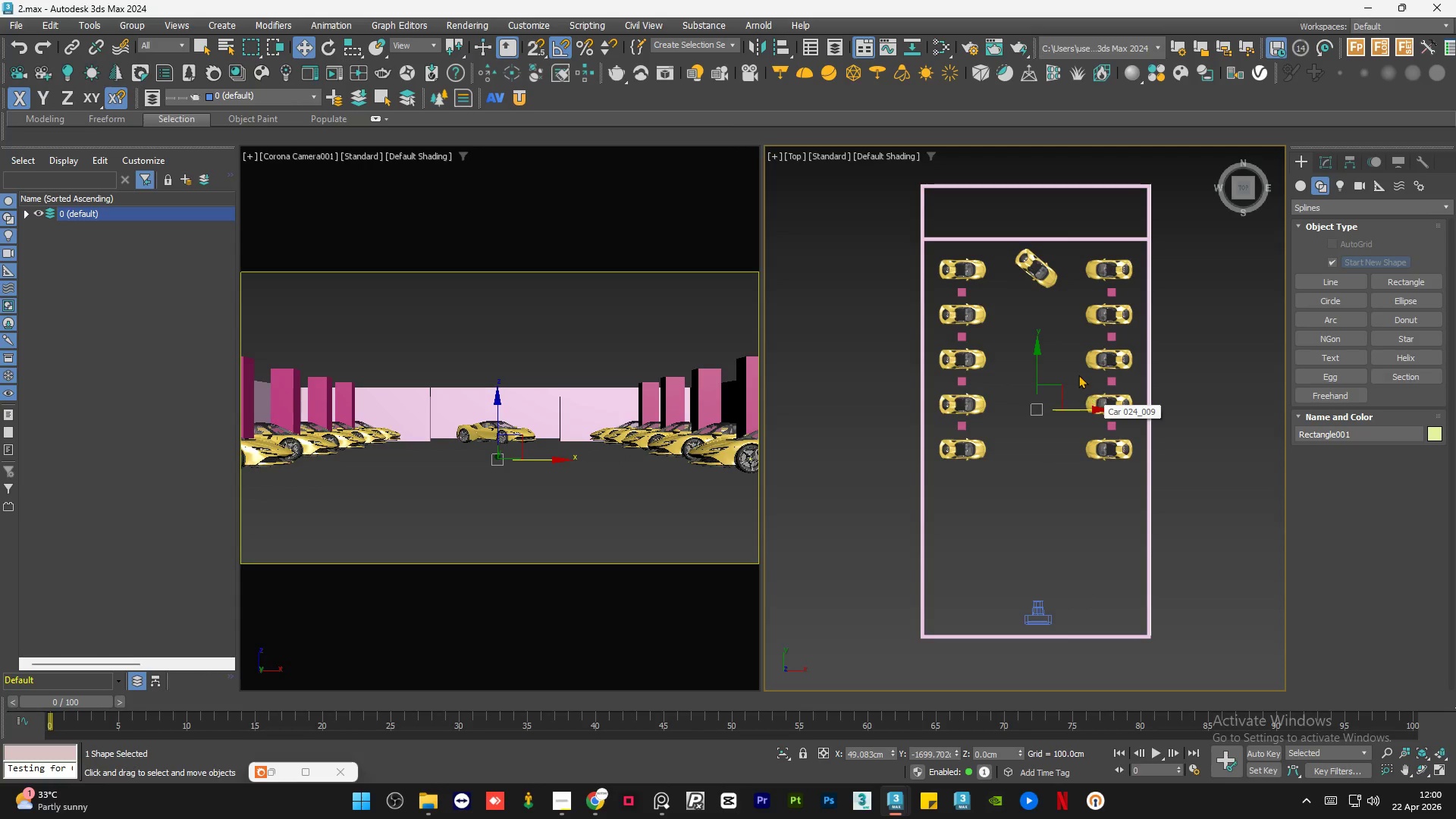 
key(F3)
 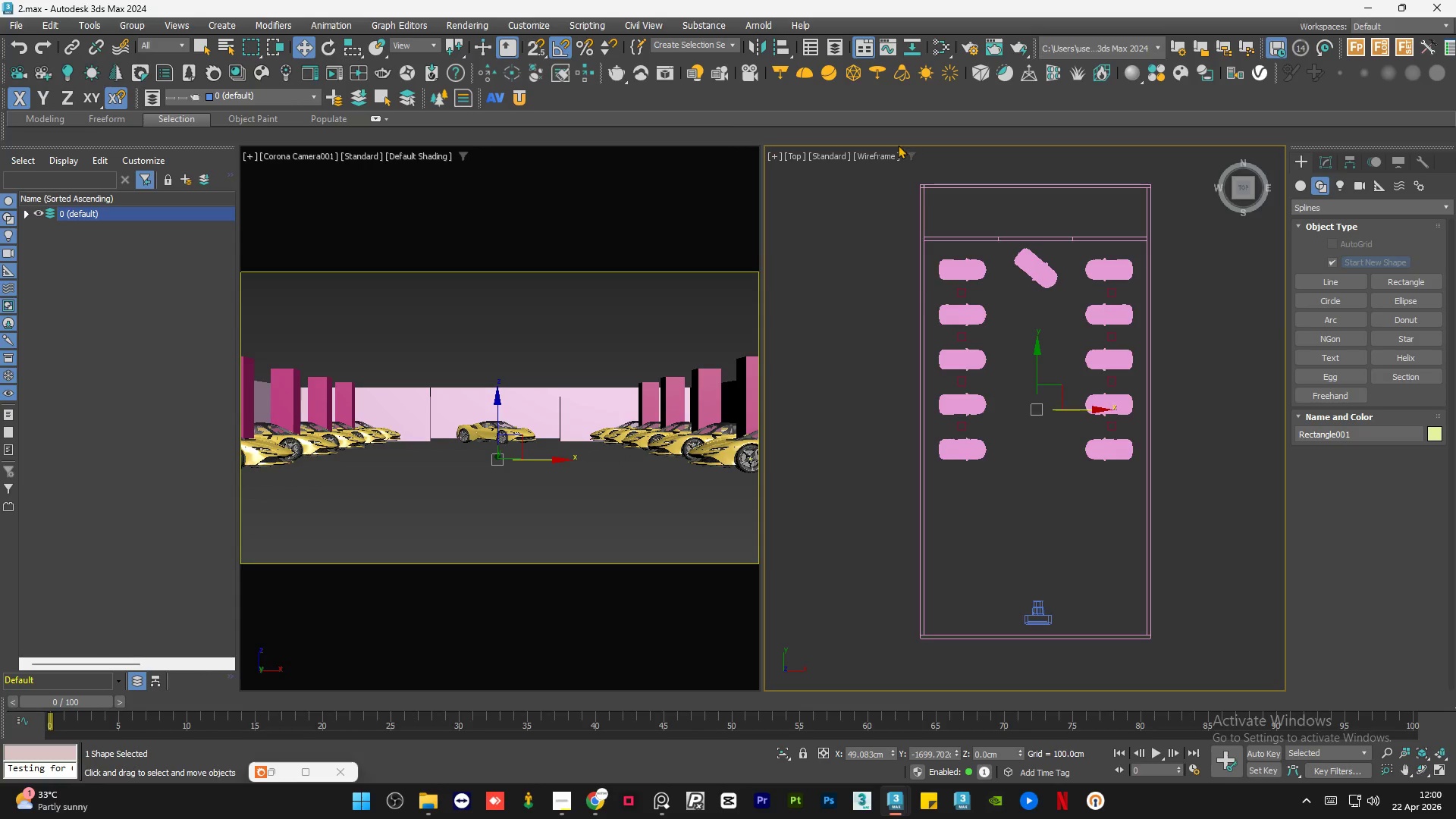 
scroll: coordinate [965, 260], scroll_direction: up, amount: 7.0
 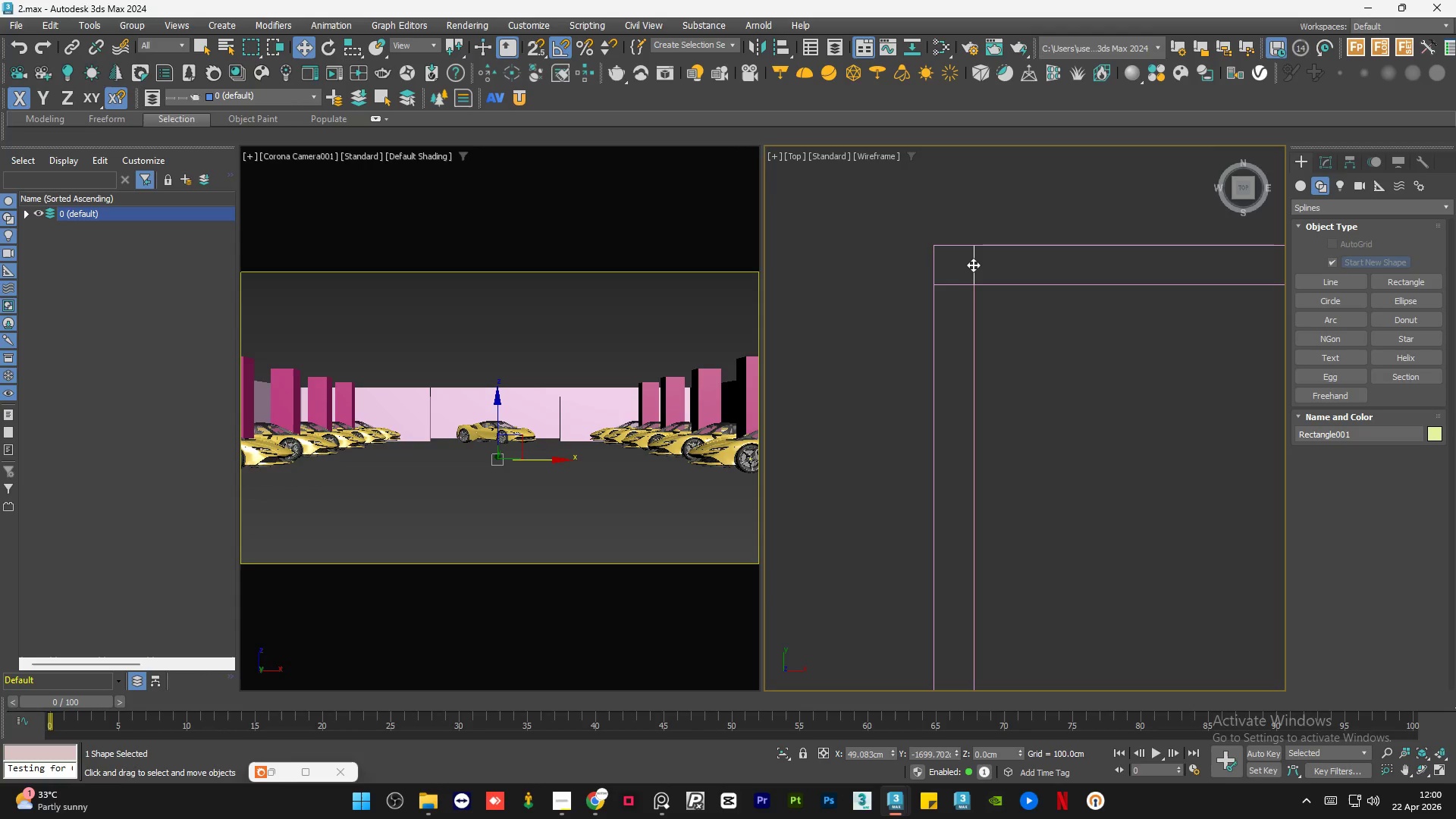 
left_click([973, 265])
 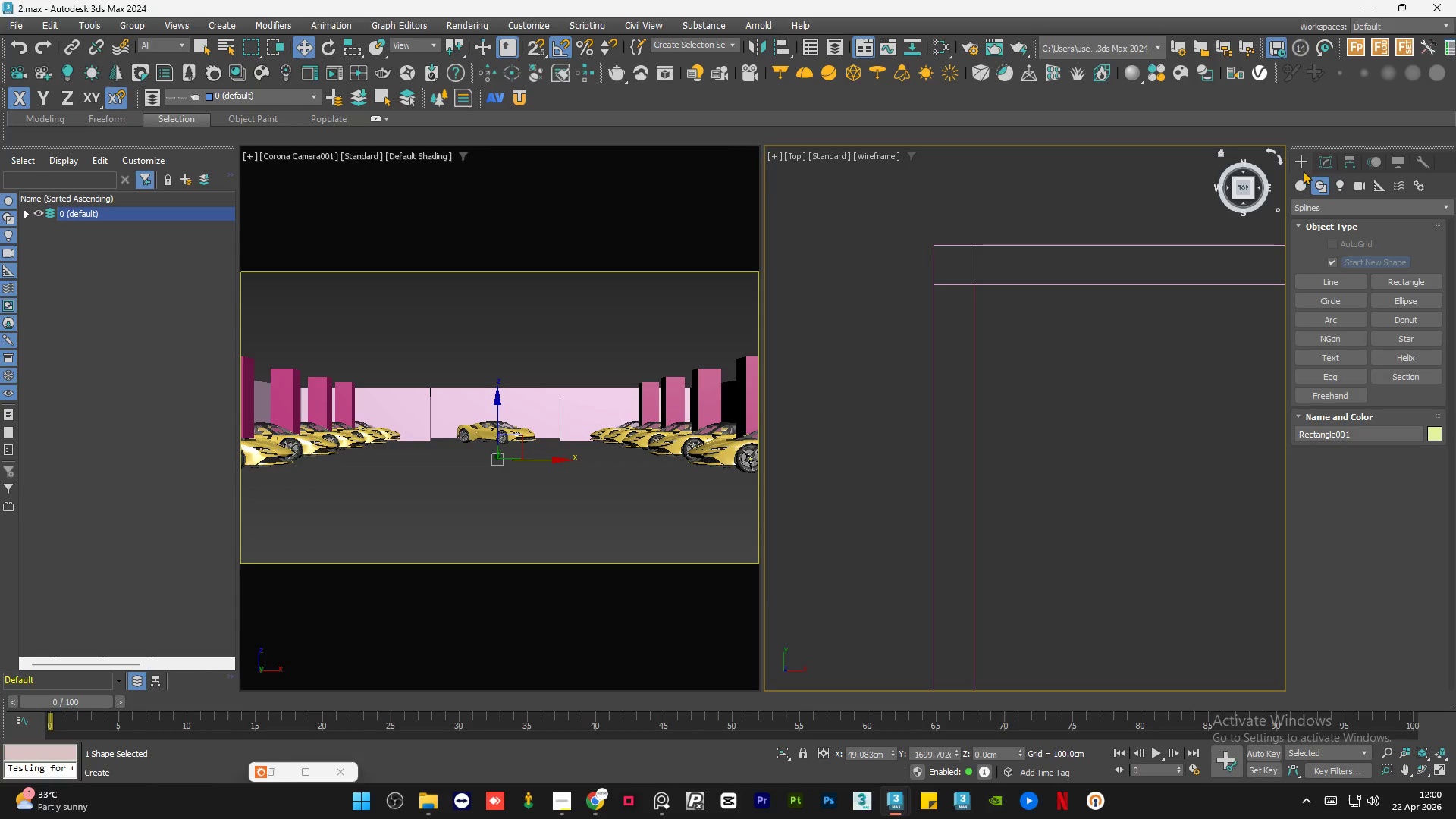 
left_click([1327, 165])
 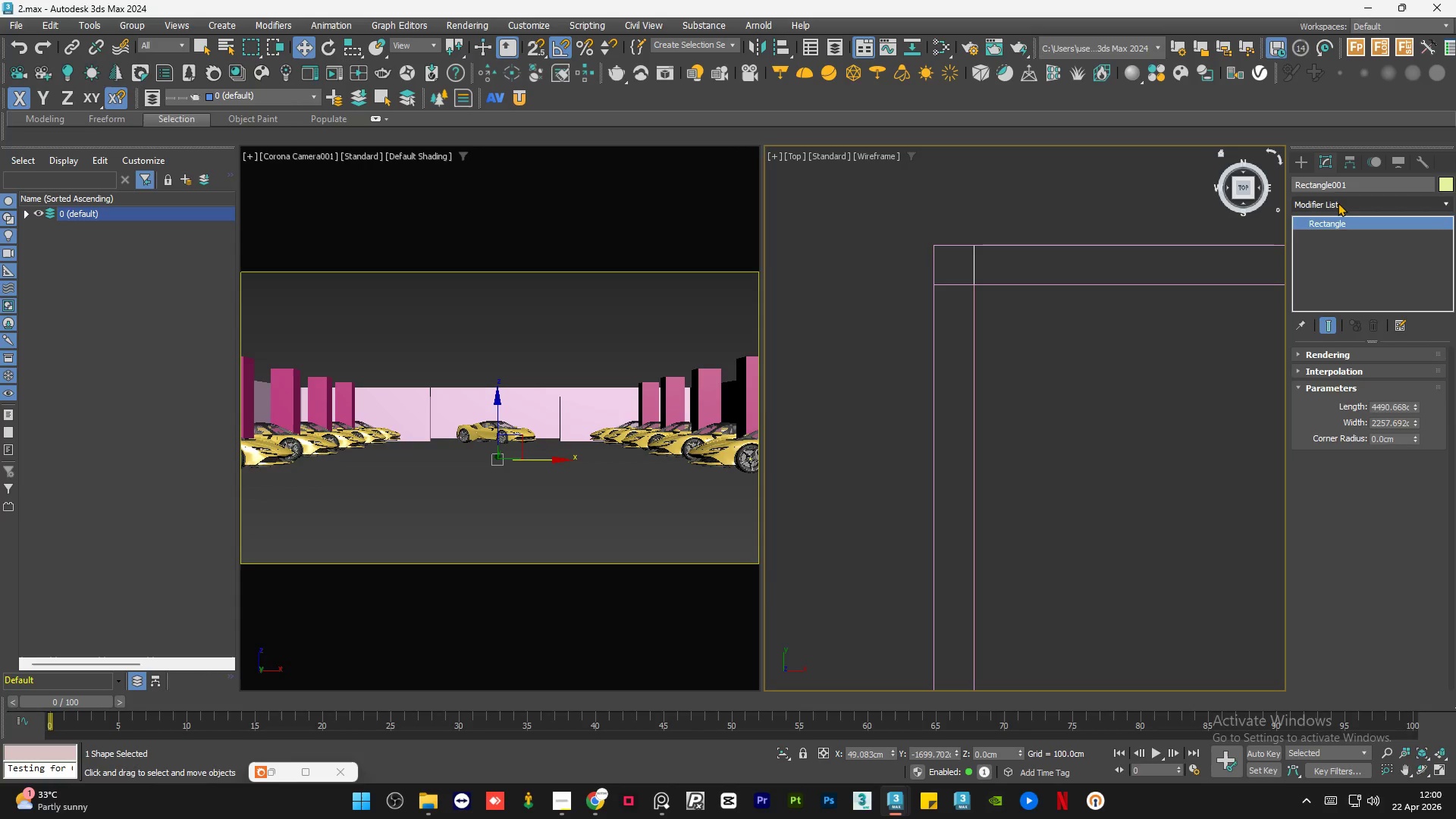 
left_click([1338, 202])
 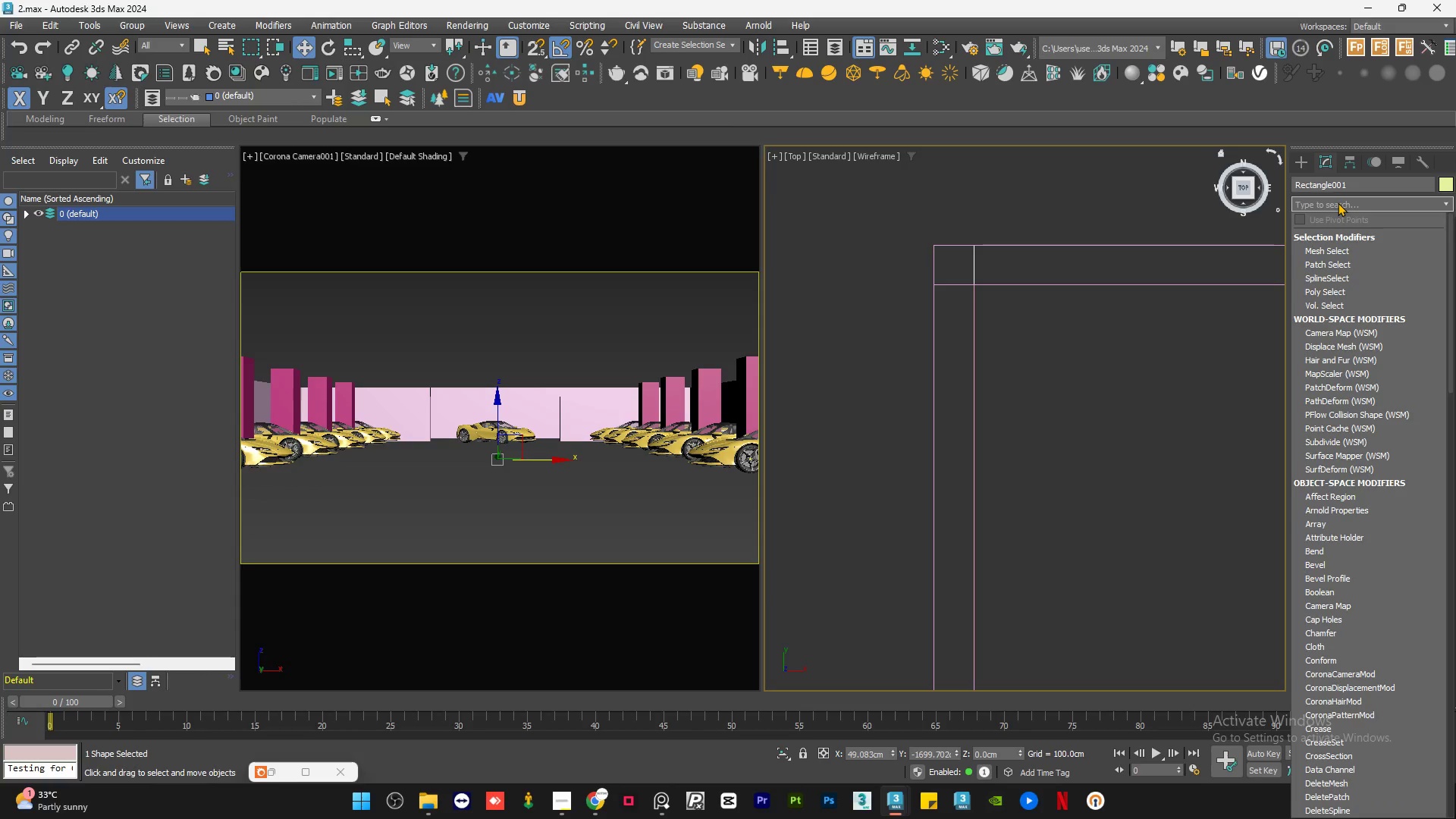 
type(ed)
 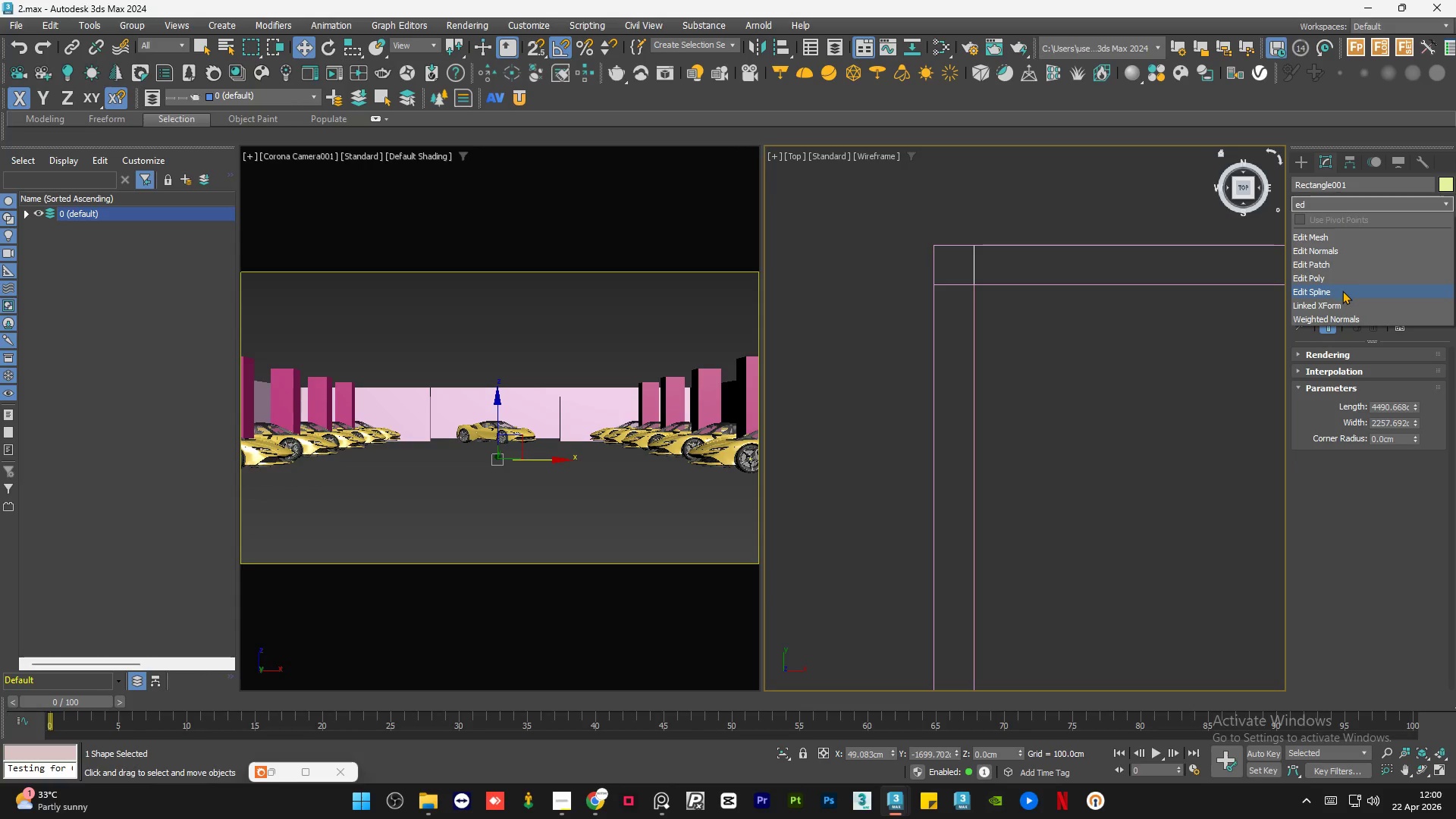 
left_click([1342, 290])
 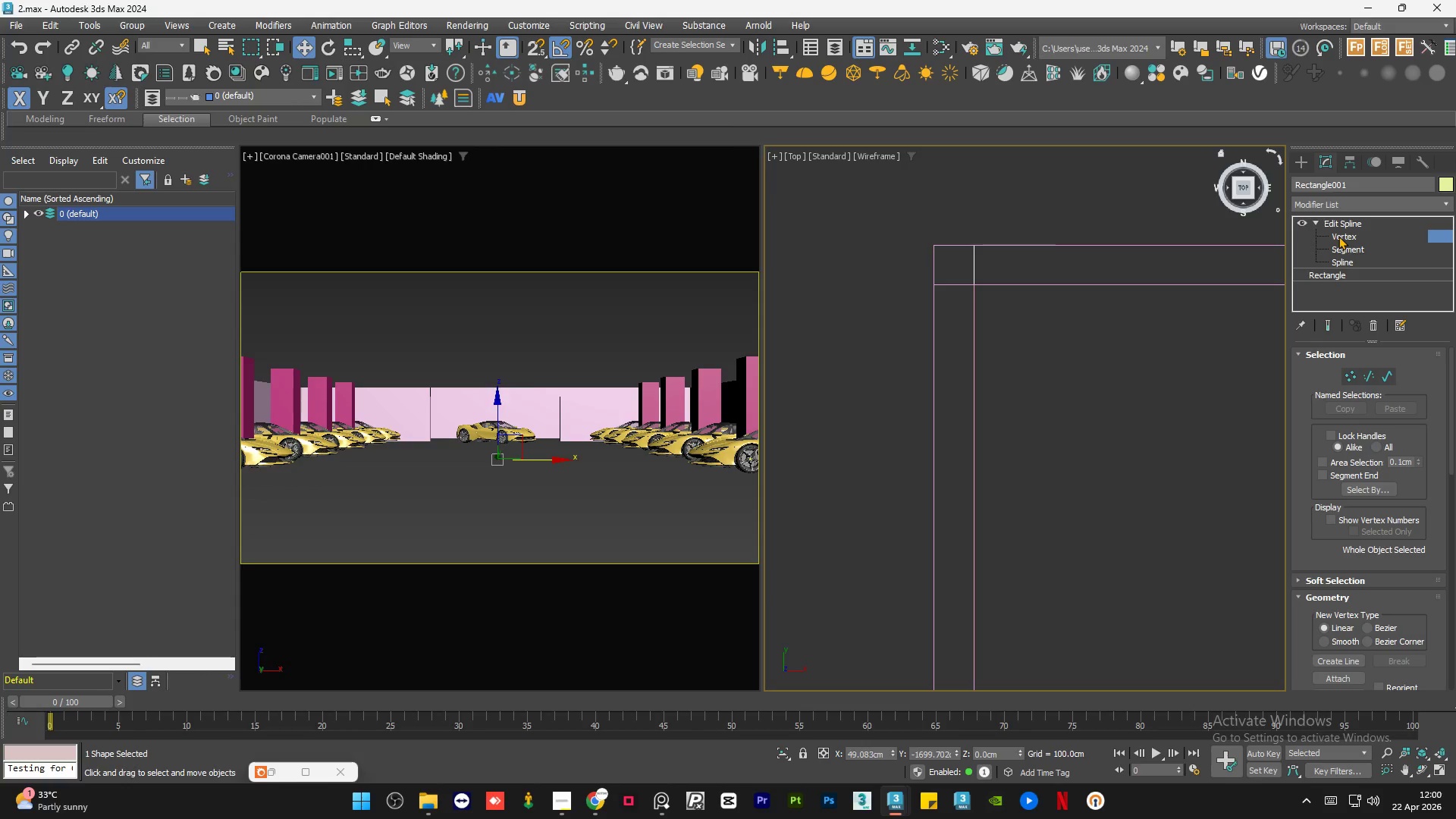 
left_click_drag(start_coordinate=[1018, 221], to_coordinate=[893, 331])
 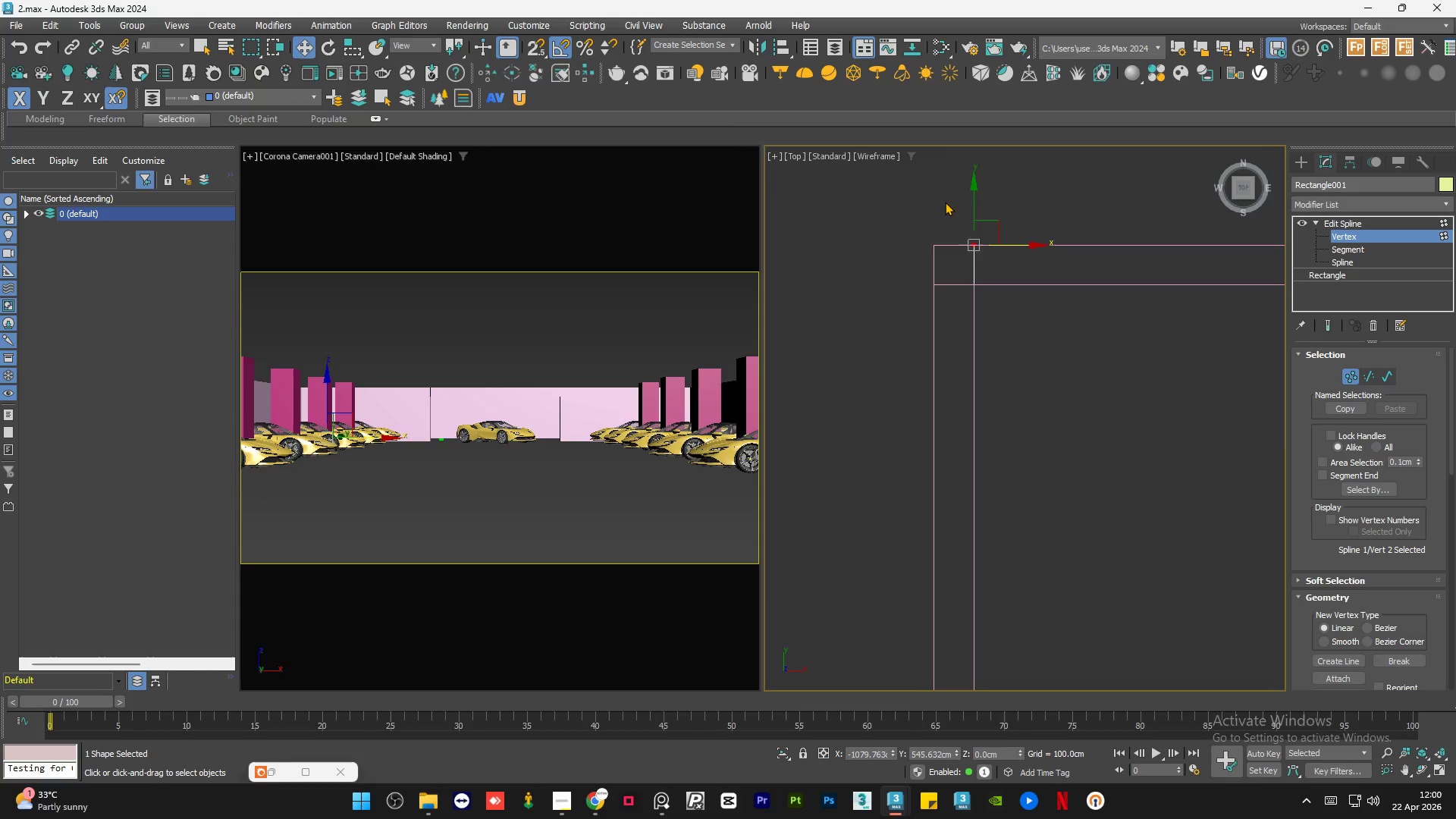 
scroll: coordinate [945, 202], scroll_direction: down, amount: 7.0
 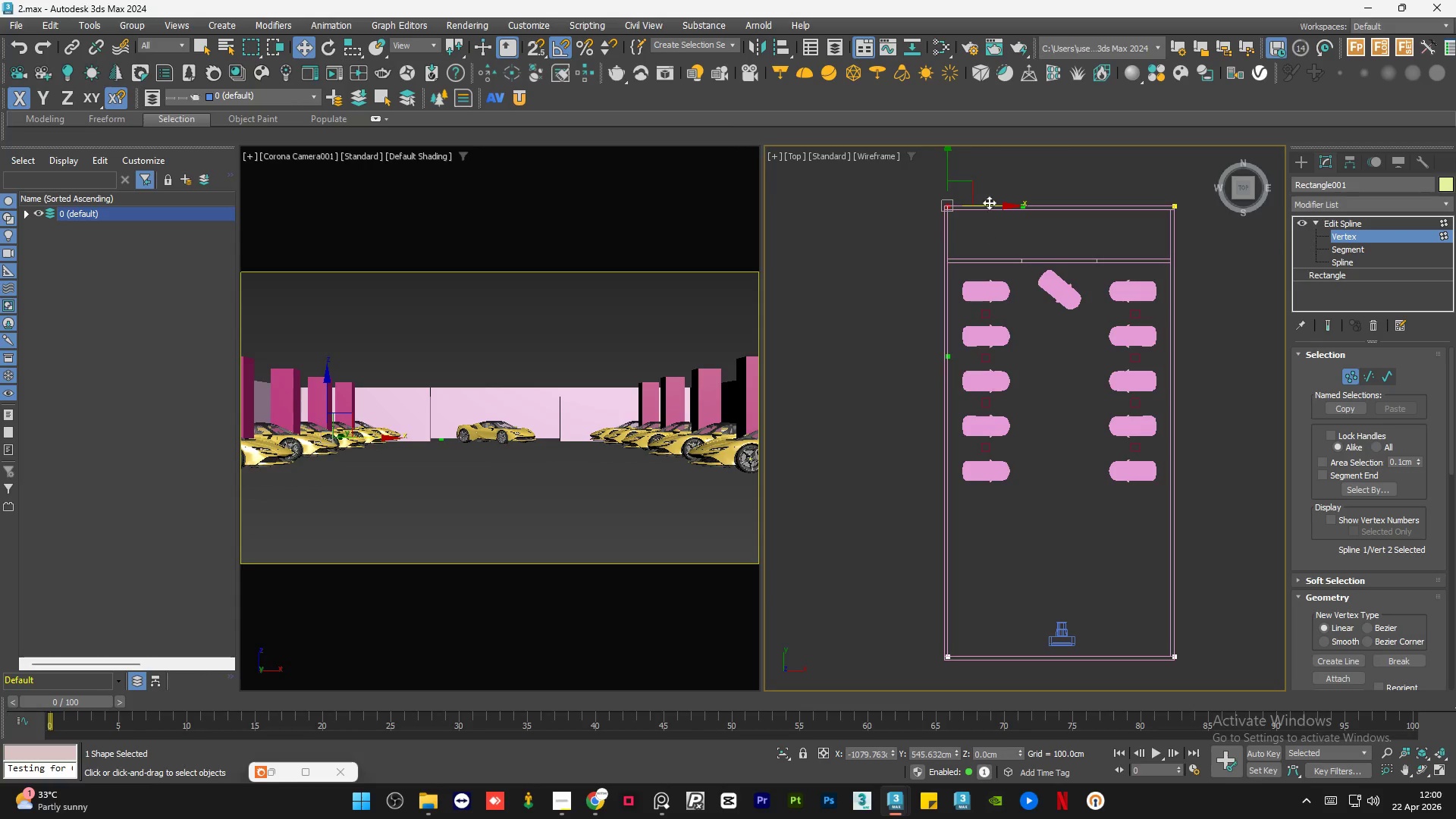 
left_click_drag(start_coordinate=[981, 164], to_coordinate=[894, 676])
 